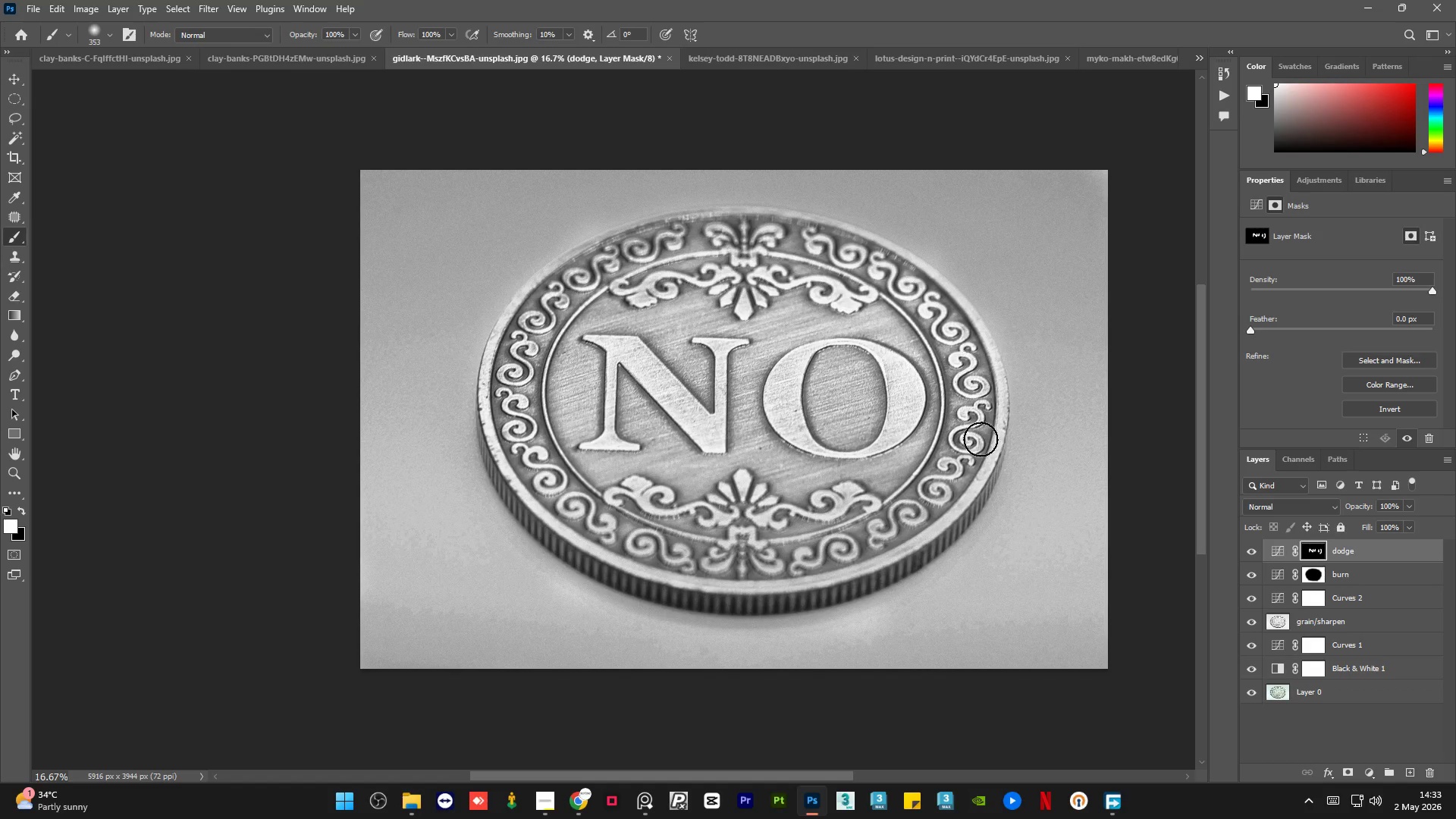 
hold_key(key=AltLeft, duration=0.91)
 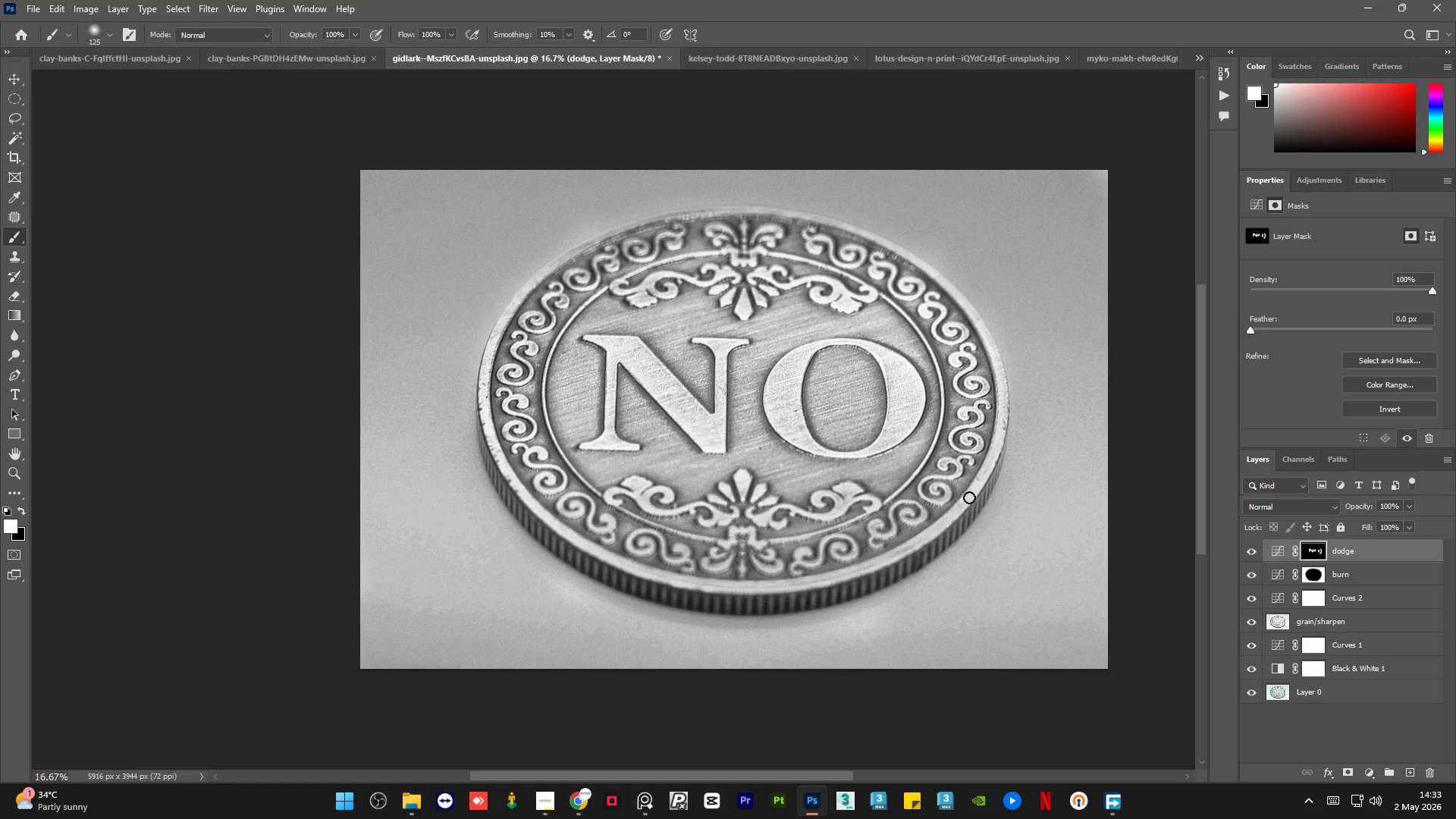 
left_click_drag(start_coordinate=[969, 497], to_coordinate=[904, 544])
 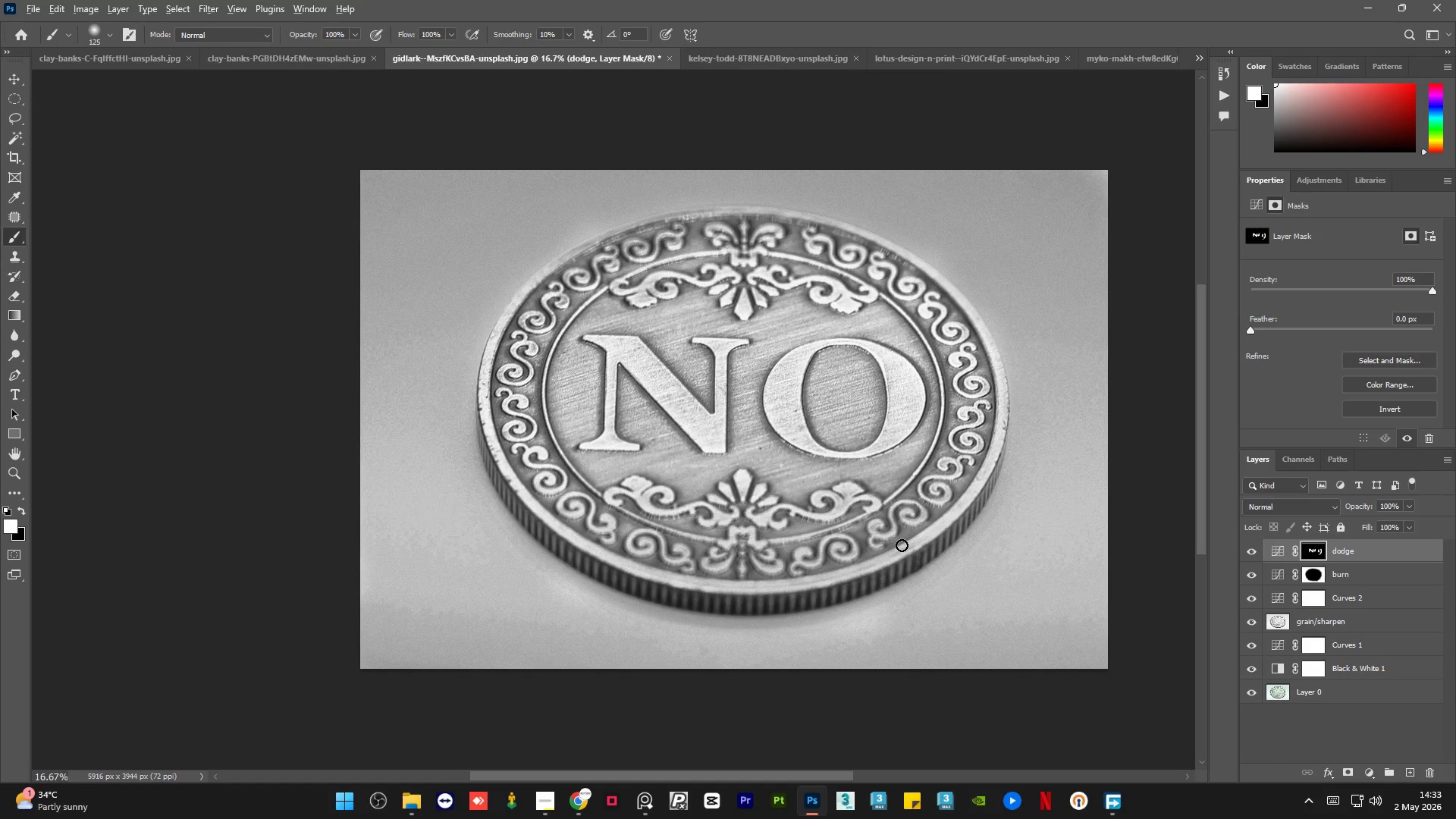 
hold_key(key=AltLeft, duration=0.52)
 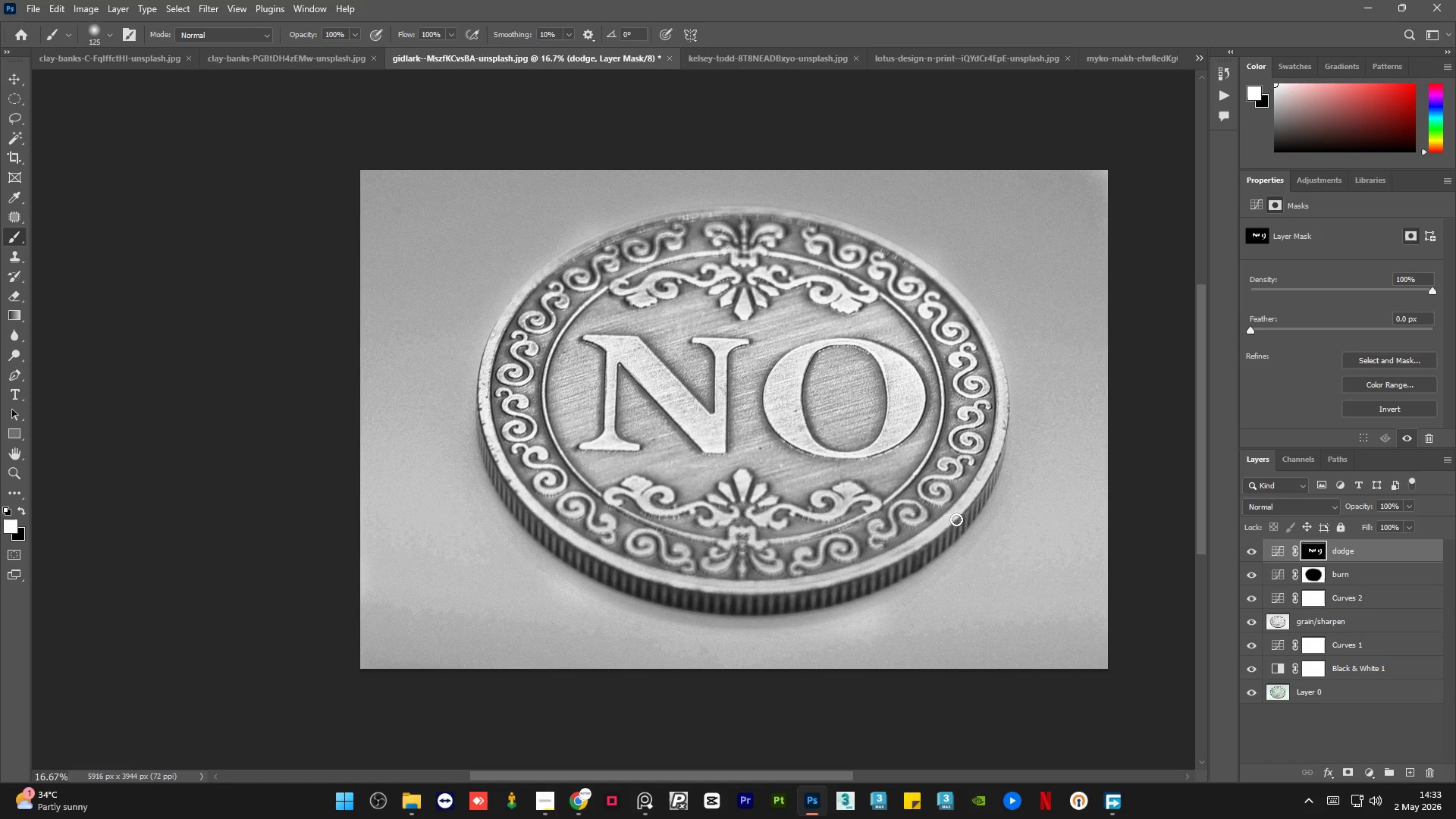 
left_click_drag(start_coordinate=[928, 537], to_coordinate=[607, 555])
 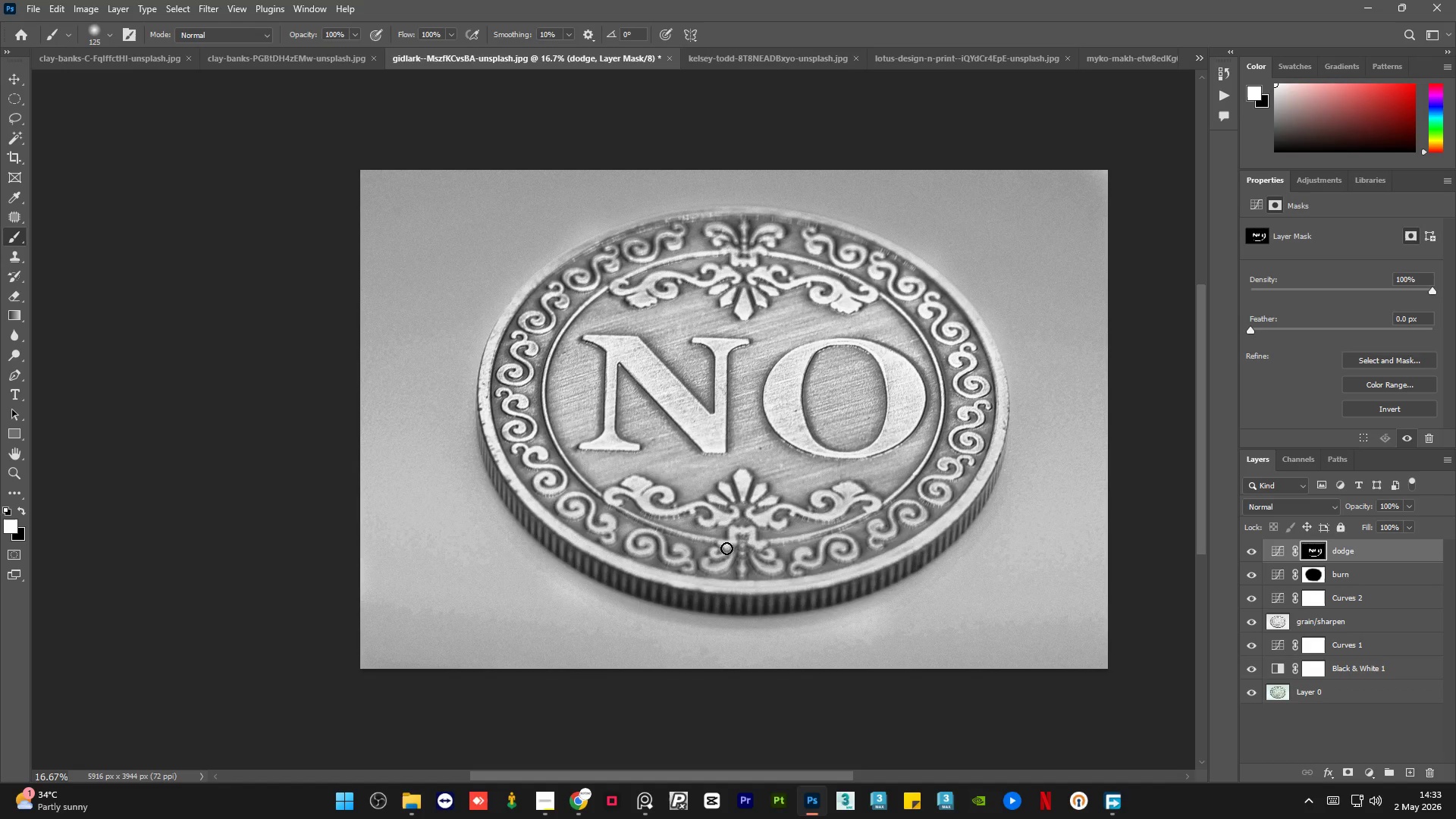 
hold_key(key=AltLeft, duration=1.08)
scroll: coordinate [718, 589], scroll_direction: up, amount: 17.0
 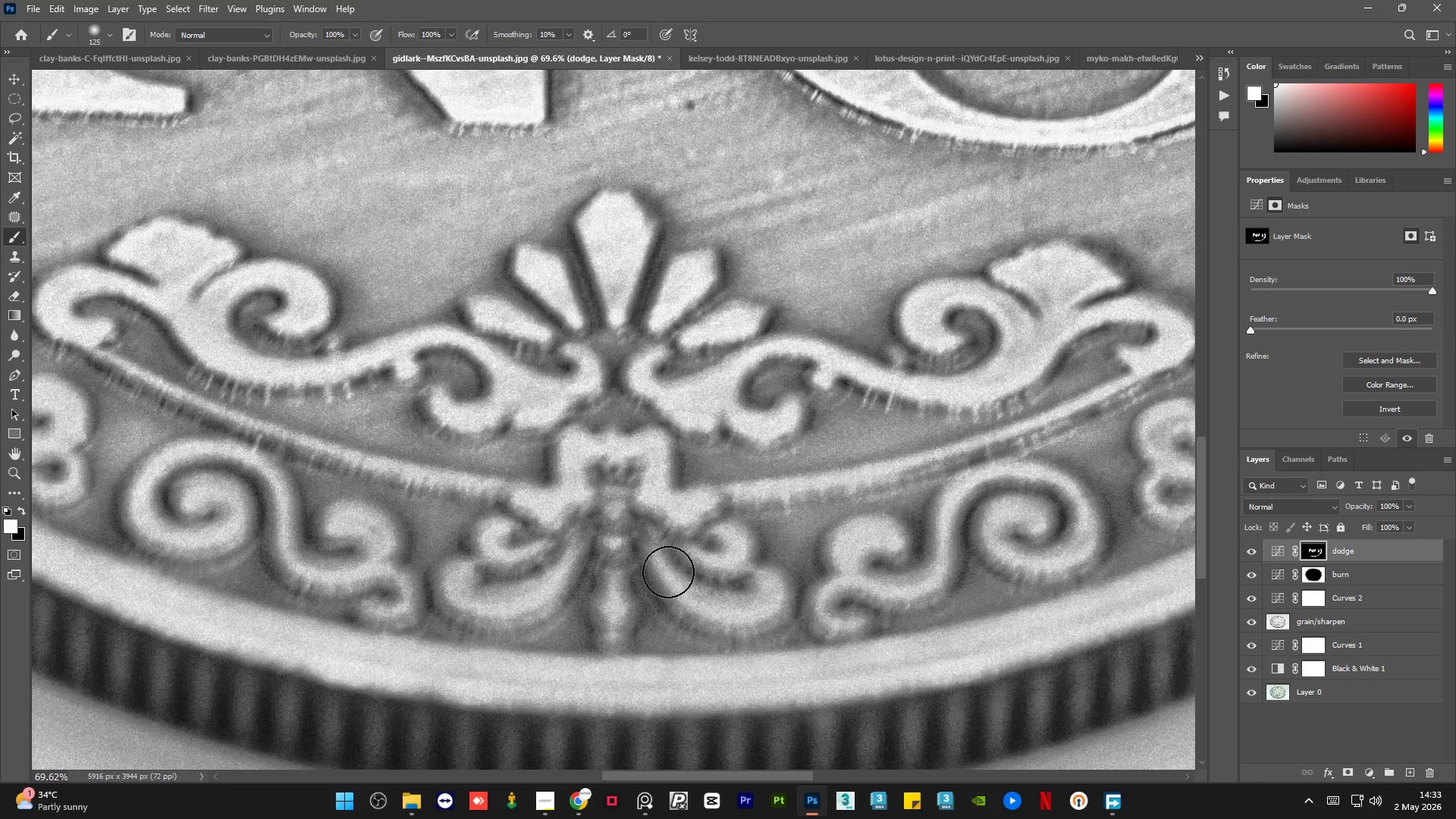 
hold_key(key=AltLeft, duration=0.38)
 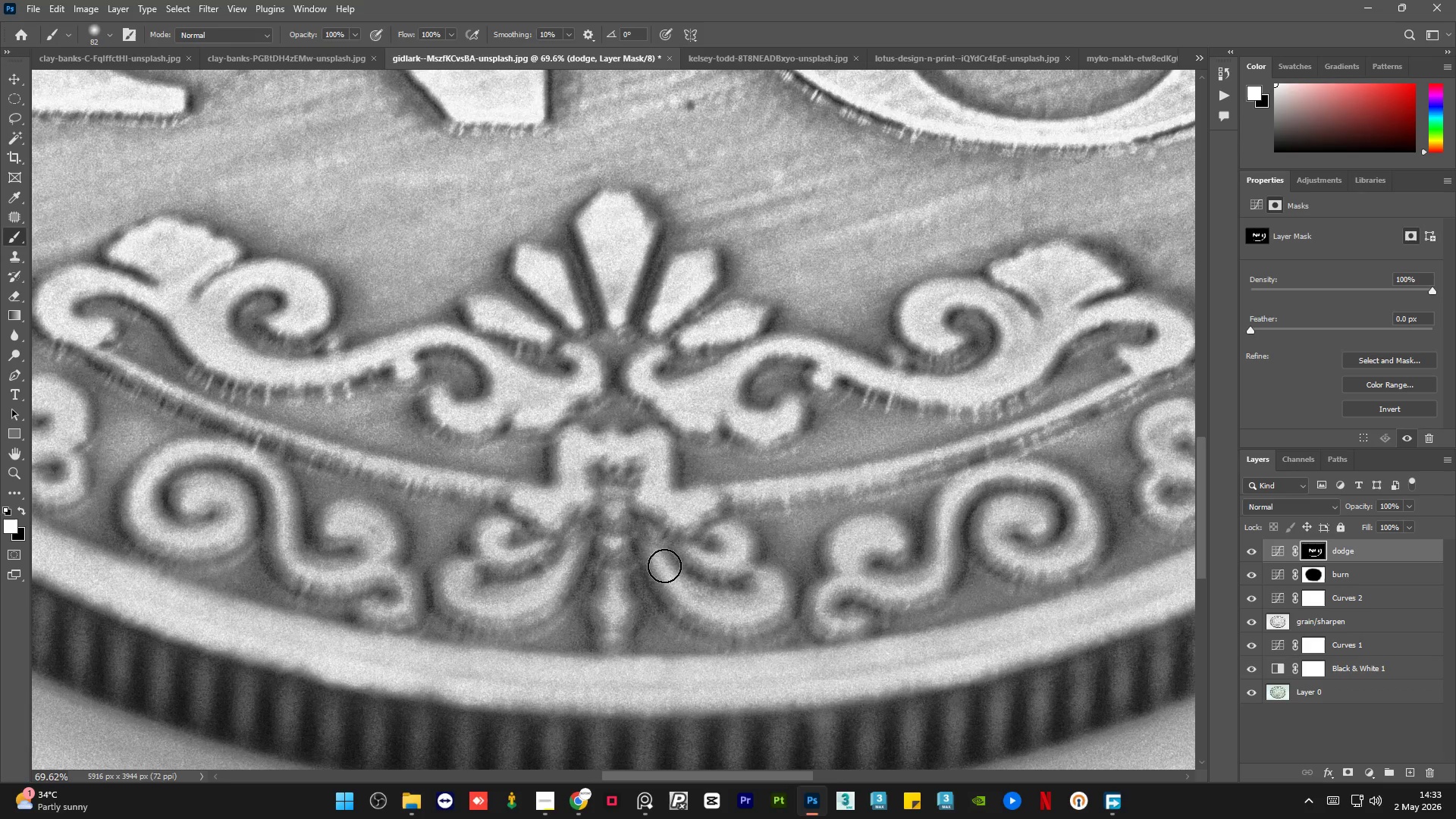 
left_click_drag(start_coordinate=[664, 566], to_coordinate=[773, 576])
 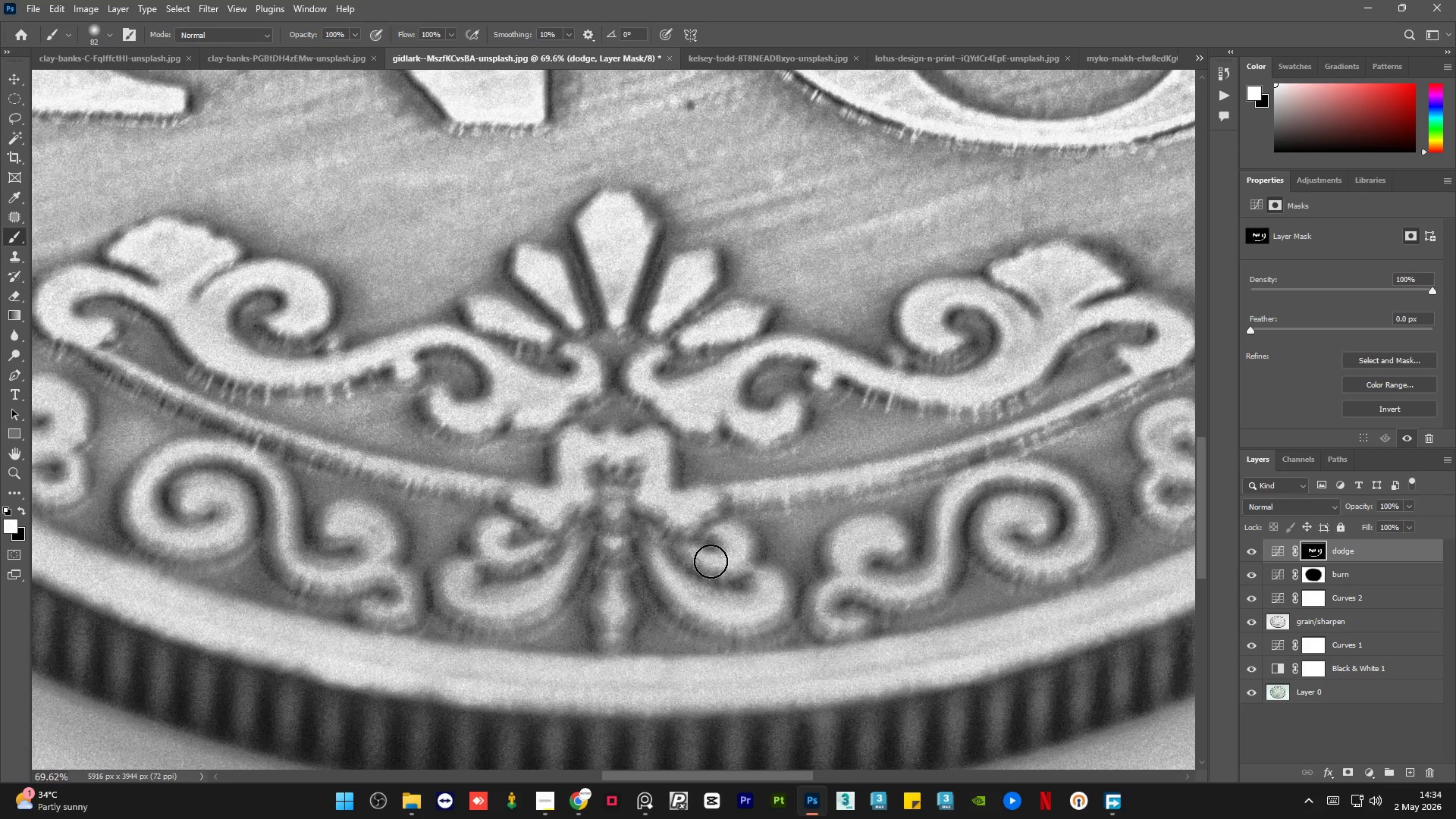 
left_click_drag(start_coordinate=[711, 561], to_coordinate=[745, 523])
 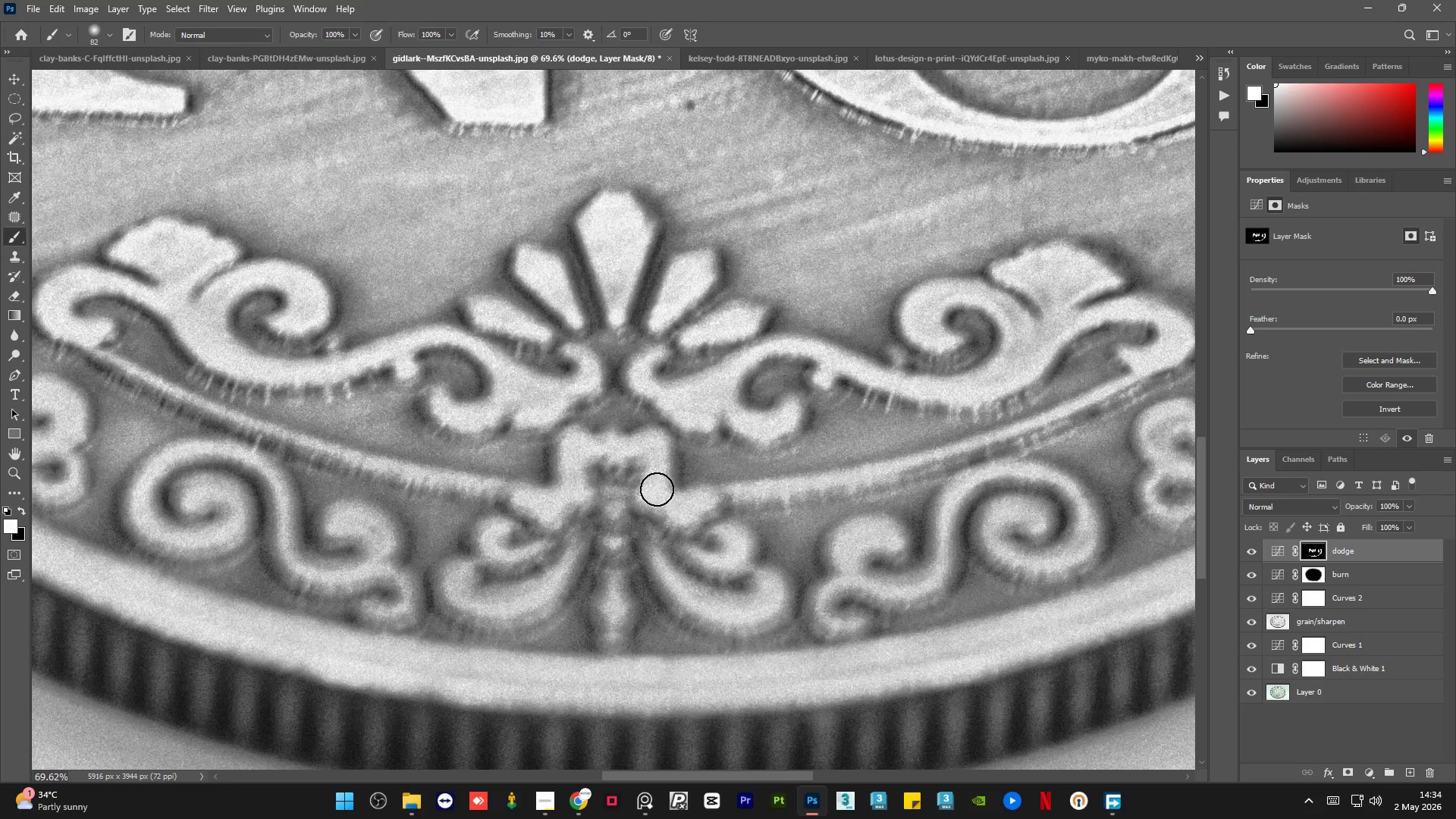 
left_click_drag(start_coordinate=[657, 489], to_coordinate=[693, 500])
 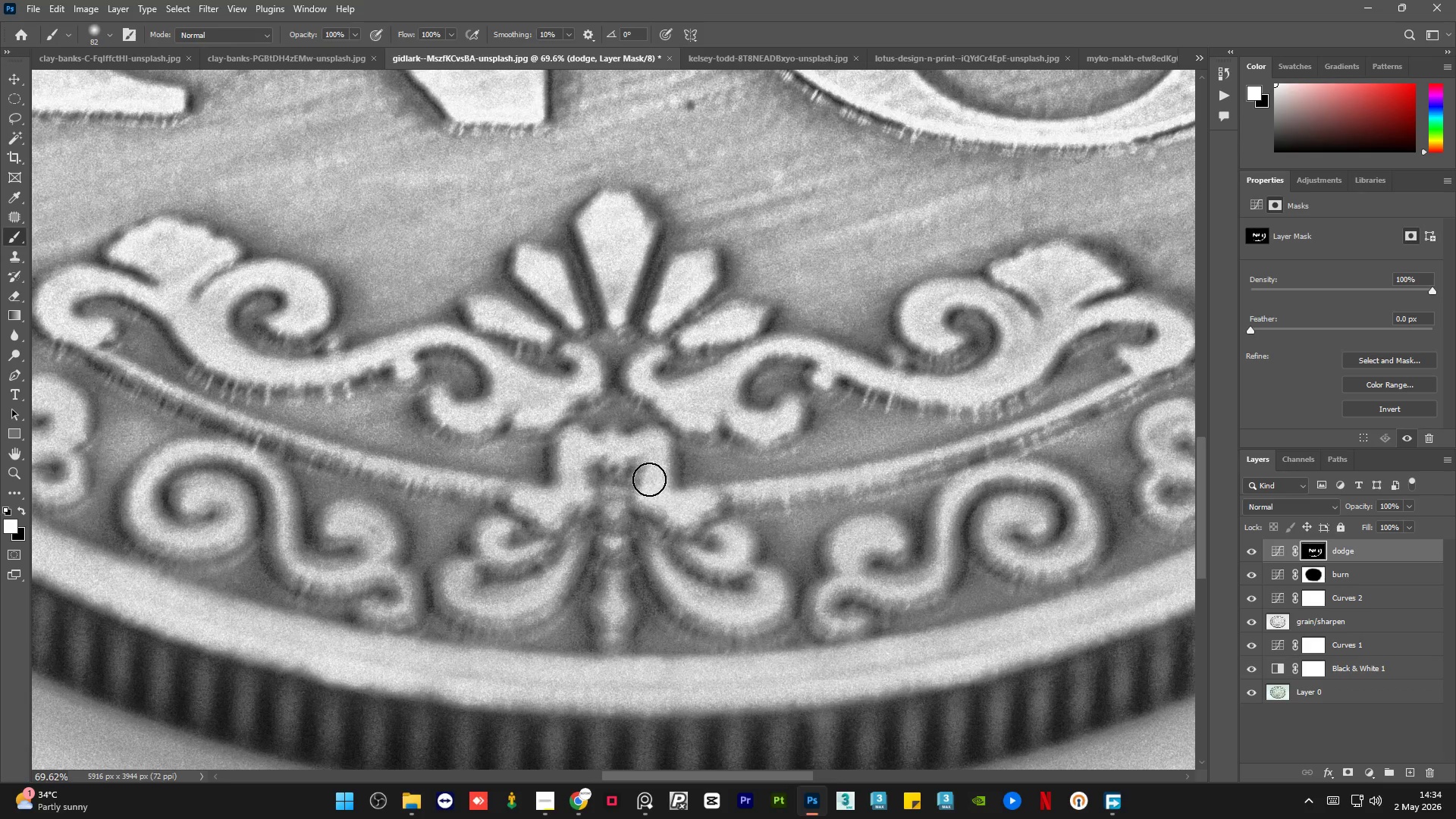 
left_click_drag(start_coordinate=[649, 479], to_coordinate=[535, 491])
 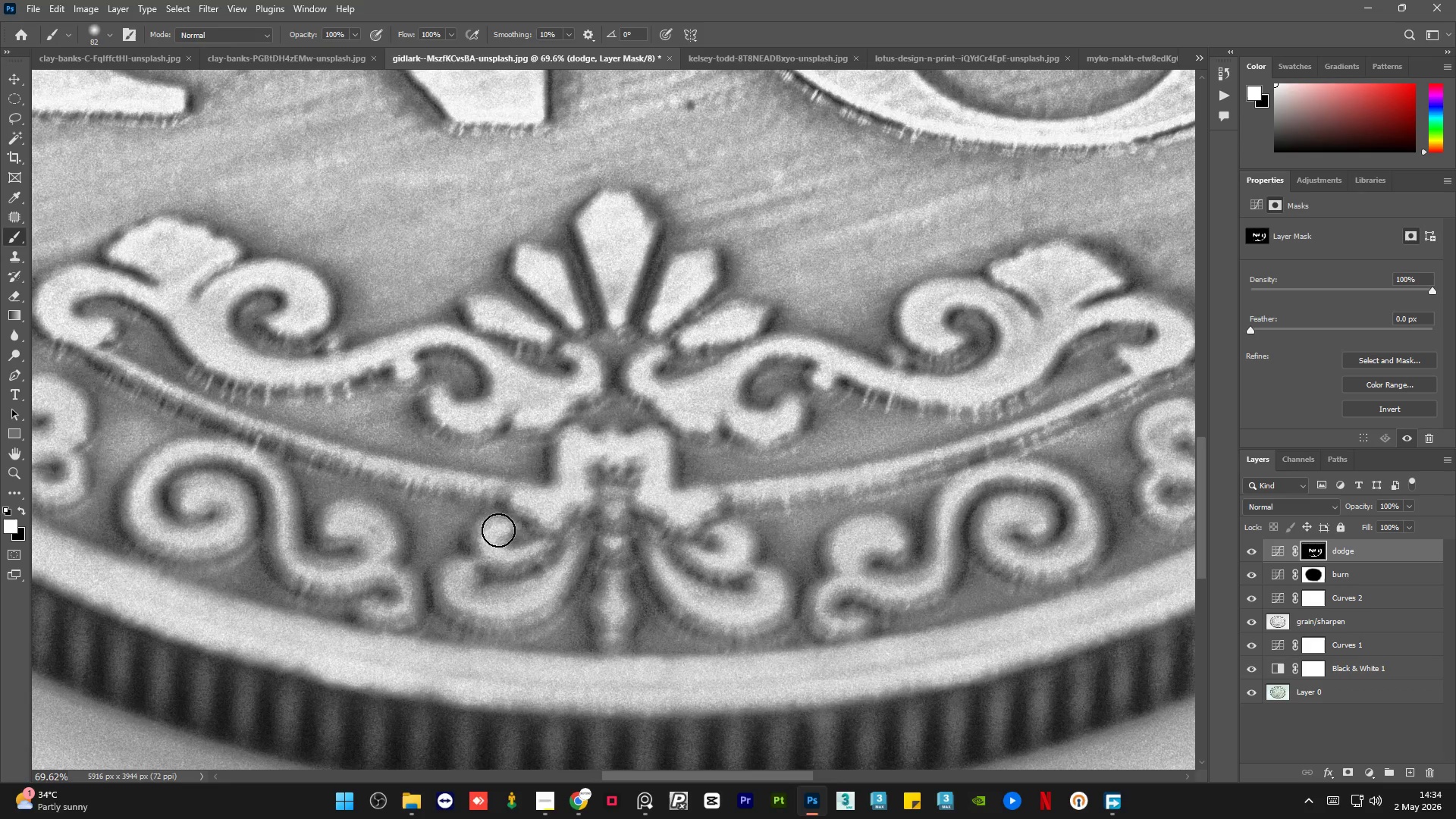 
left_click_drag(start_coordinate=[498, 529], to_coordinate=[536, 551])
 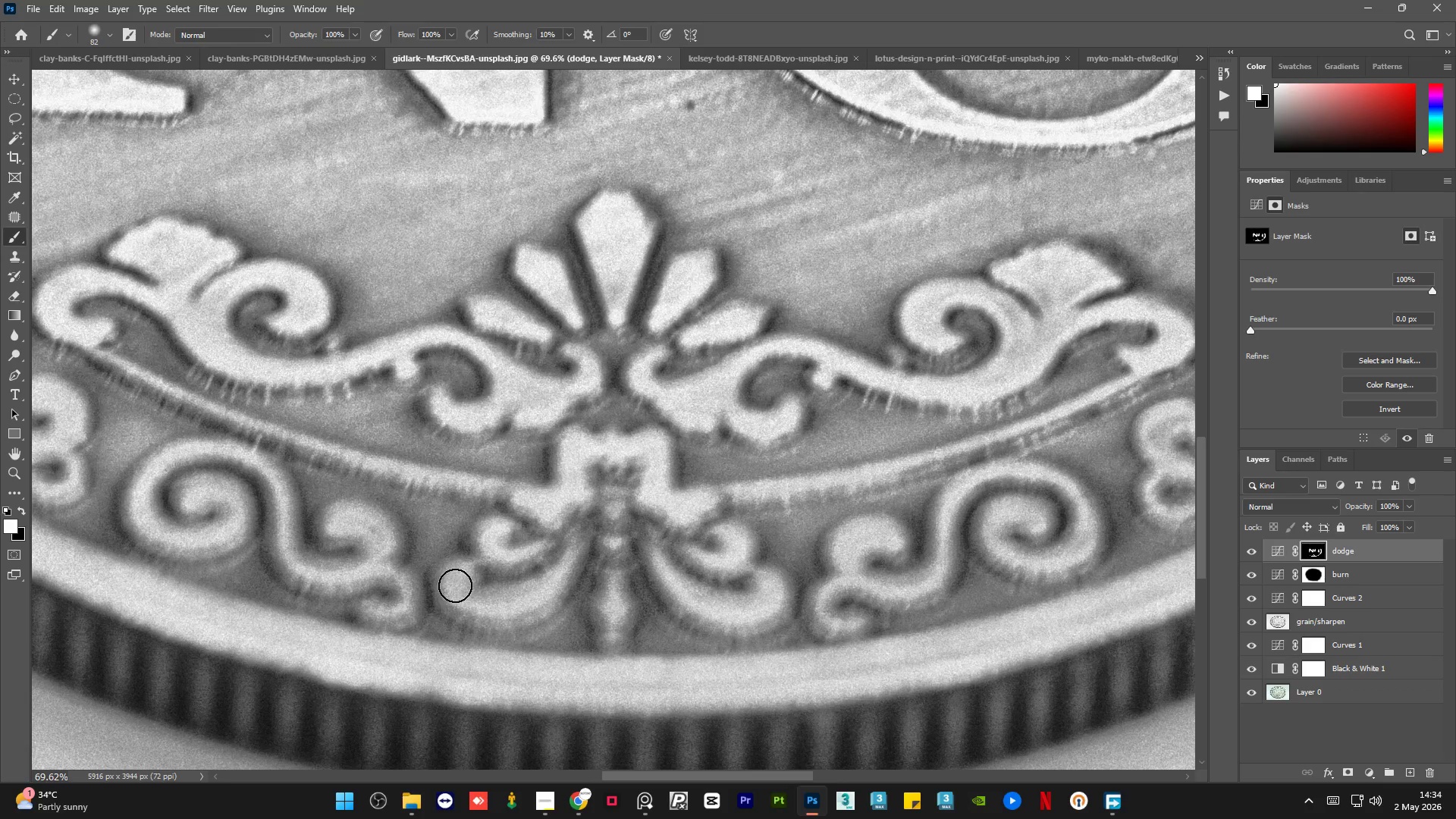 
left_click_drag(start_coordinate=[455, 585], to_coordinate=[610, 550])
 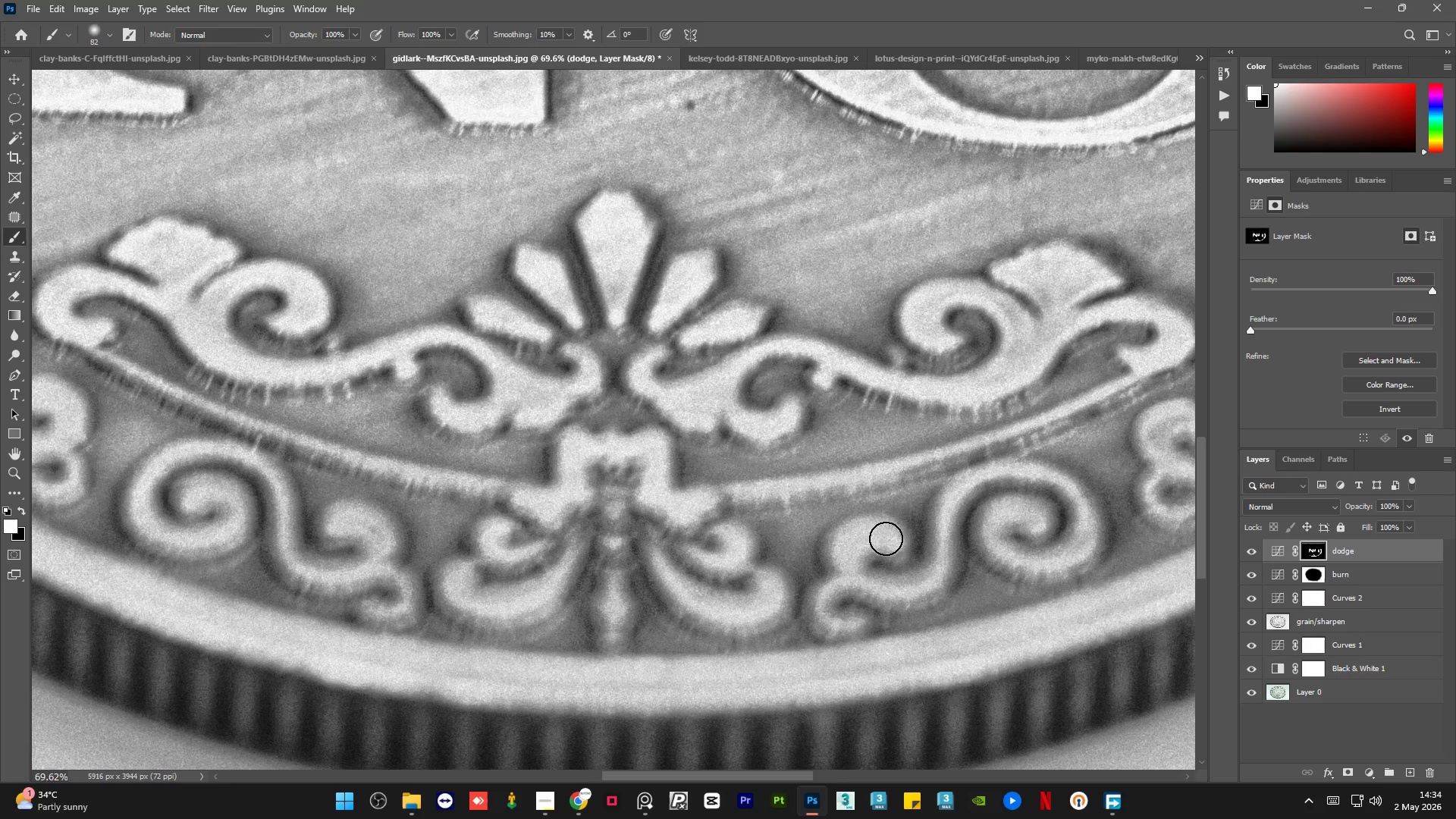 
left_click_drag(start_coordinate=[883, 533], to_coordinate=[848, 557])
 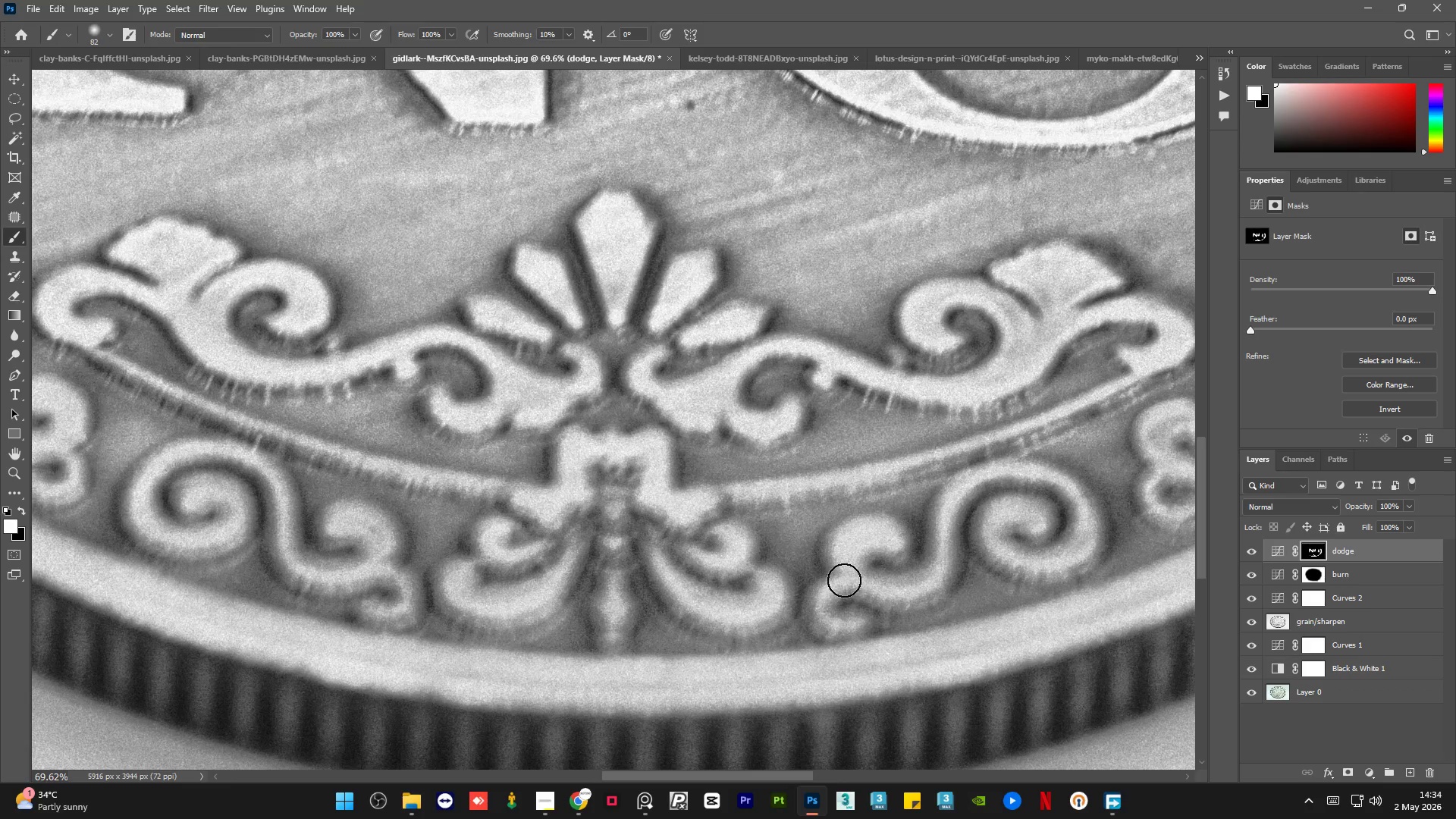 
left_click_drag(start_coordinate=[830, 589], to_coordinate=[1025, 524])
 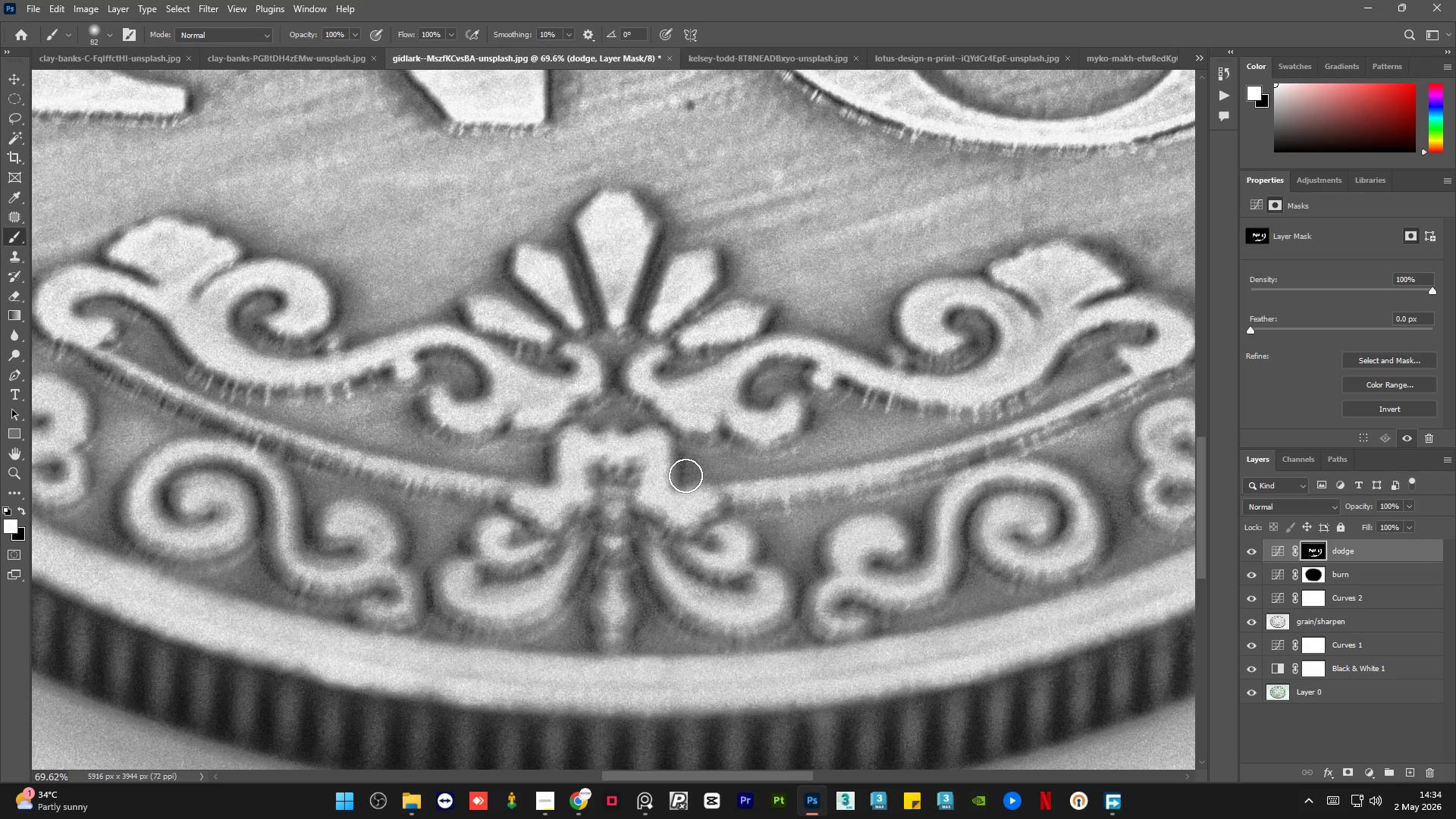 
hold_key(key=AltLeft, duration=1.31)
 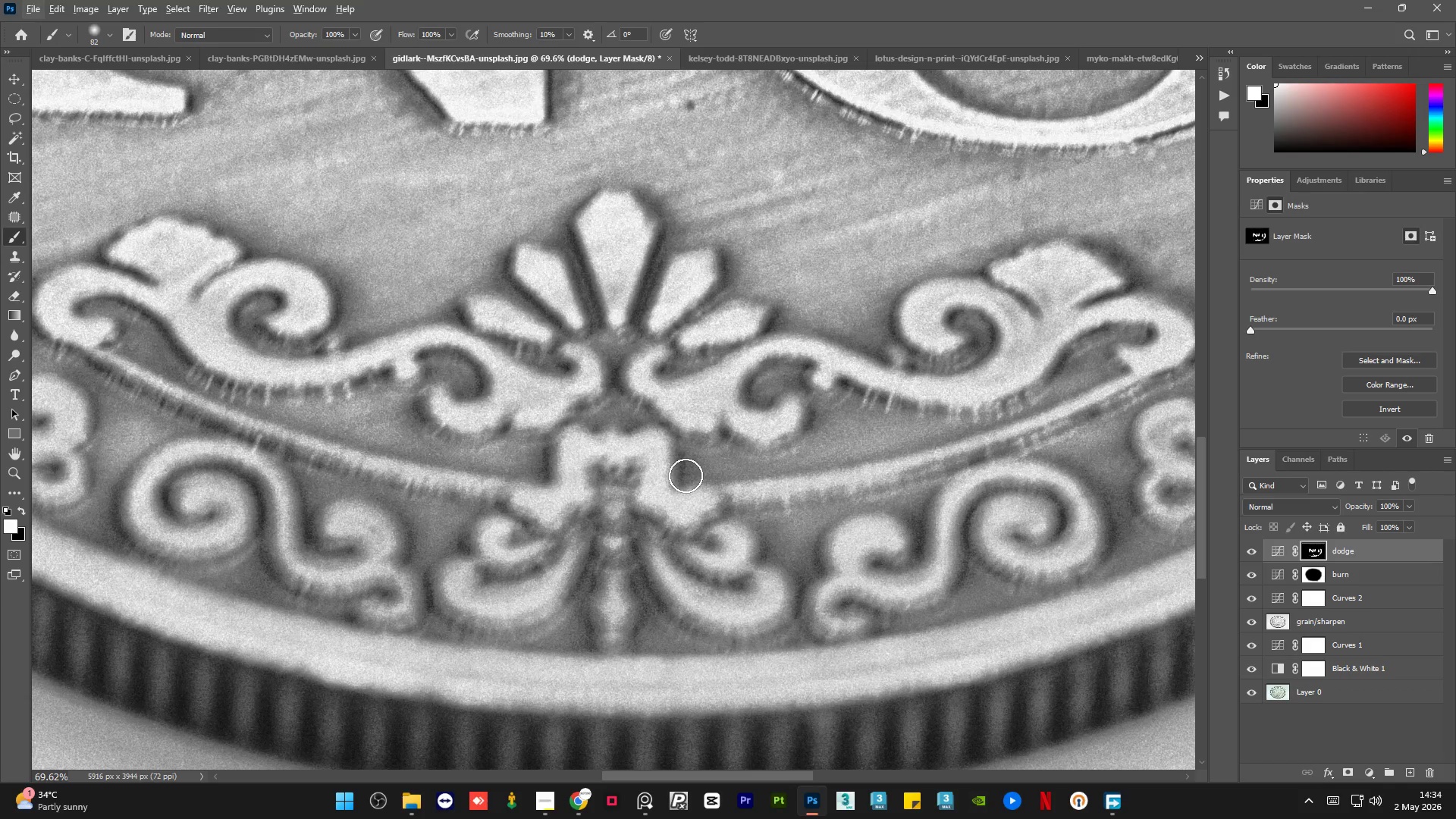 
wait(15.97)
 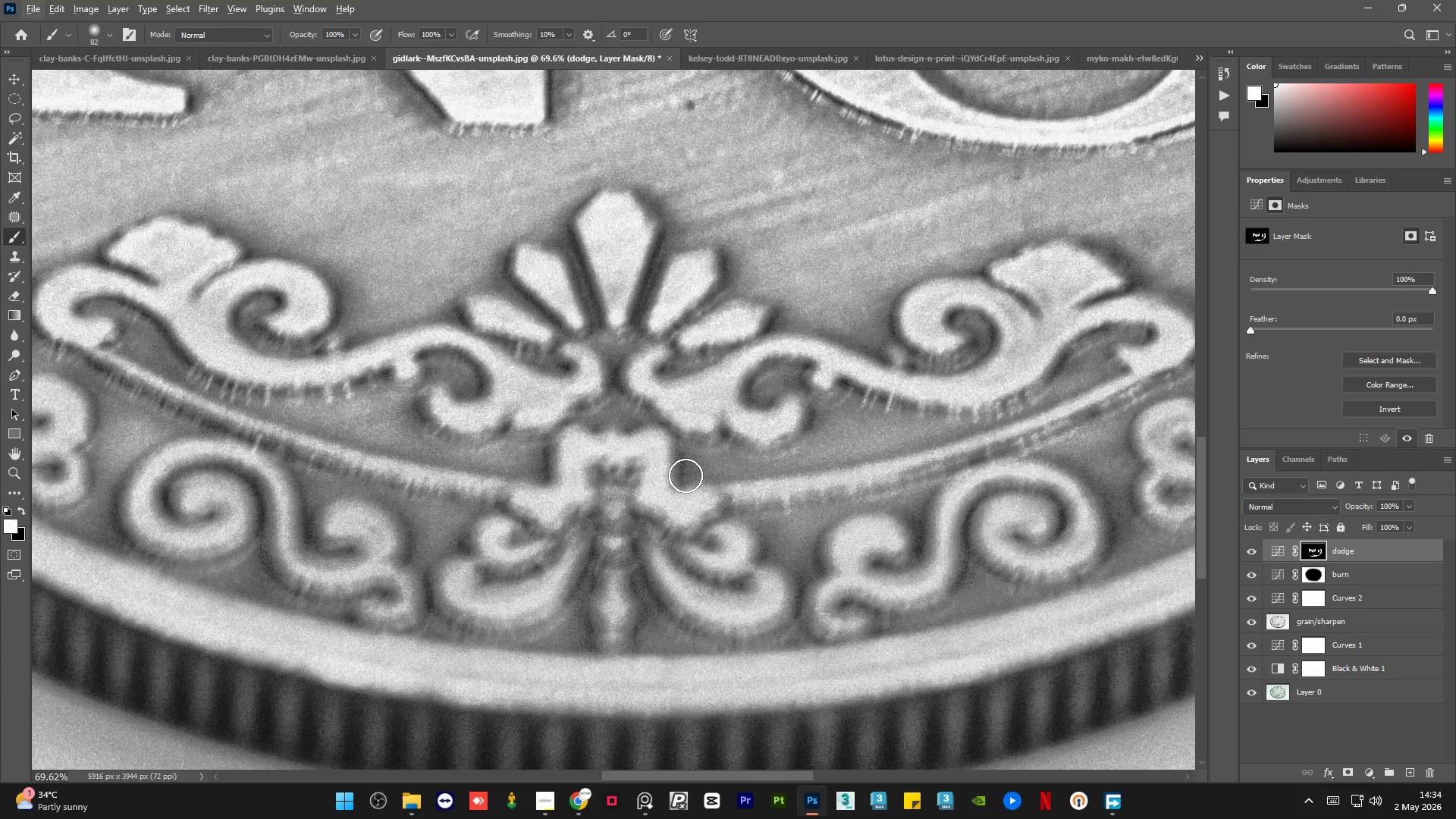 
key(Tab)
 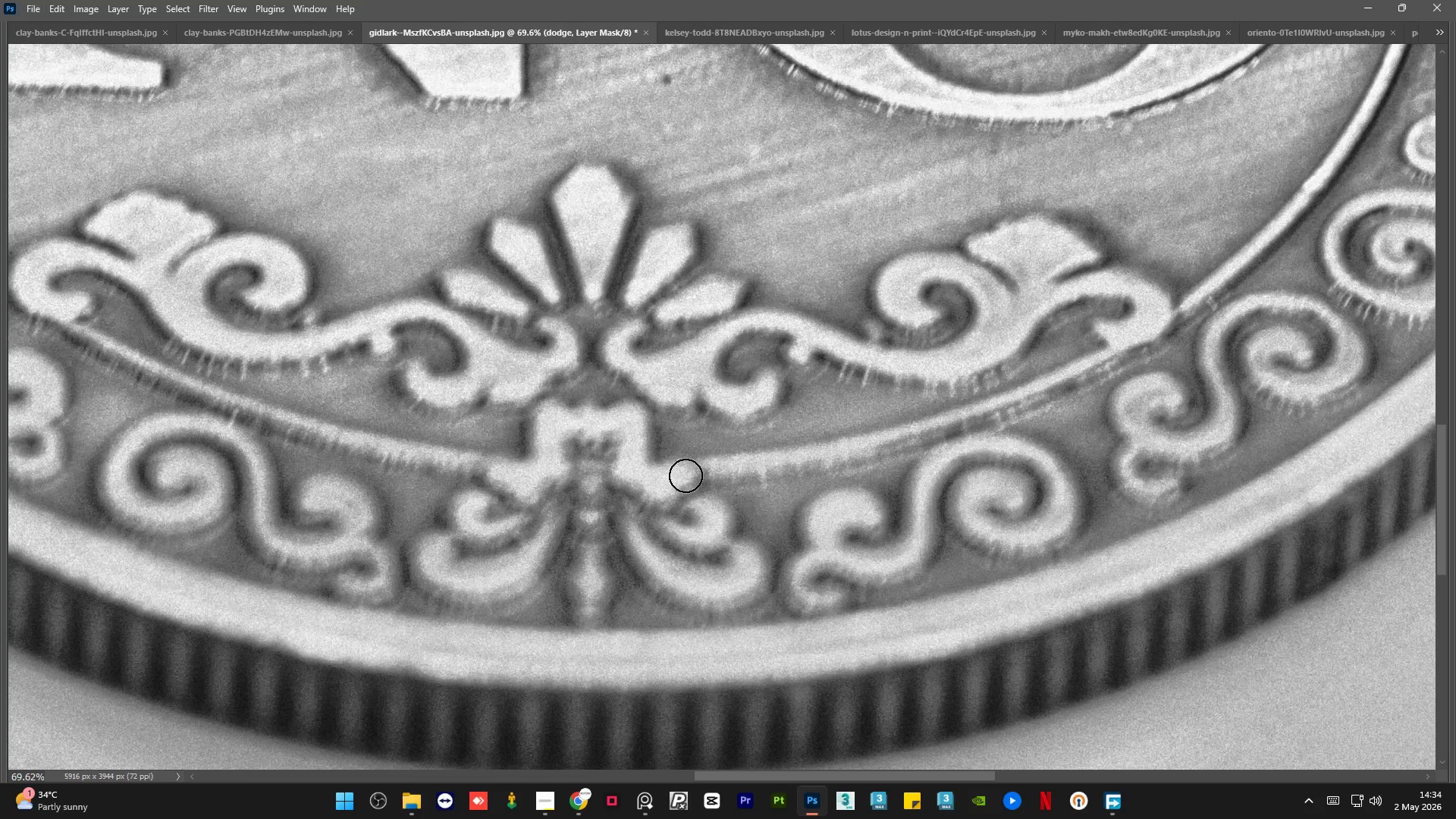 
hold_key(key=AltLeft, duration=0.77)
scroll: coordinate [661, 570], scroll_direction: down, amount: 4.0
 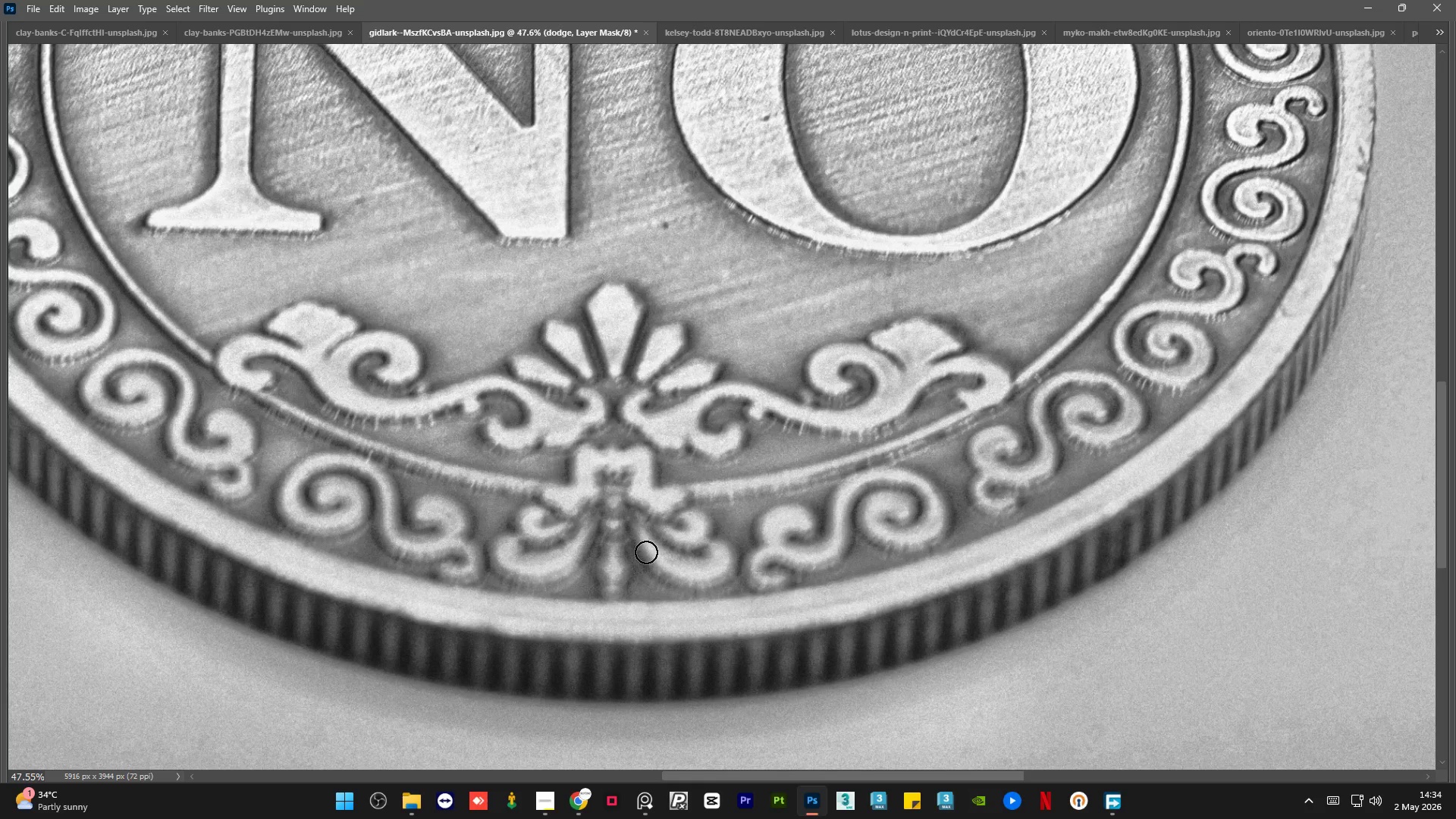 
hold_key(key=AltLeft, duration=1.74)
scroll: coordinate [390, 377], scroll_direction: down, amount: 11.0
 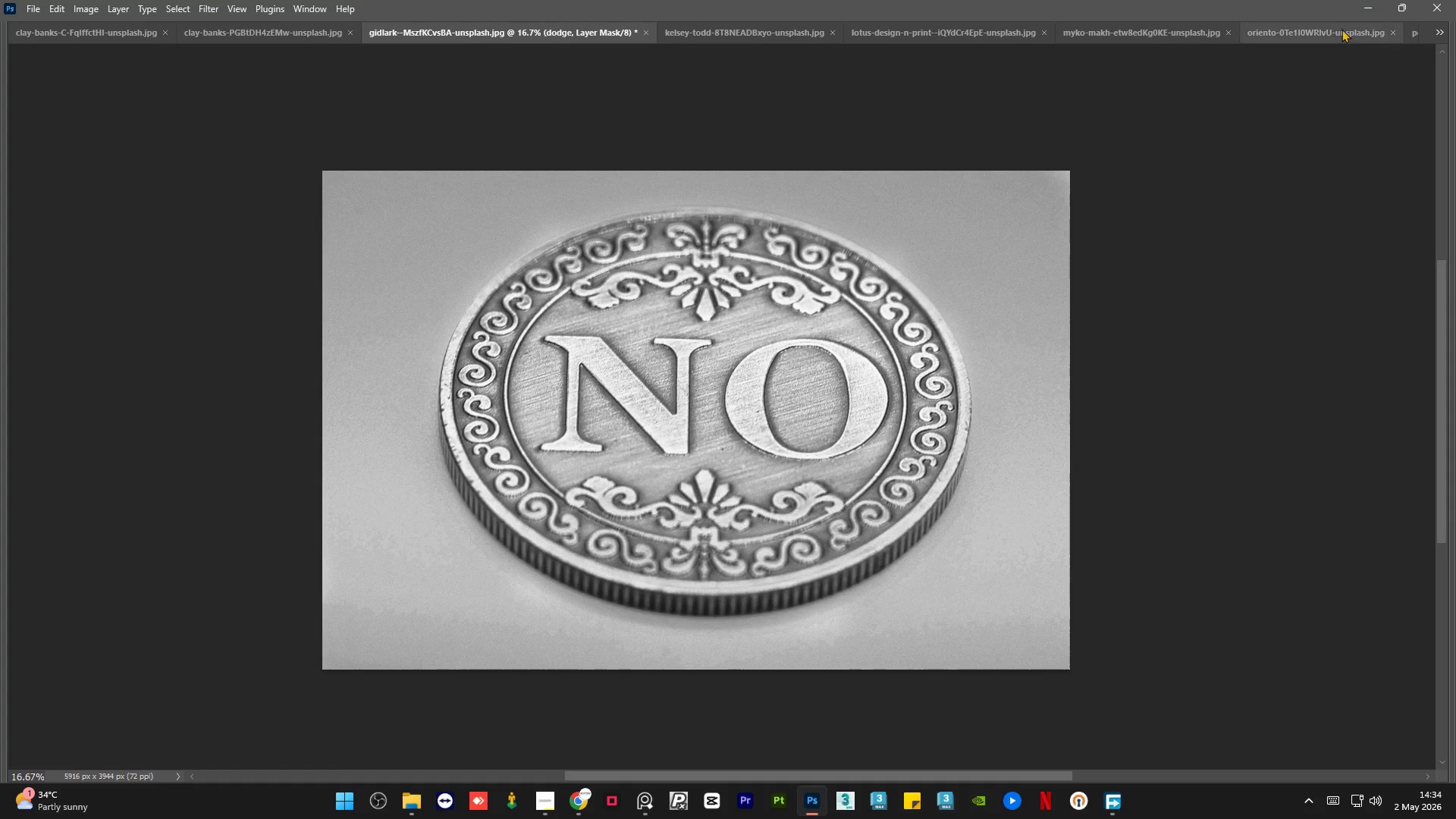 
left_click([1294, 233])
 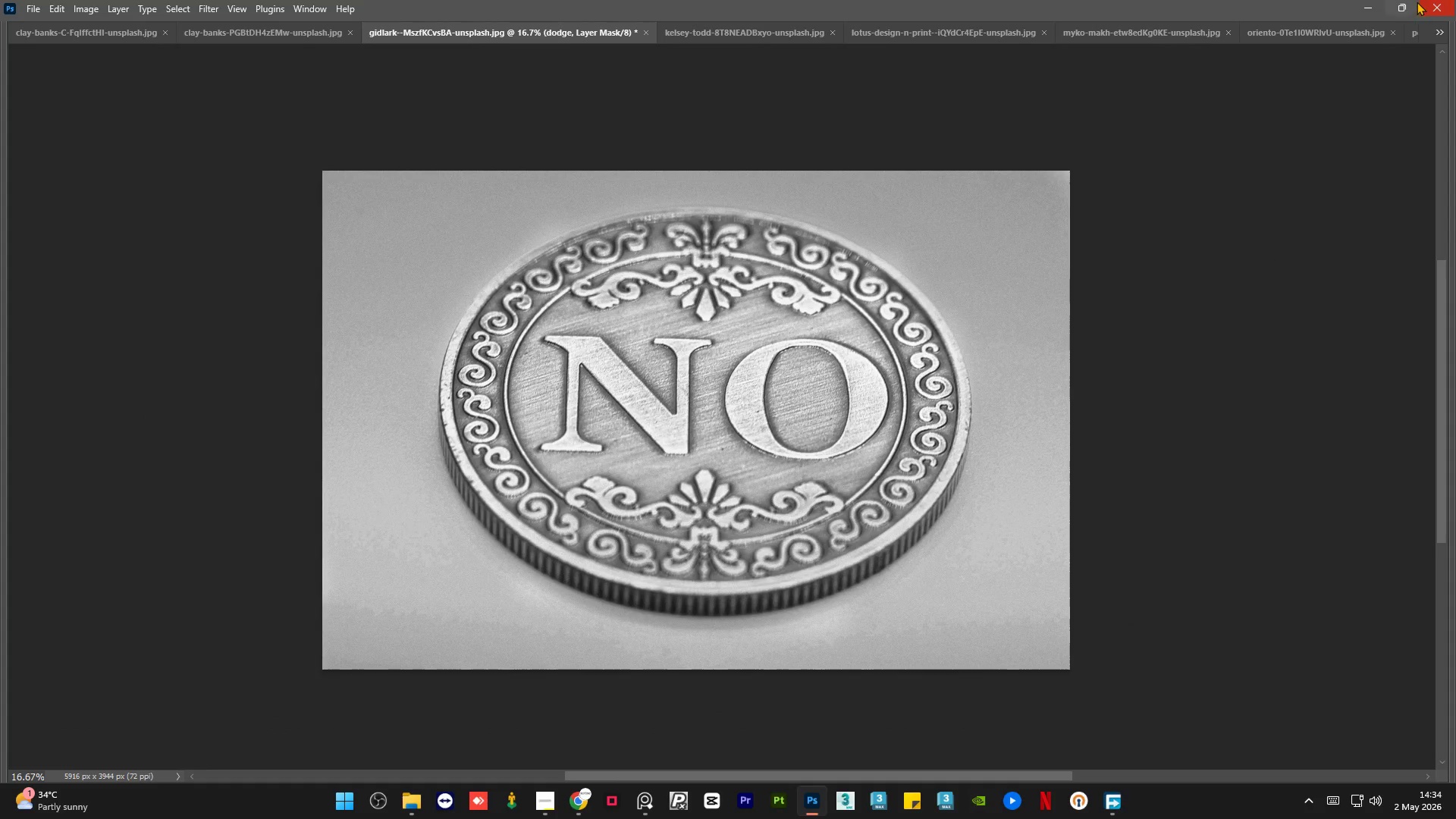 
left_click([1405, 5])
 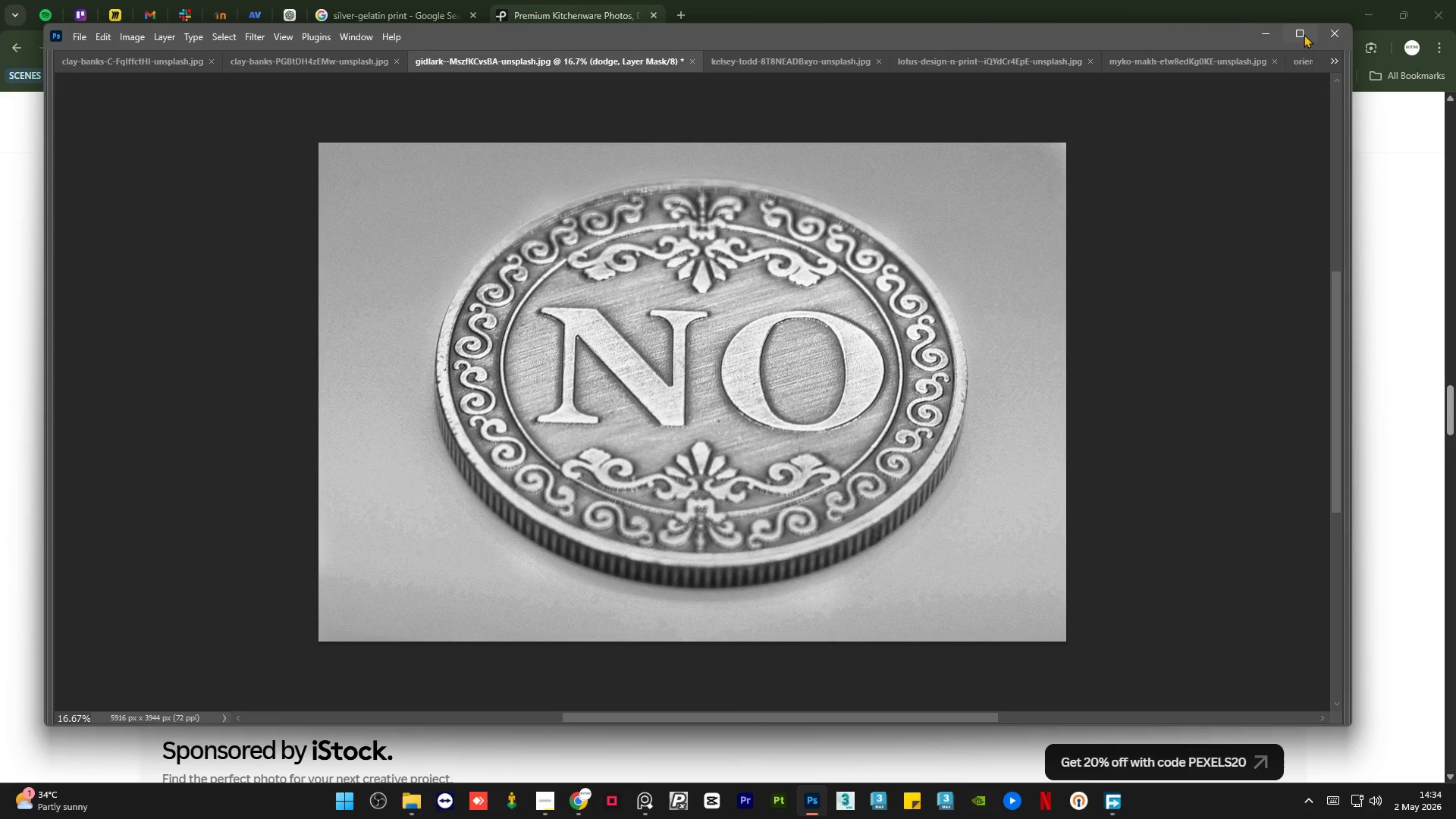 
left_click([1304, 33])
 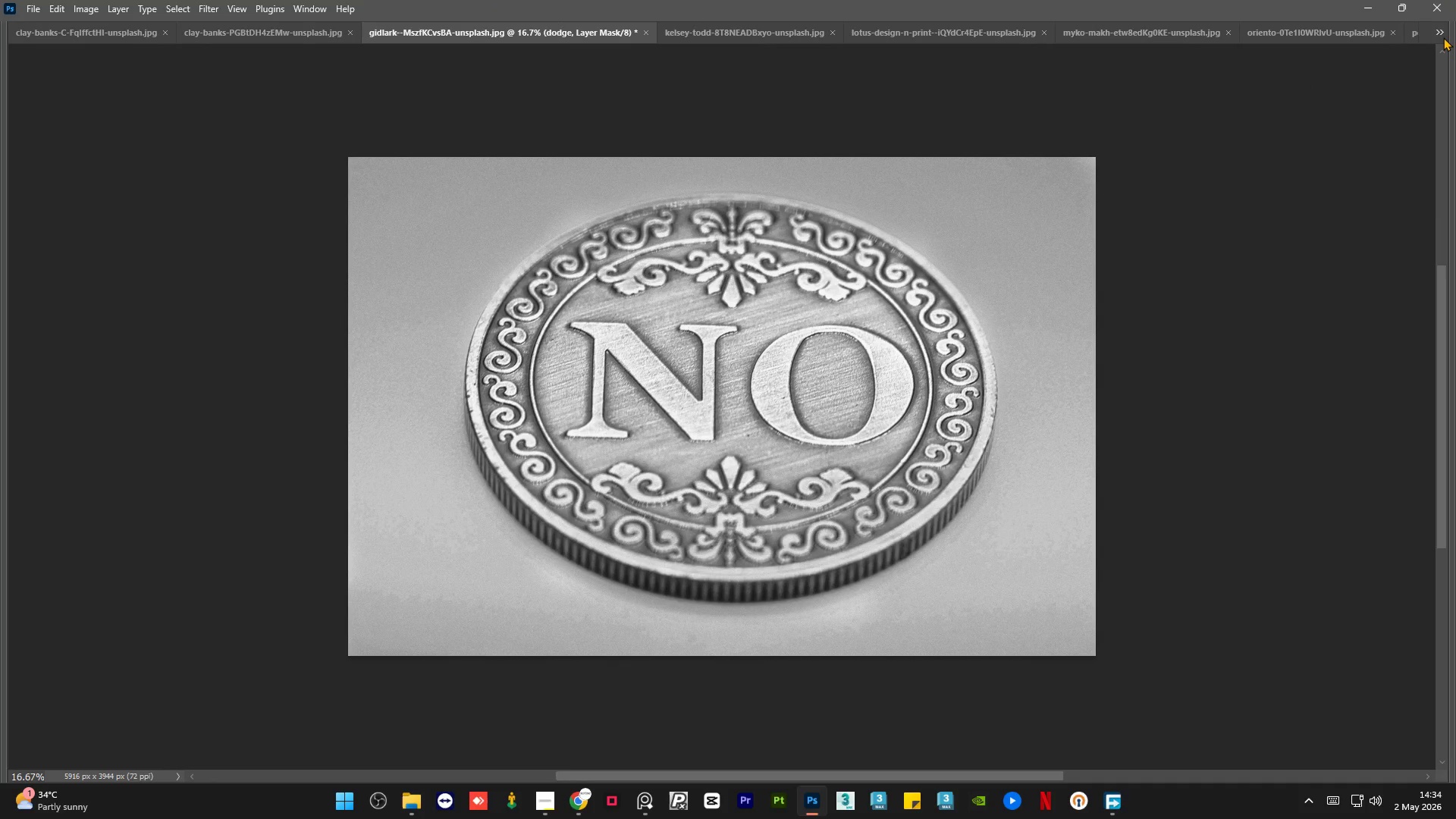 
double_click([1439, 31])
 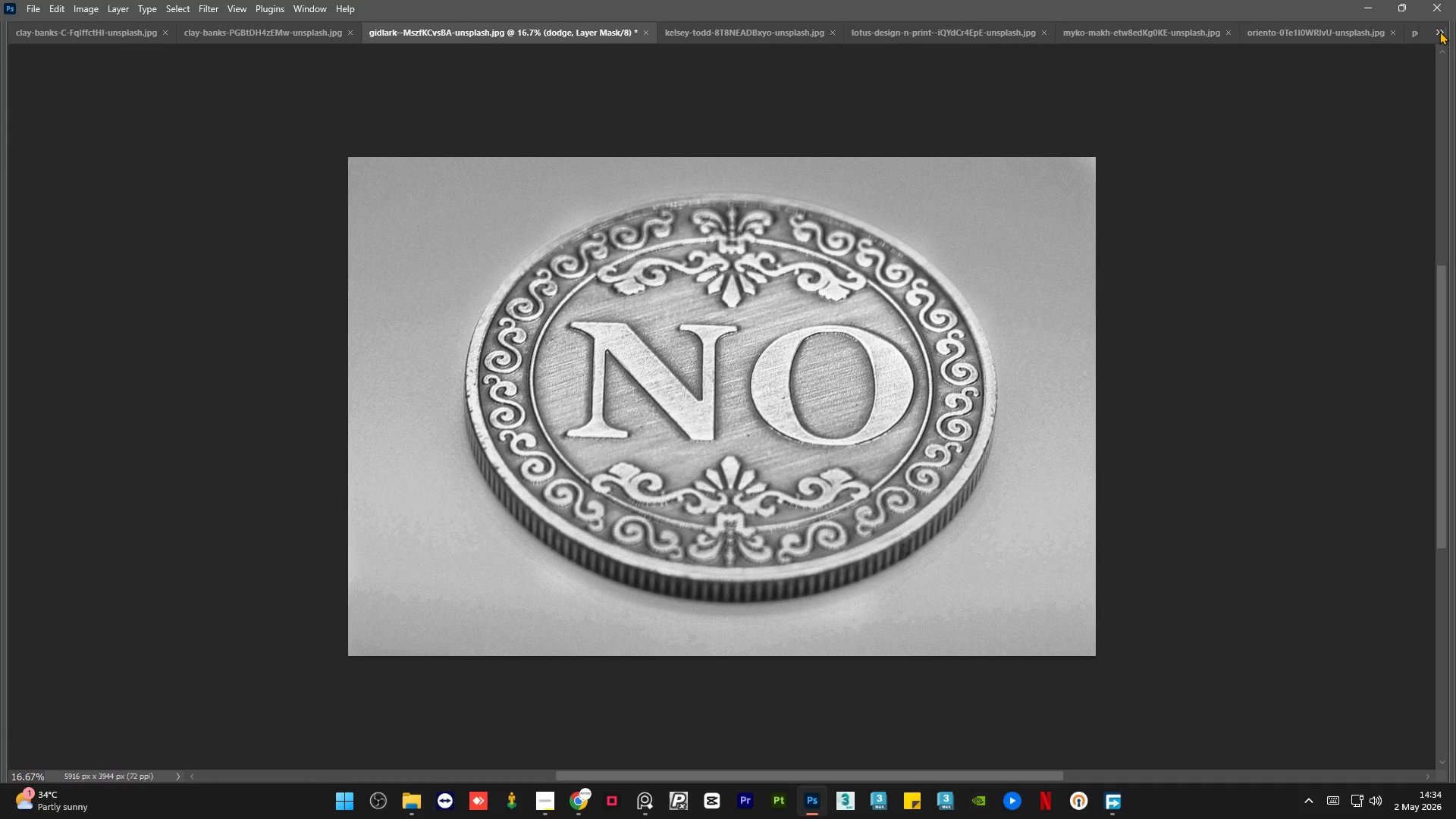 
double_click([1439, 31])
 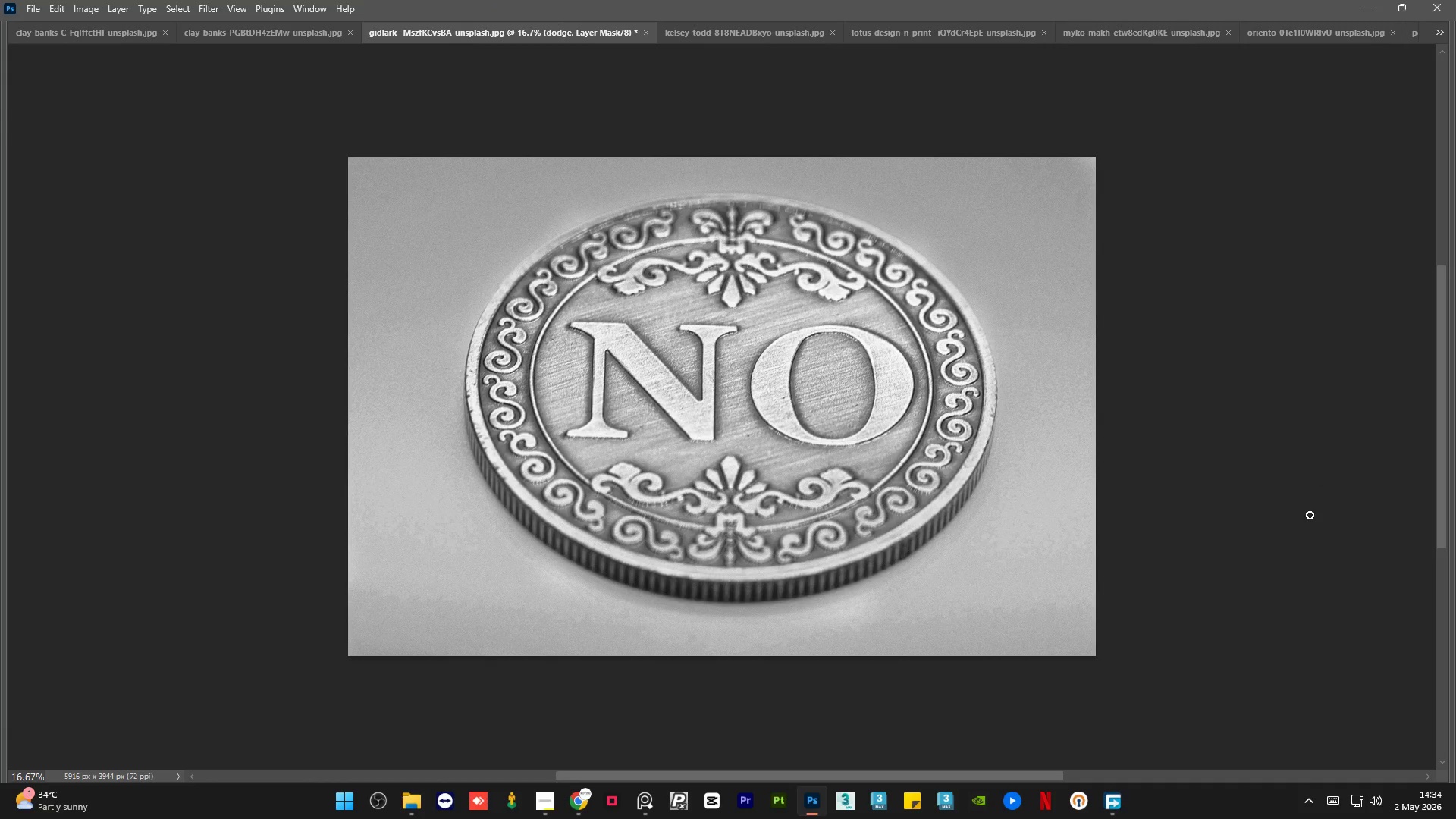 
left_click([1310, 515])
 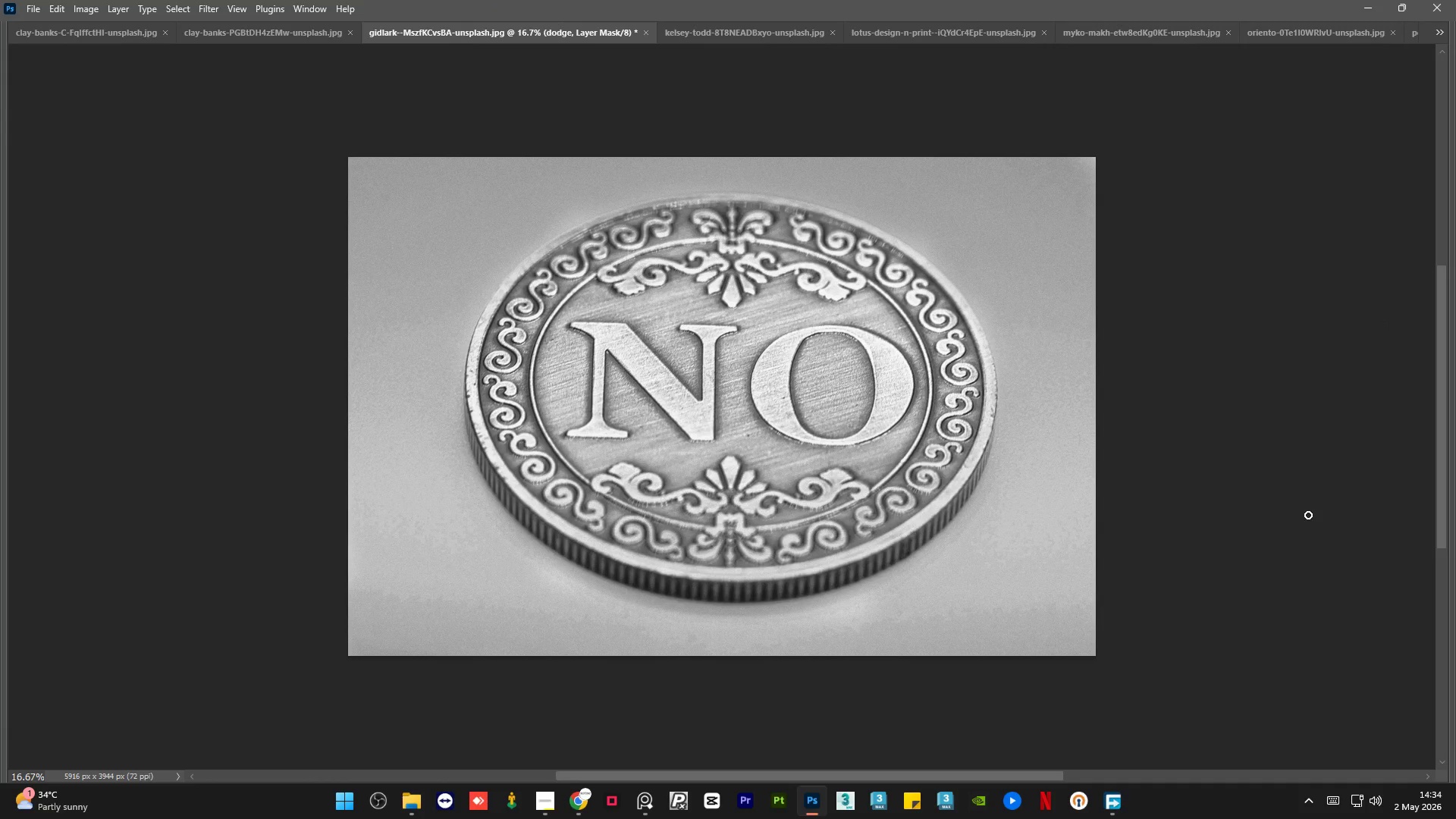 
key(Escape)
 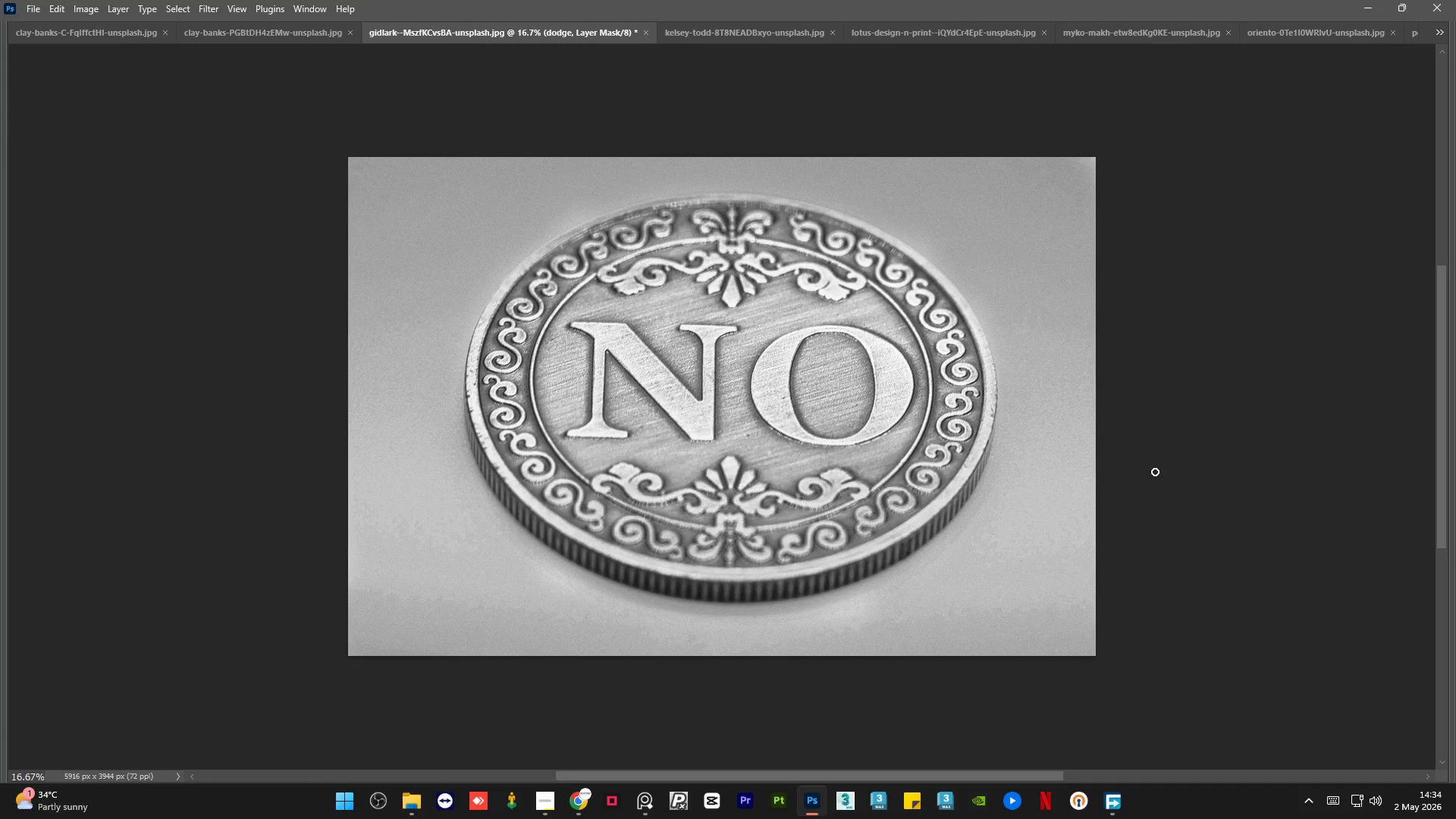 
left_click([1211, 427])
 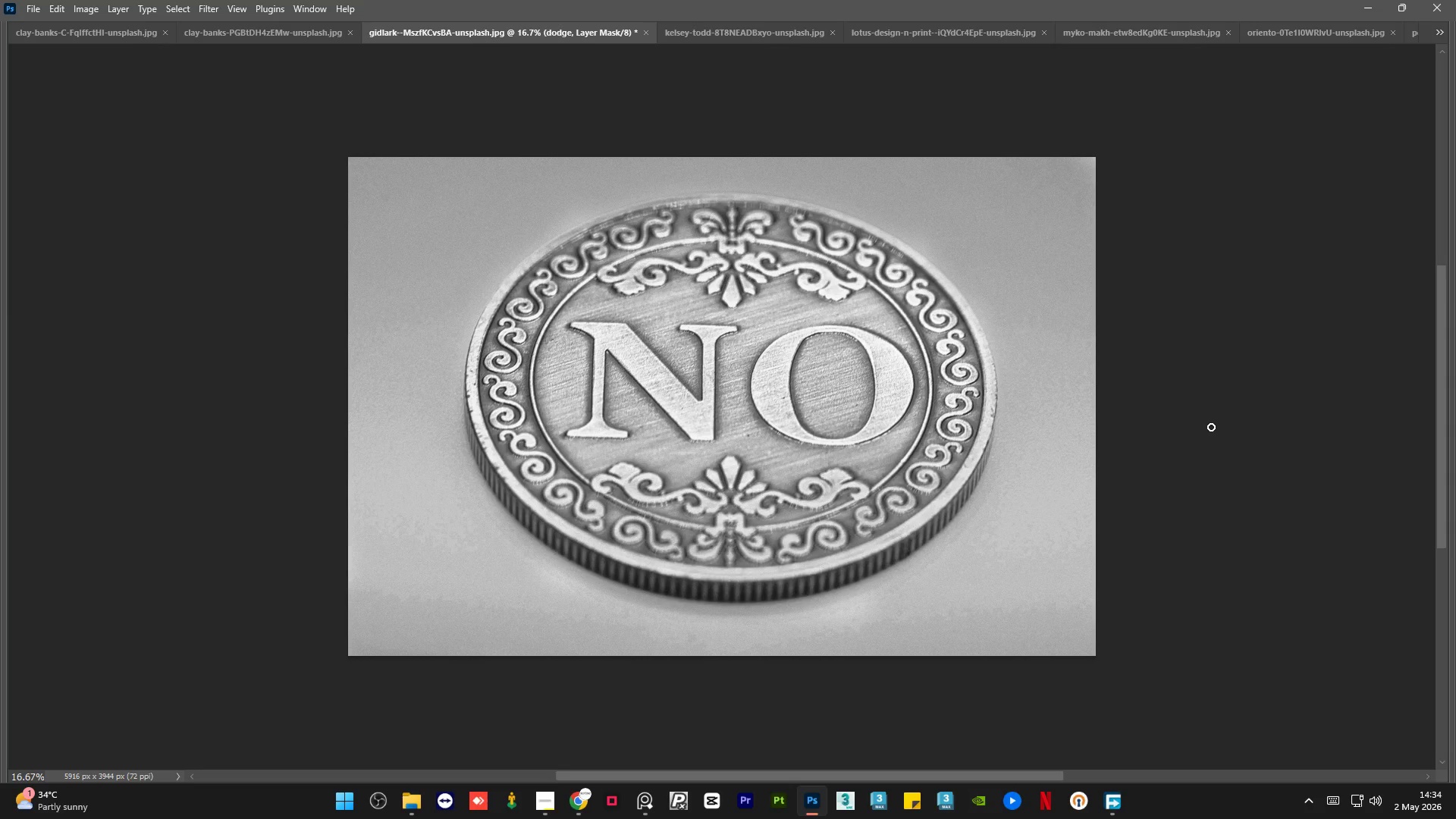 
key(Escape)
 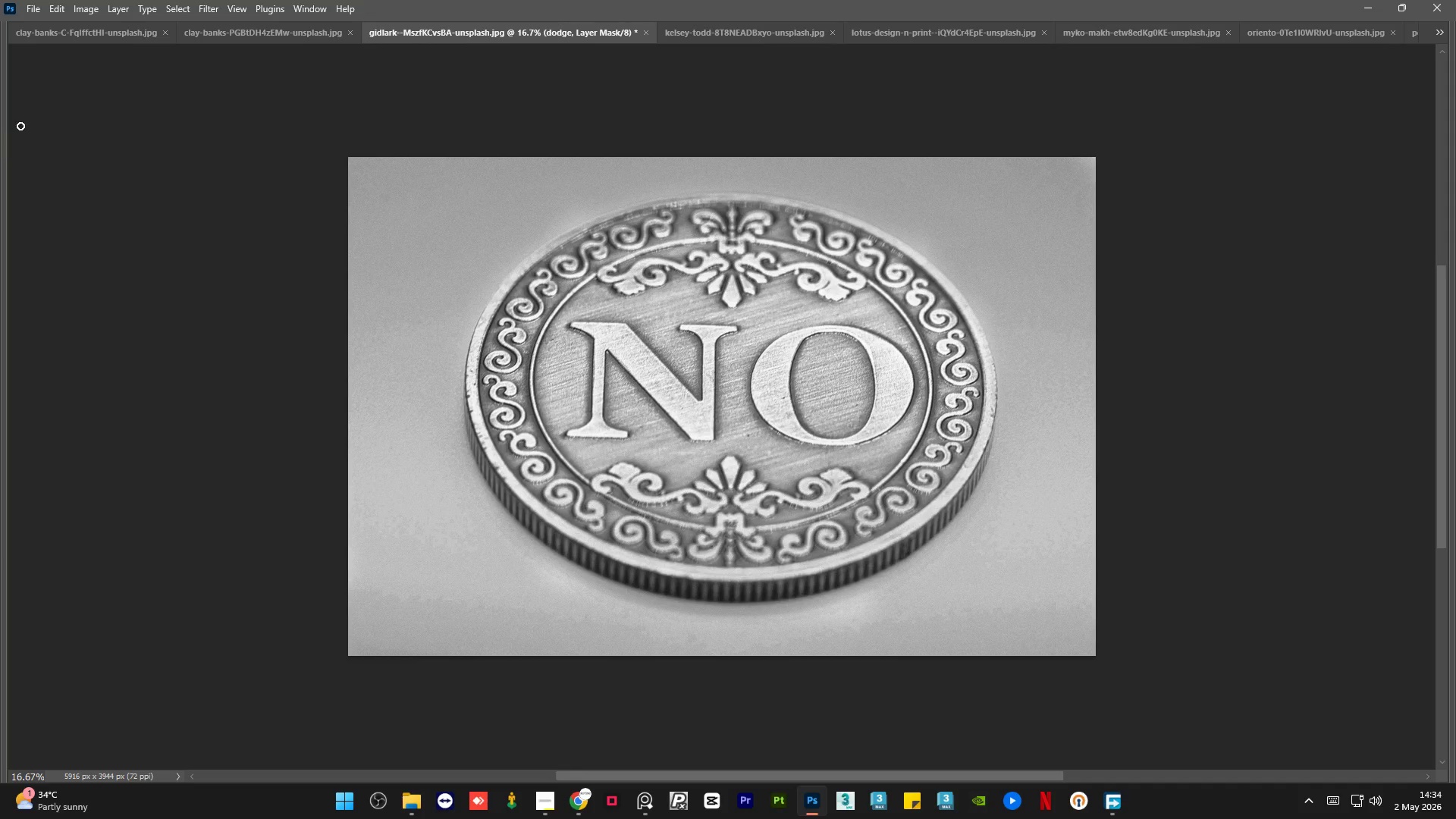 
key(Escape)
 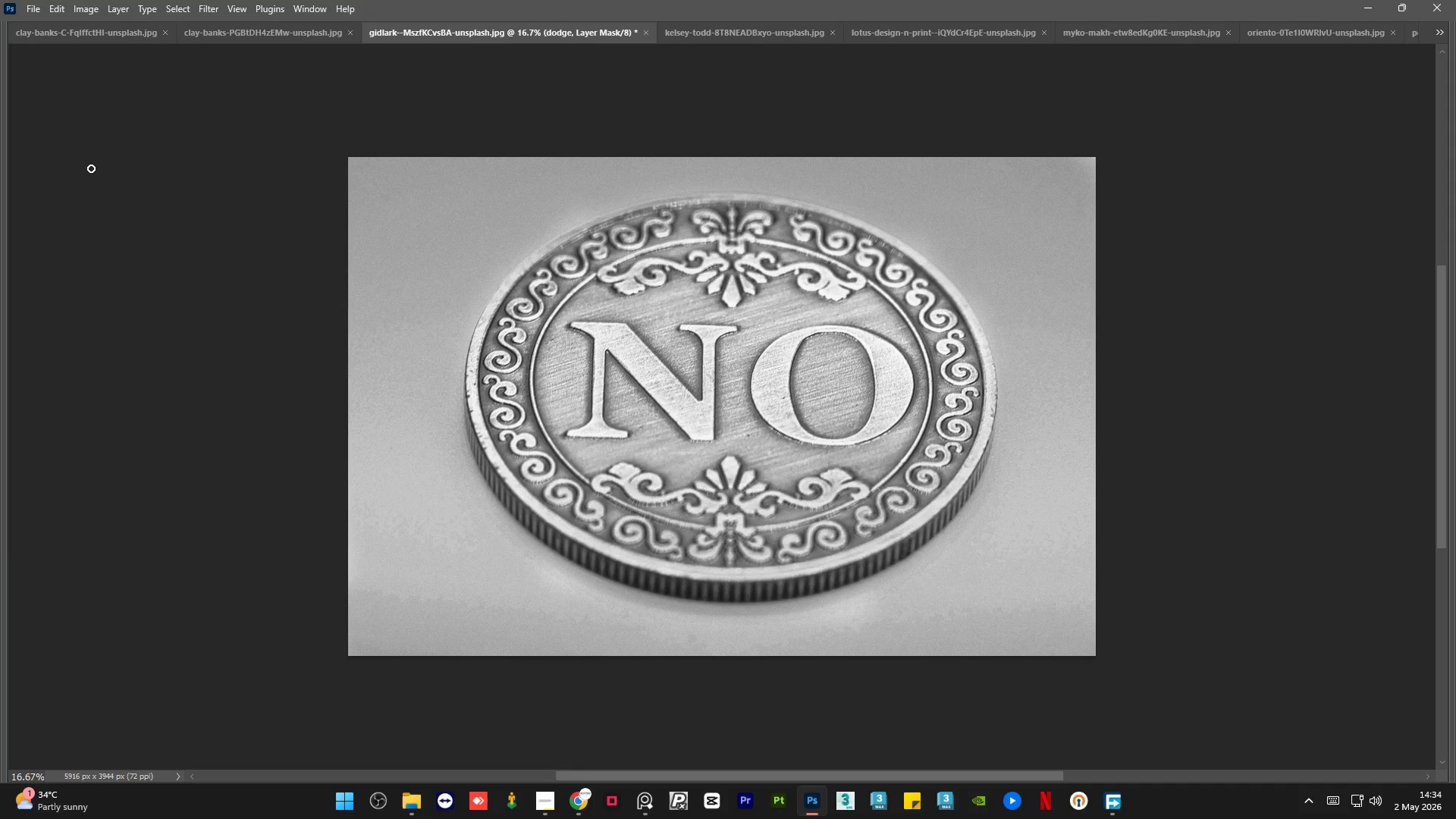 
left_click([91, 168])
 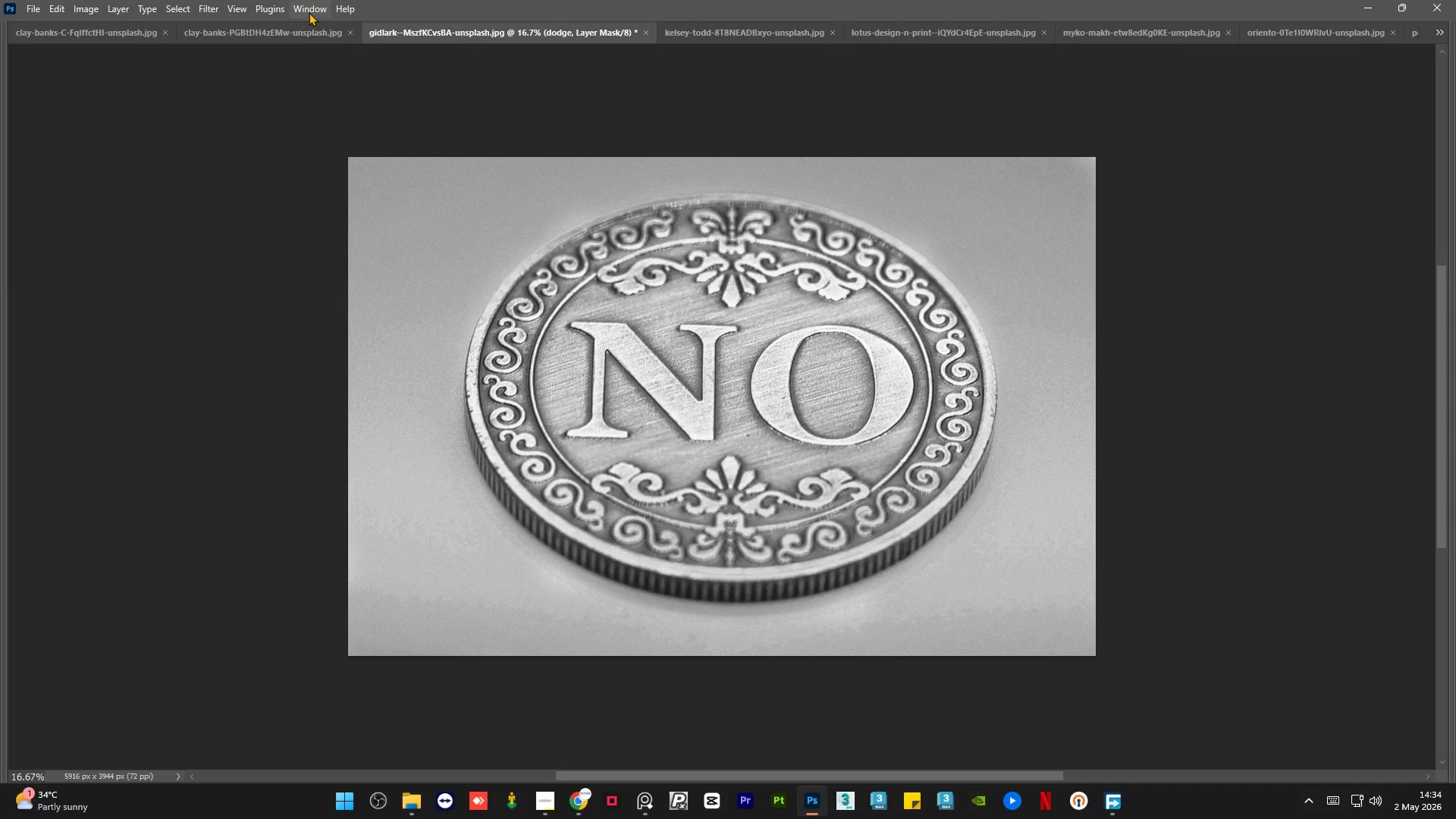 
left_click([281, 90])
 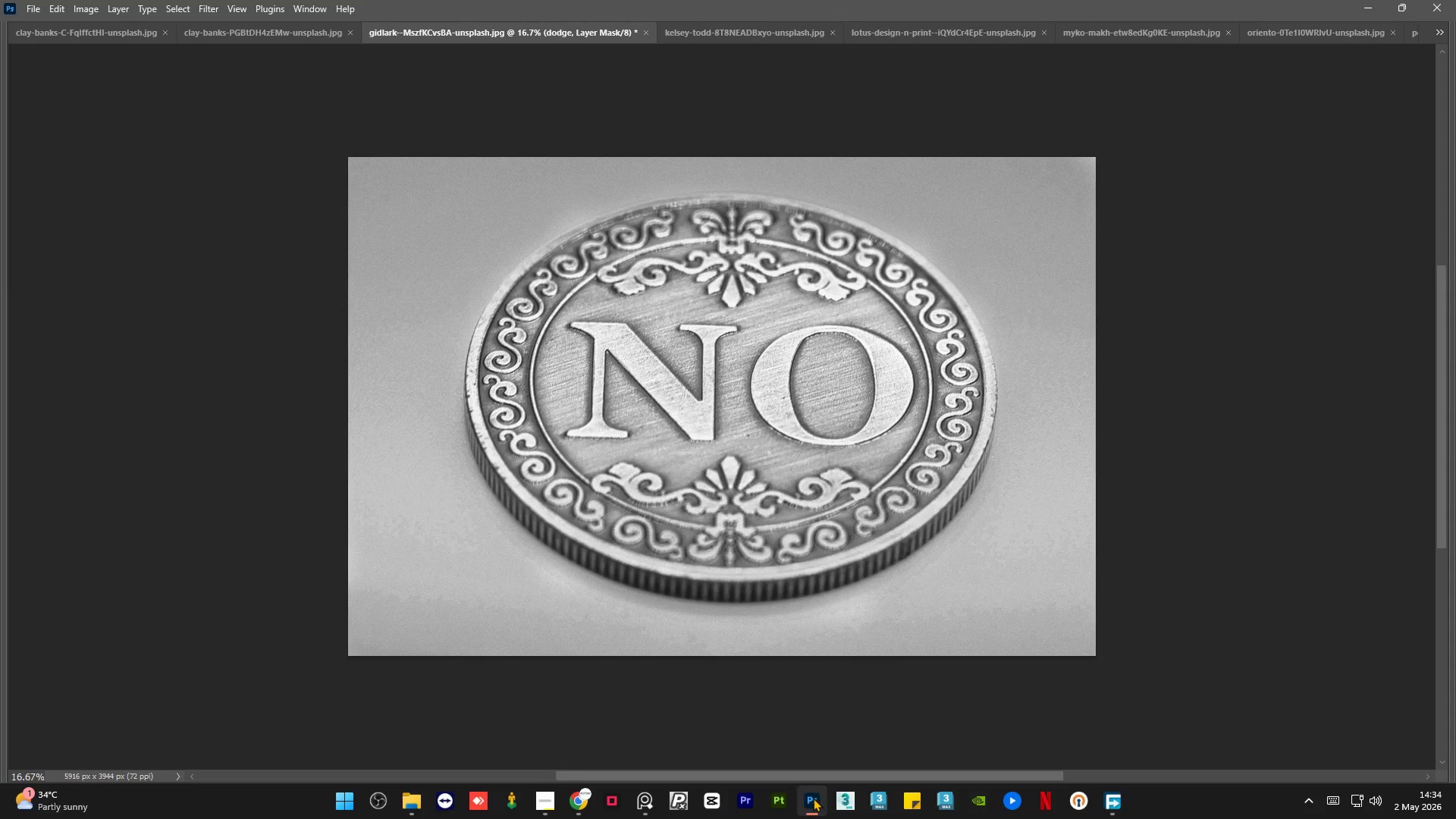 
left_click([811, 800])
 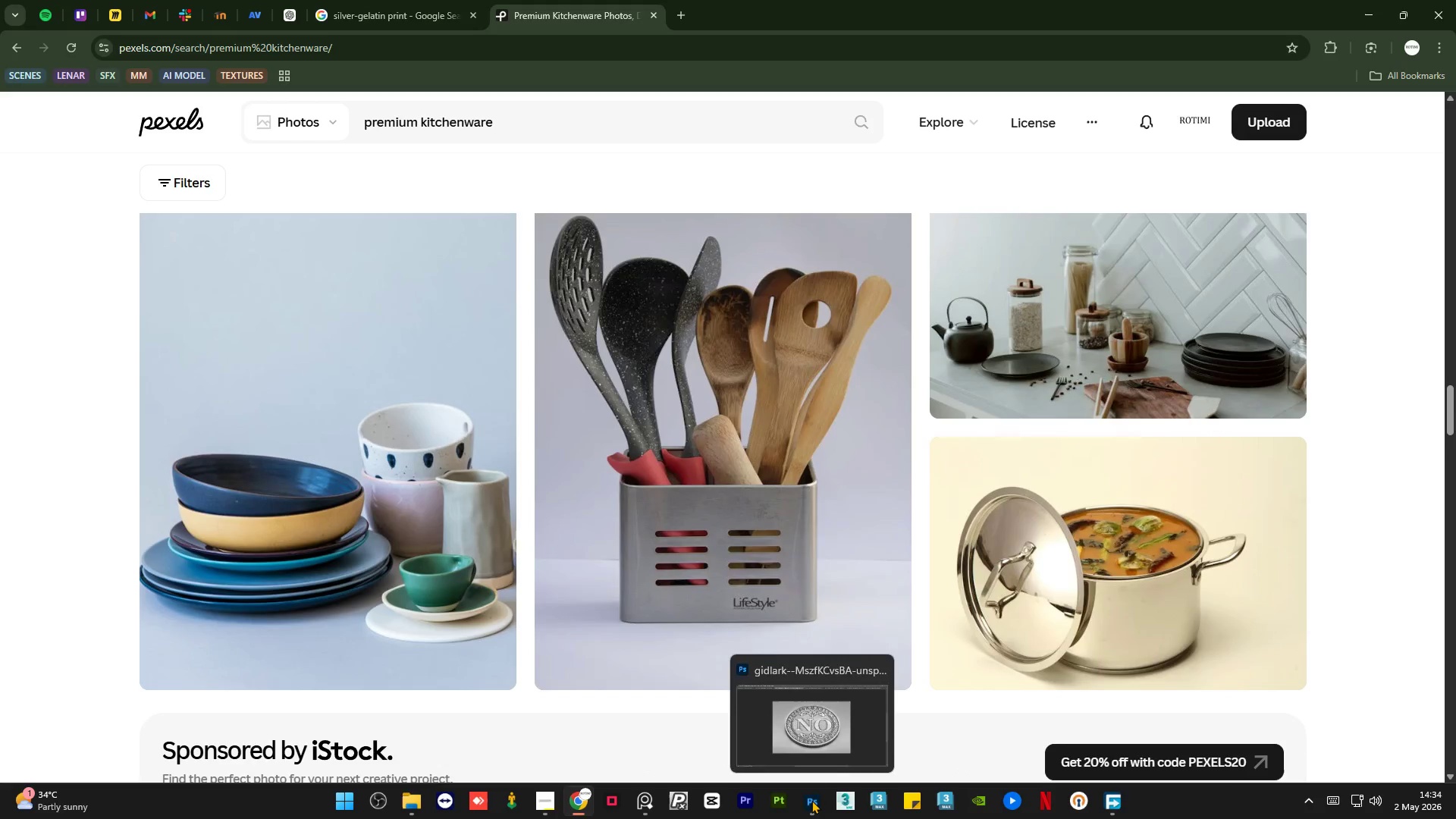 
left_click([811, 800])
 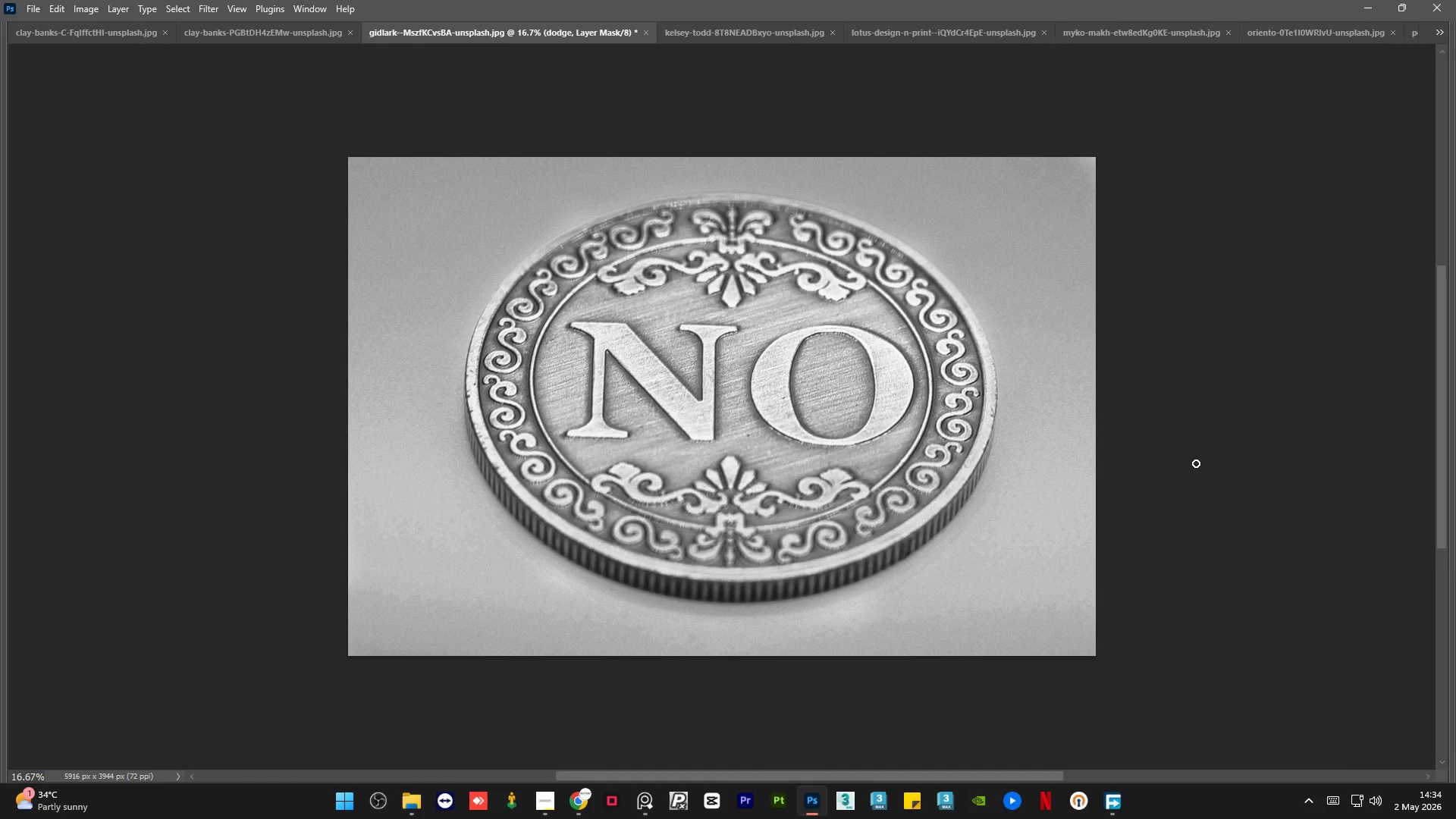 
double_click([1196, 463])
 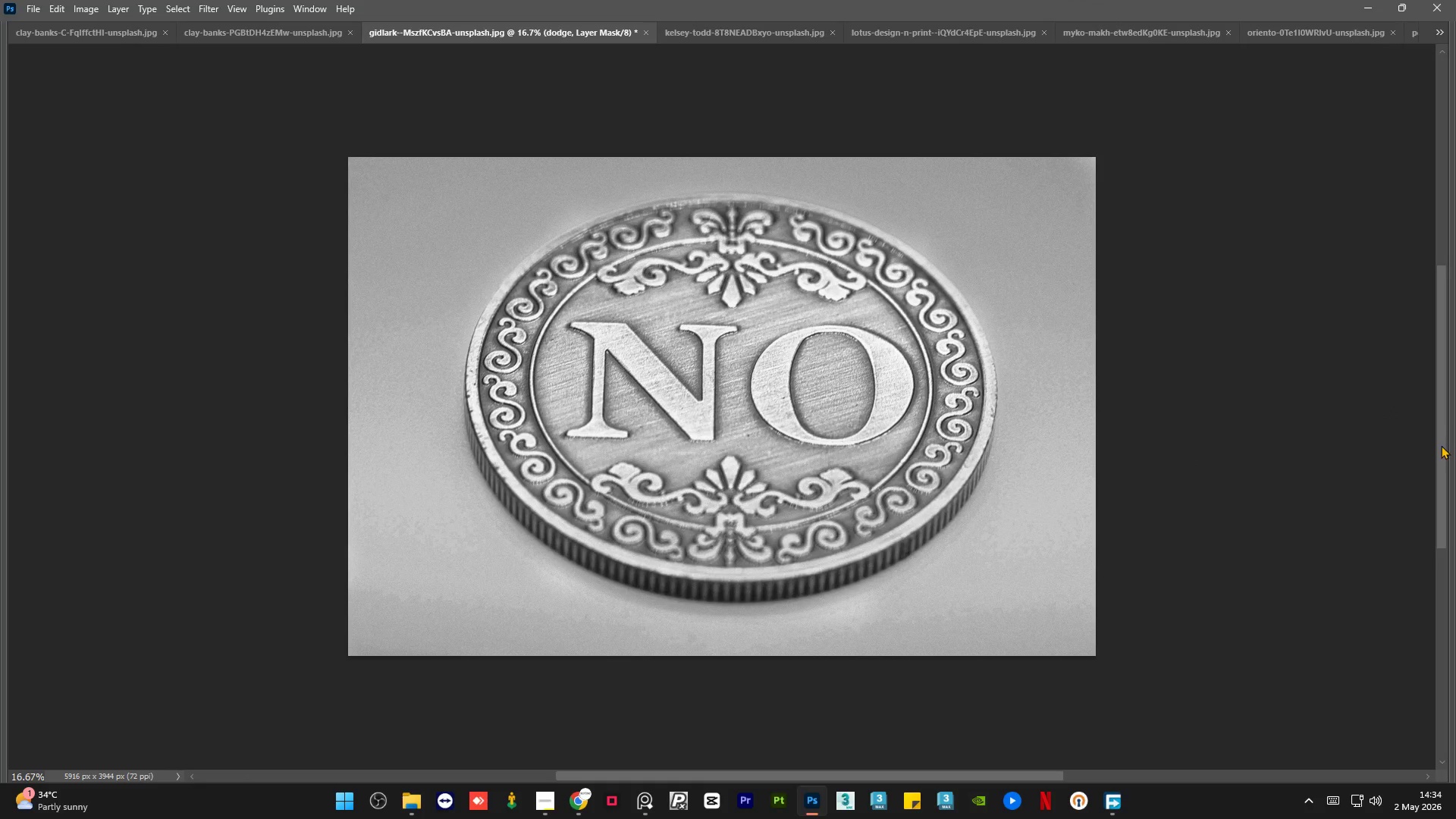 
left_click_drag(start_coordinate=[1441, 445], to_coordinate=[1453, 451])
 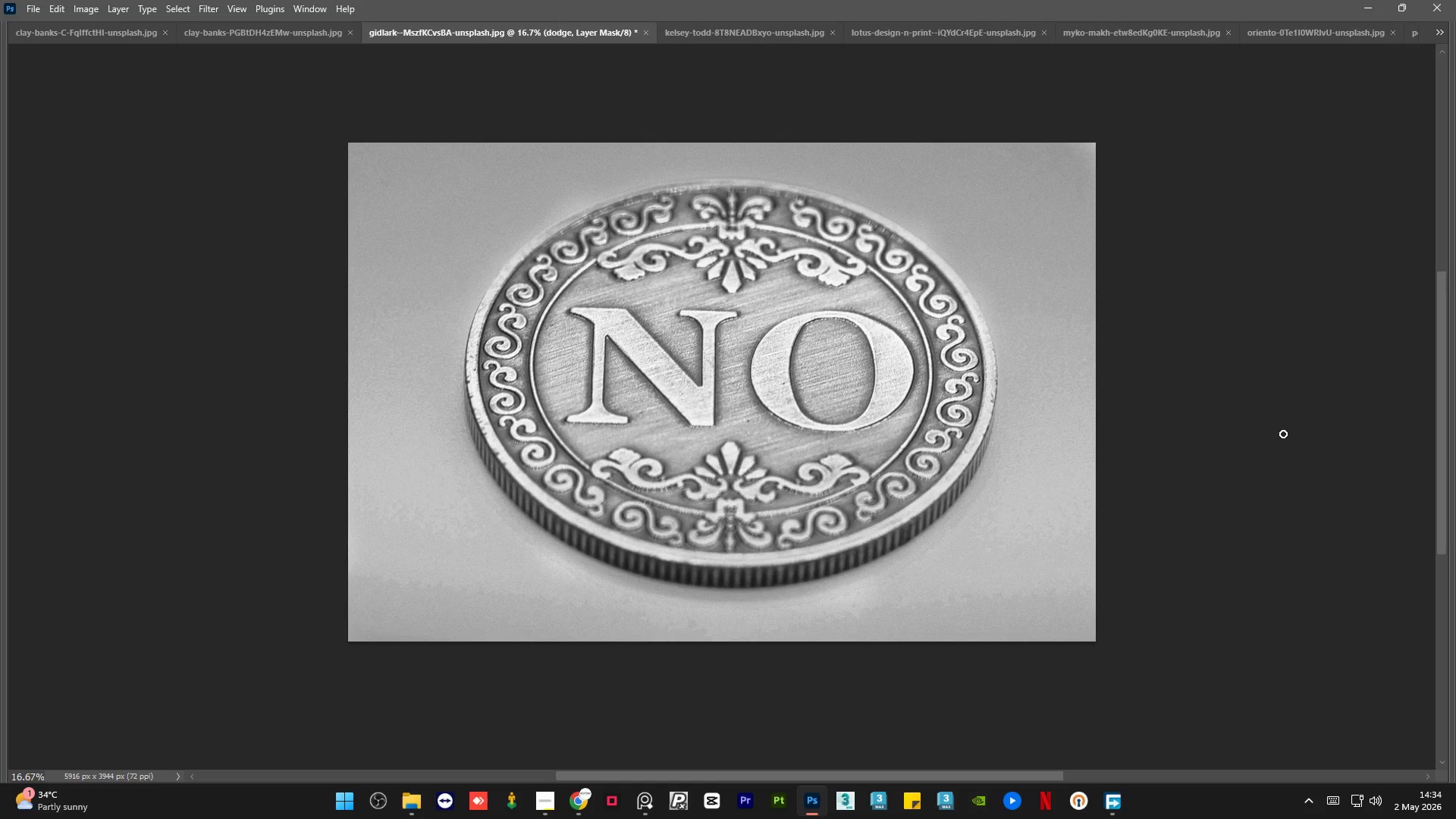 
key(Escape)
key(Escape)
key(Escape)
type(123456789)
 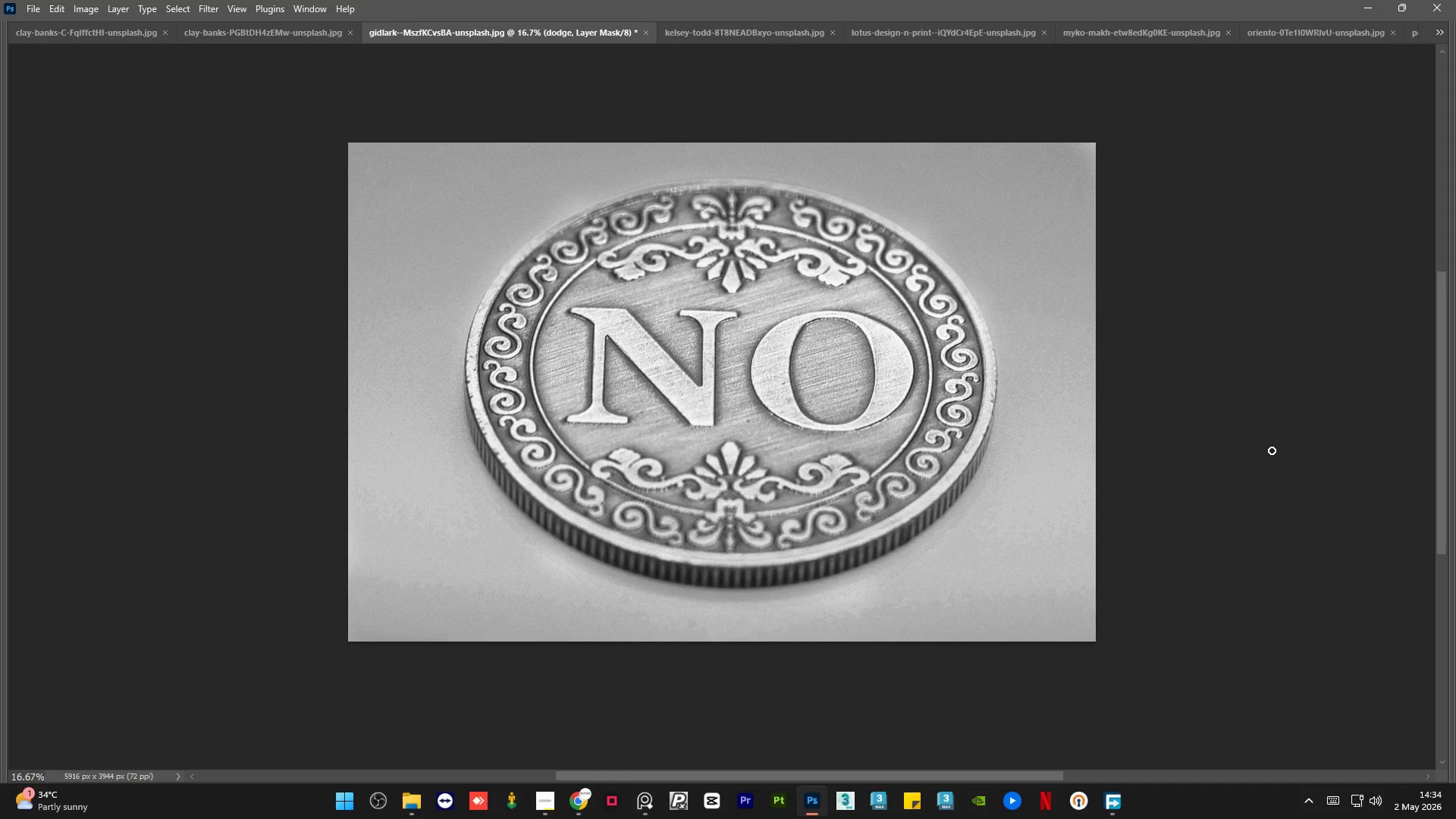 
left_click([1191, 449])
 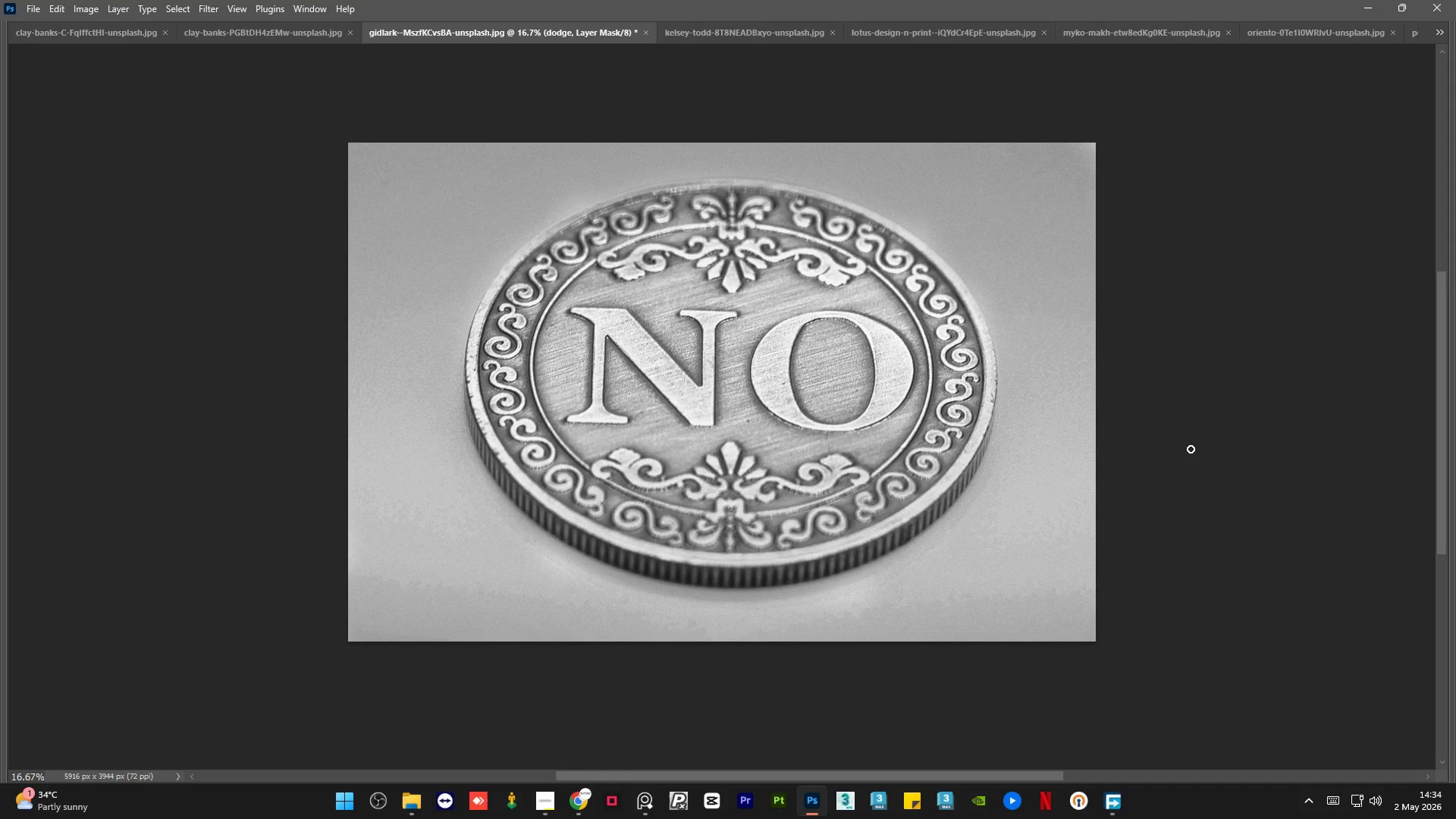 
type(qadwrttyruplkcvbv,. )
 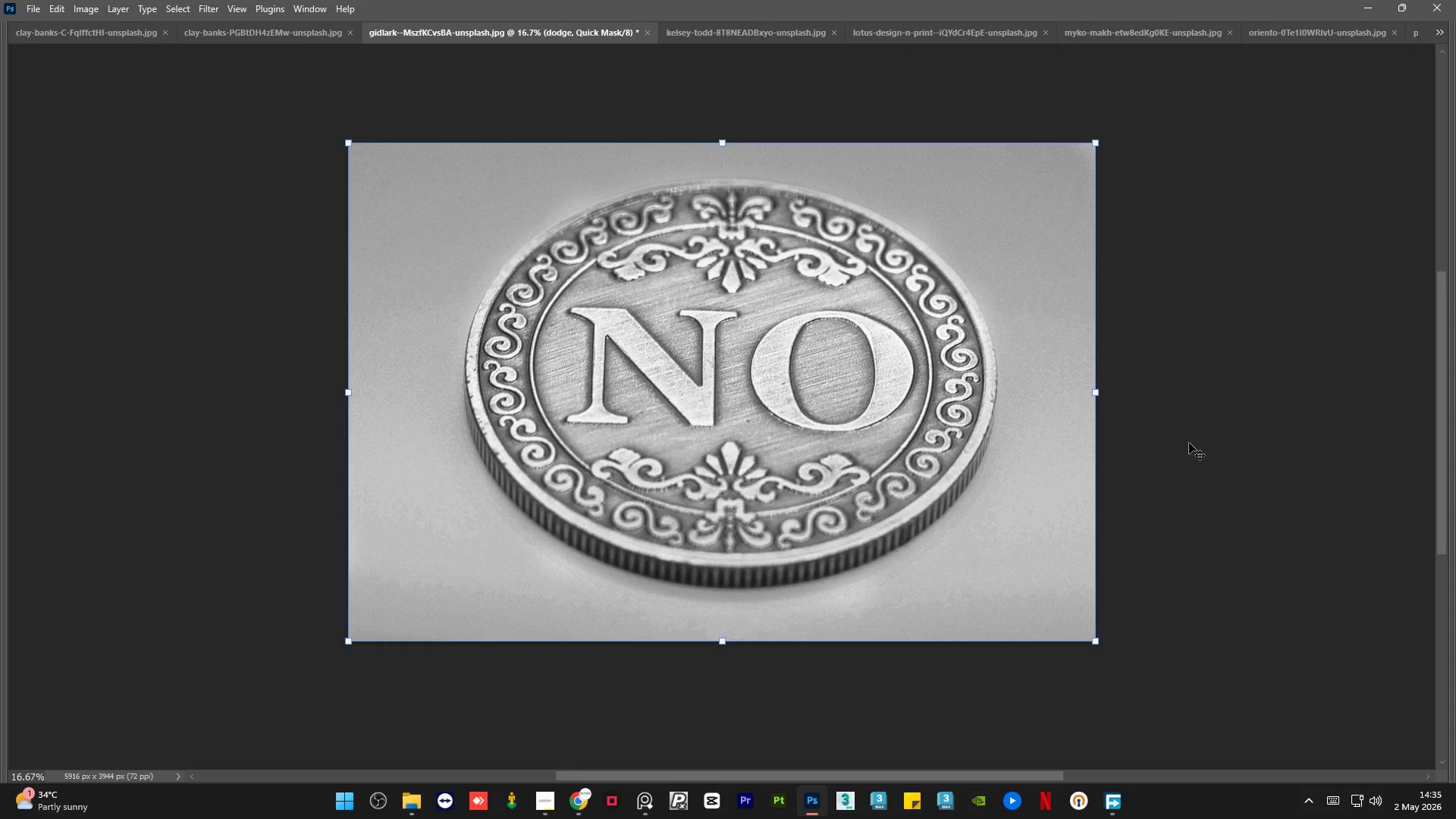 
hold_key(key=M, duration=0.33)
 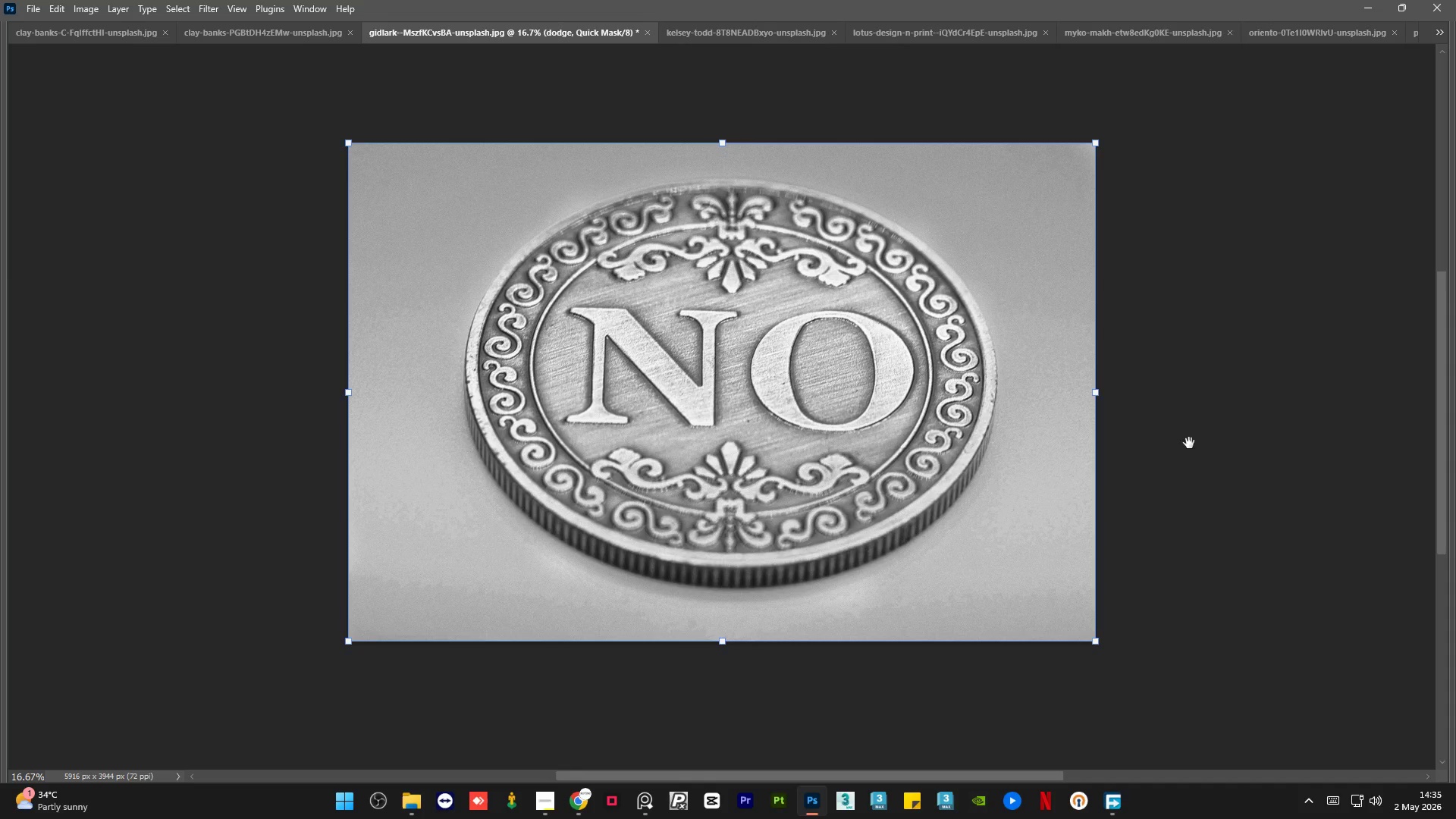 
left_click([1189, 443])
 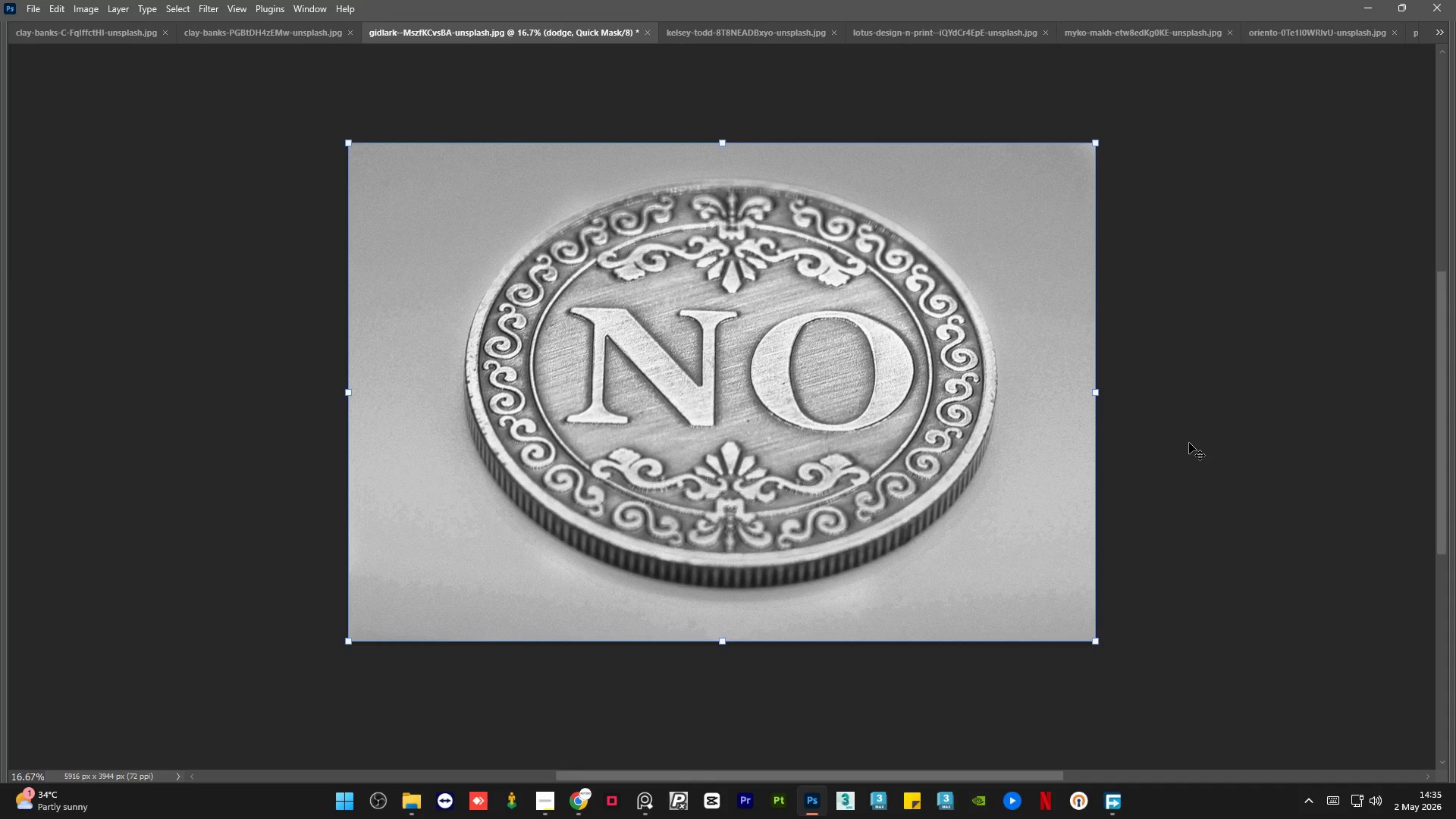 
key(Enter)
 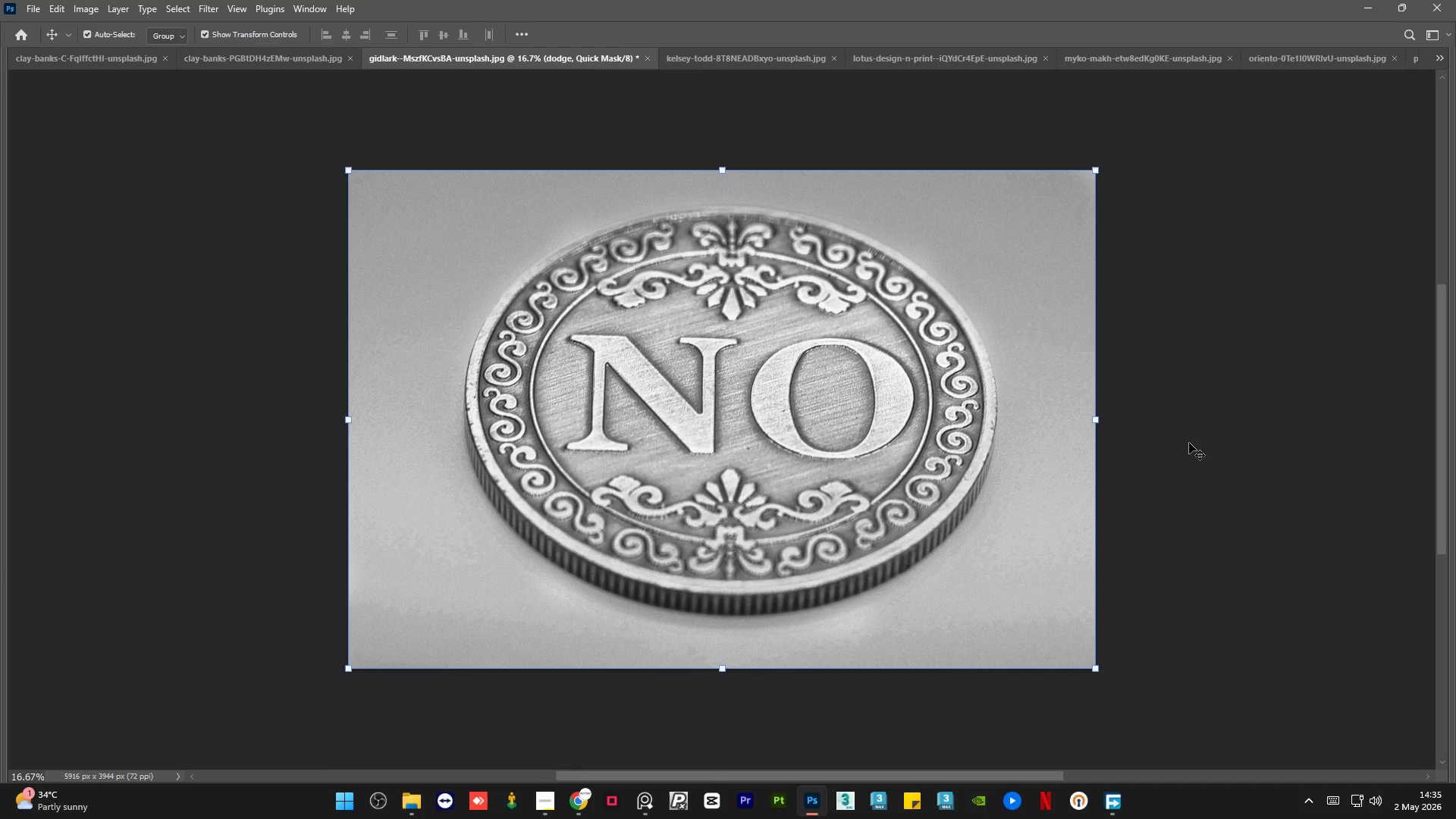 
key(Enter)
 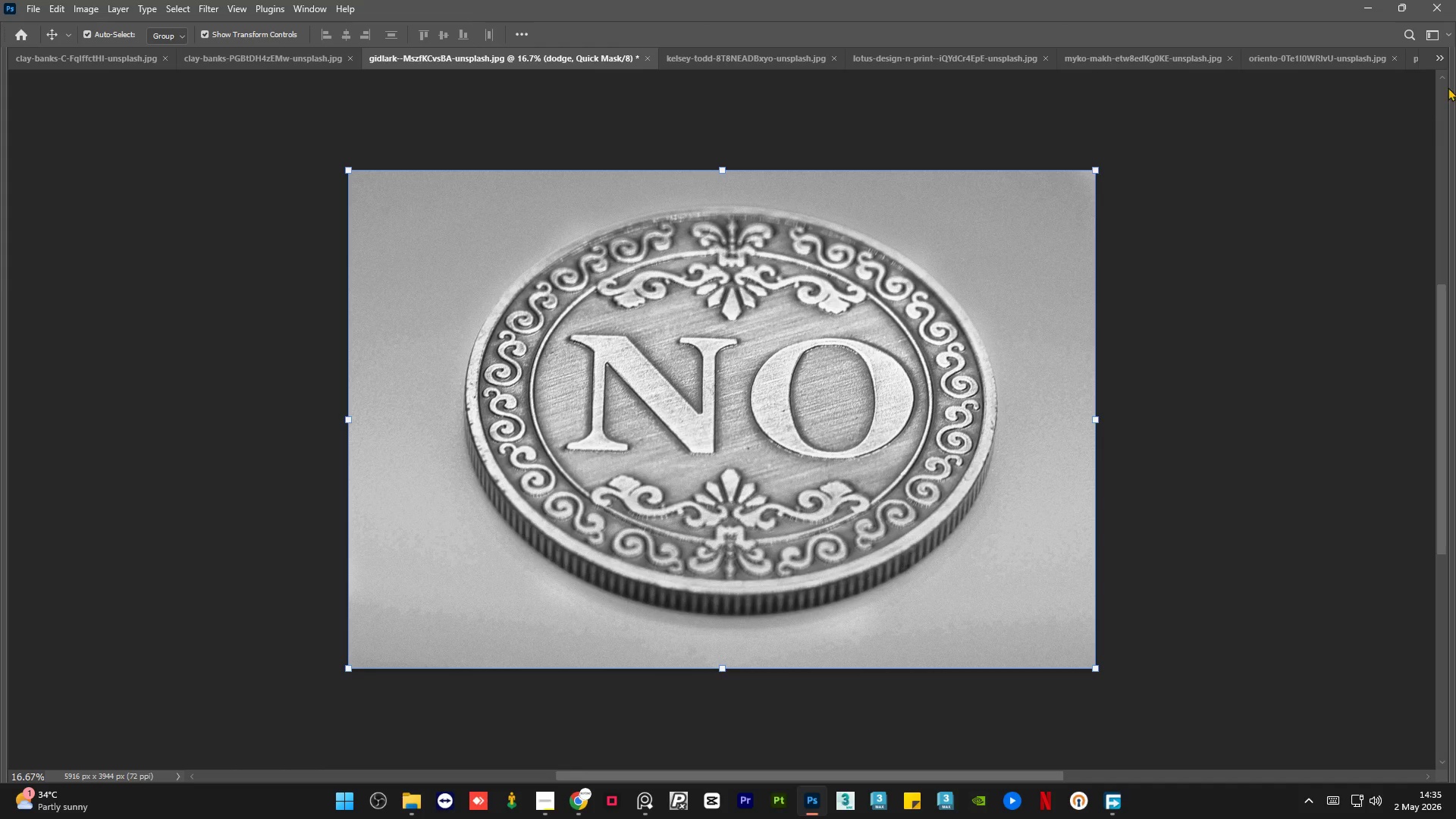 
left_click([1448, 34])
 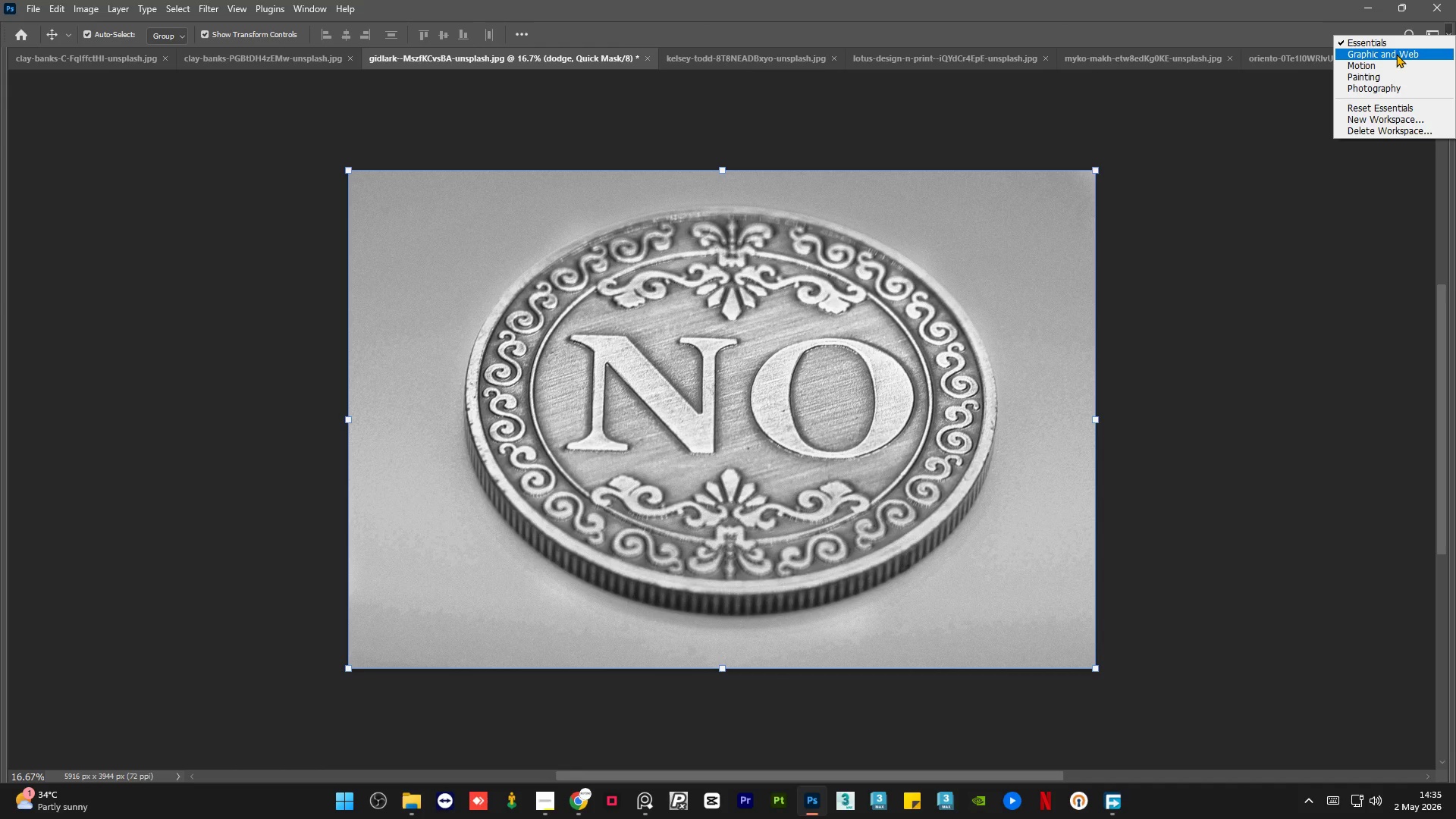 
left_click([1385, 64])
 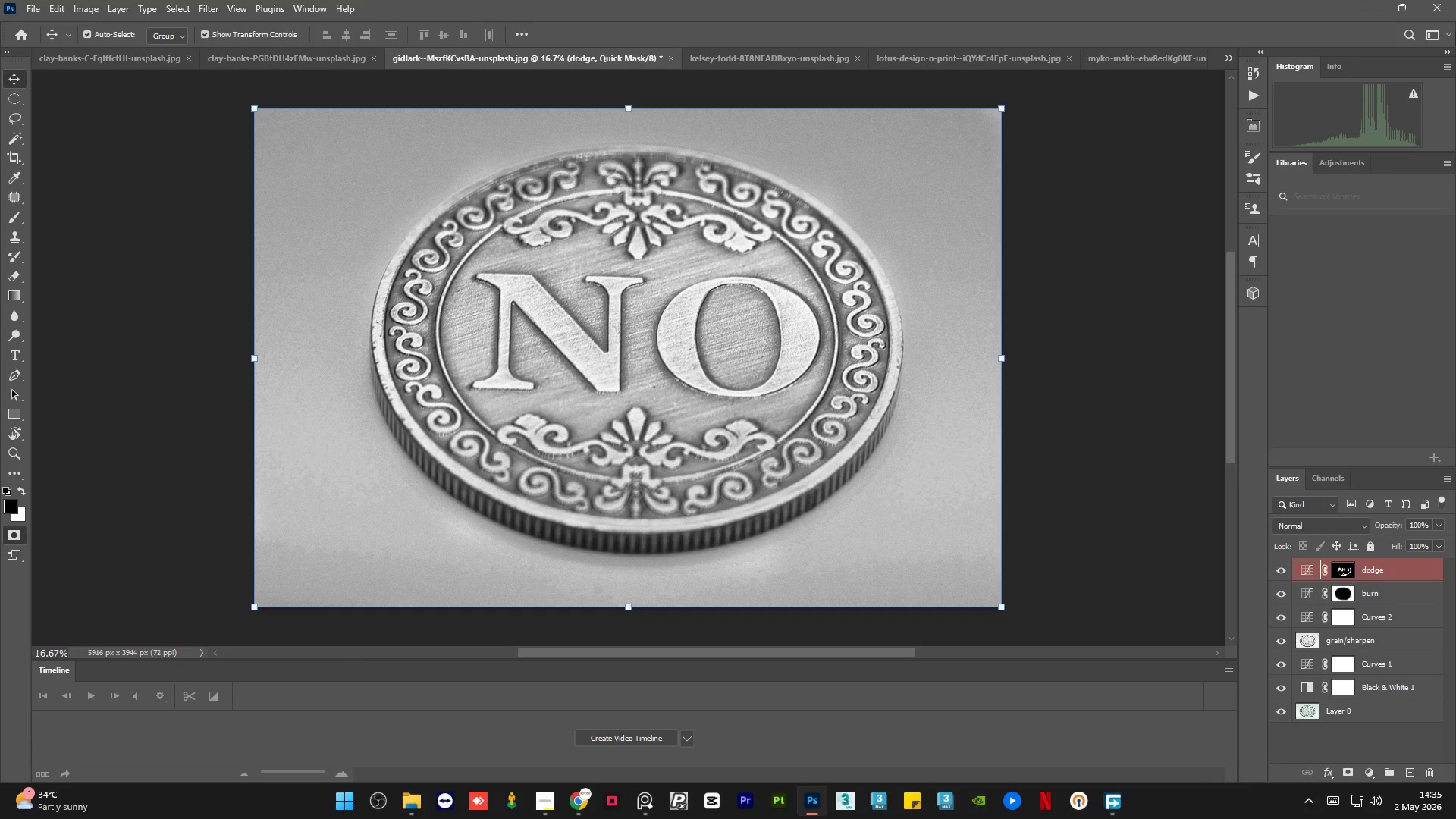 
left_click([1448, 33])
 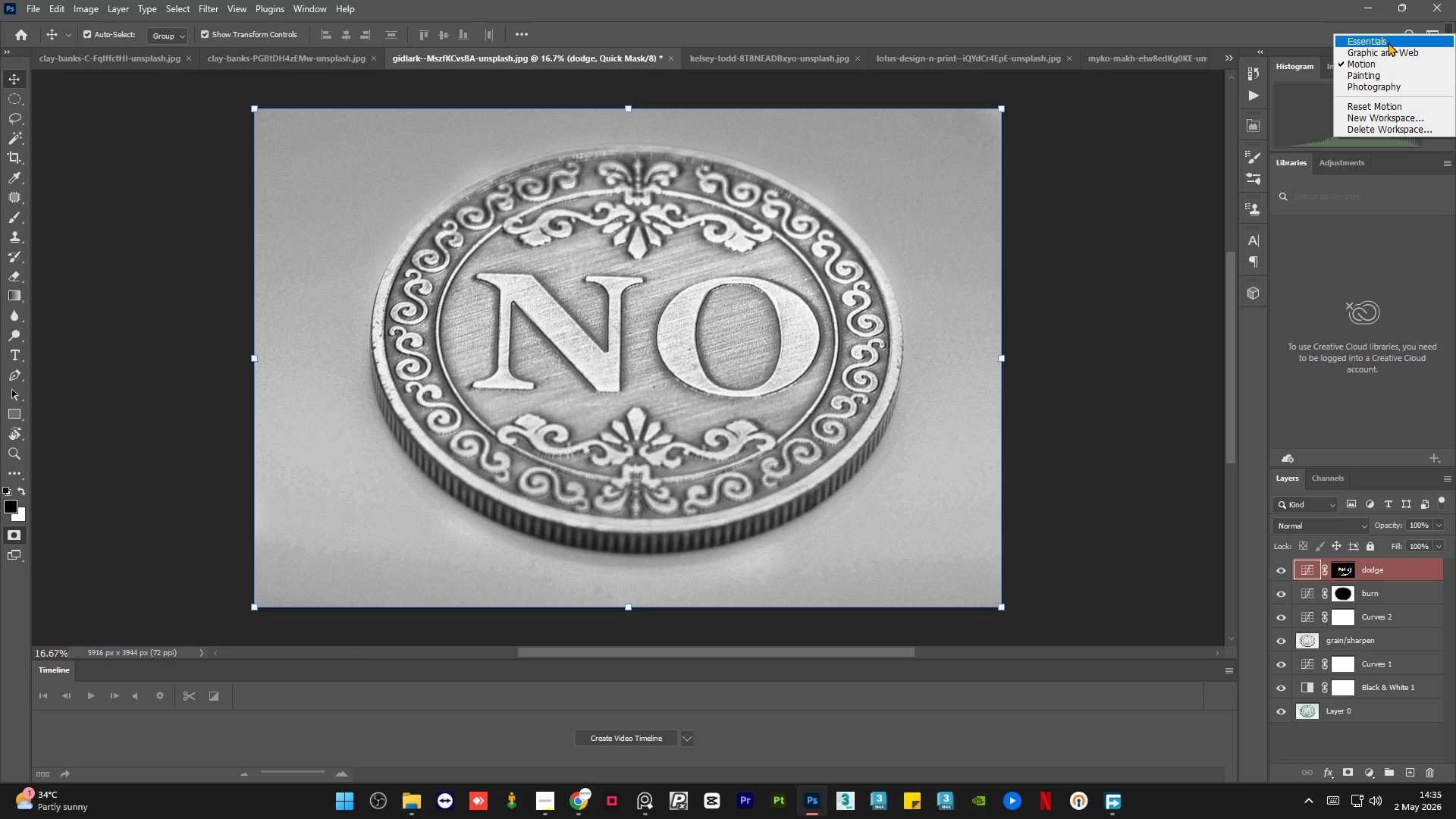 
left_click([1388, 42])
 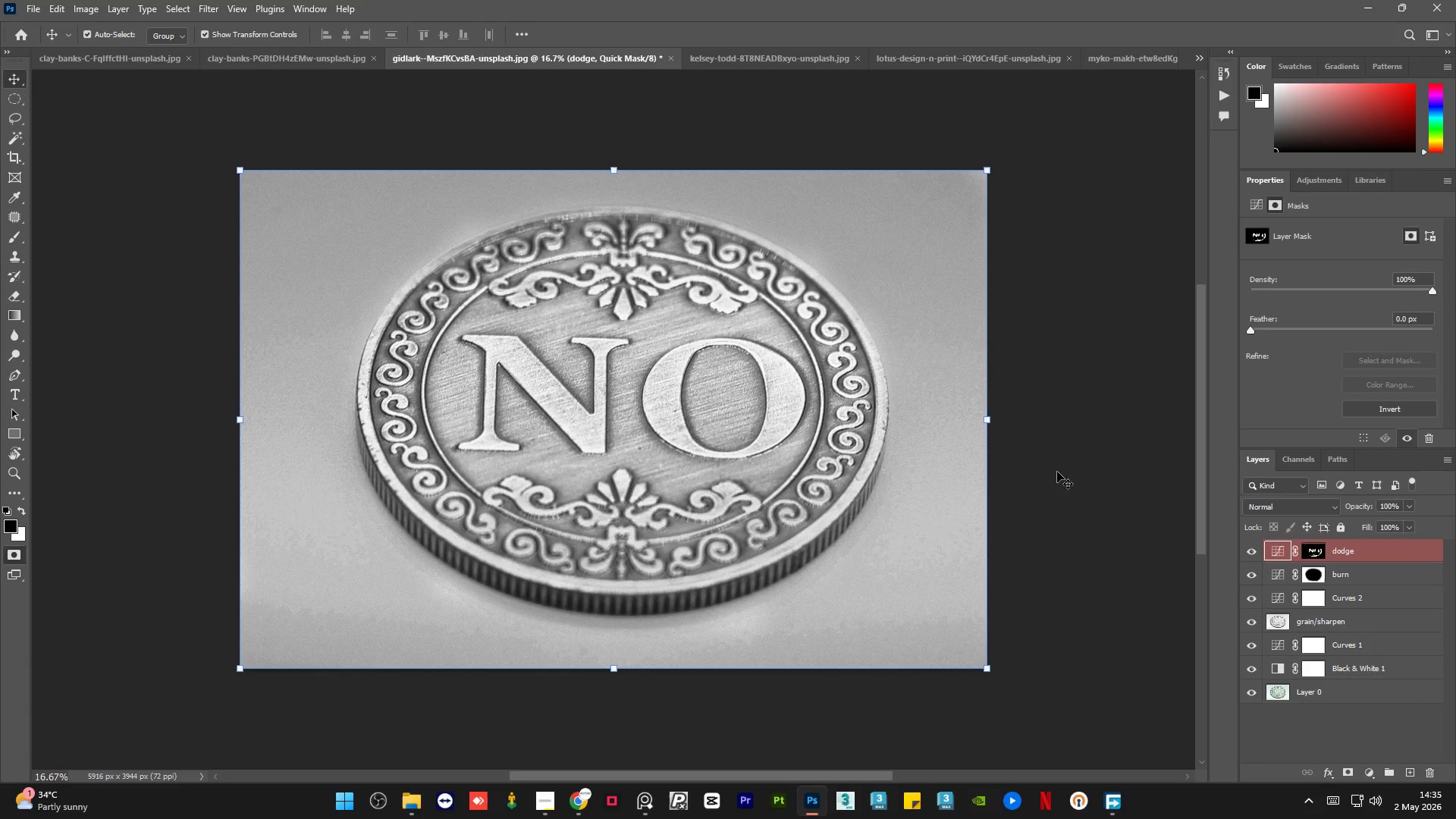 
left_click([1057, 471])
 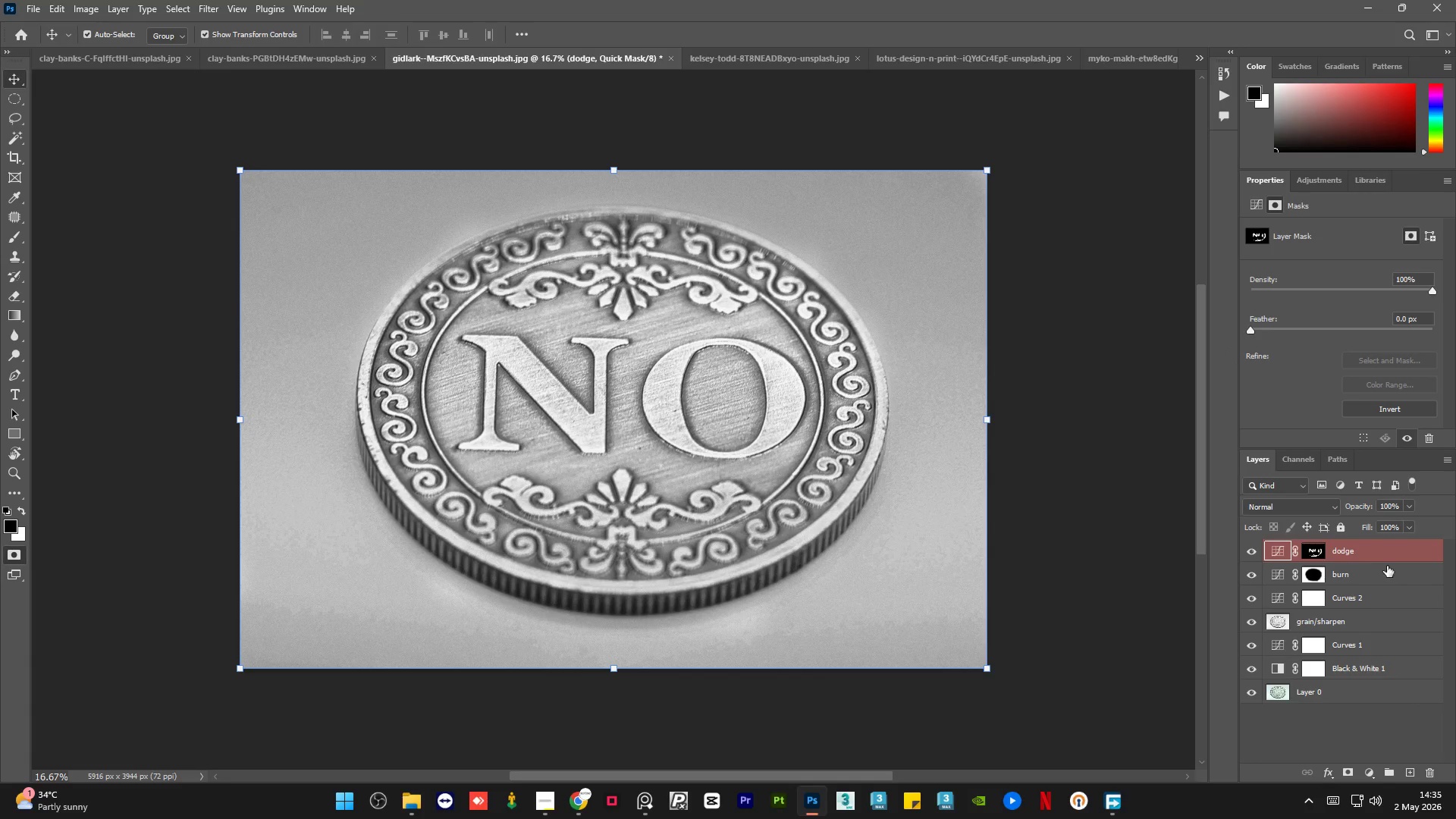 
left_click([1373, 579])
 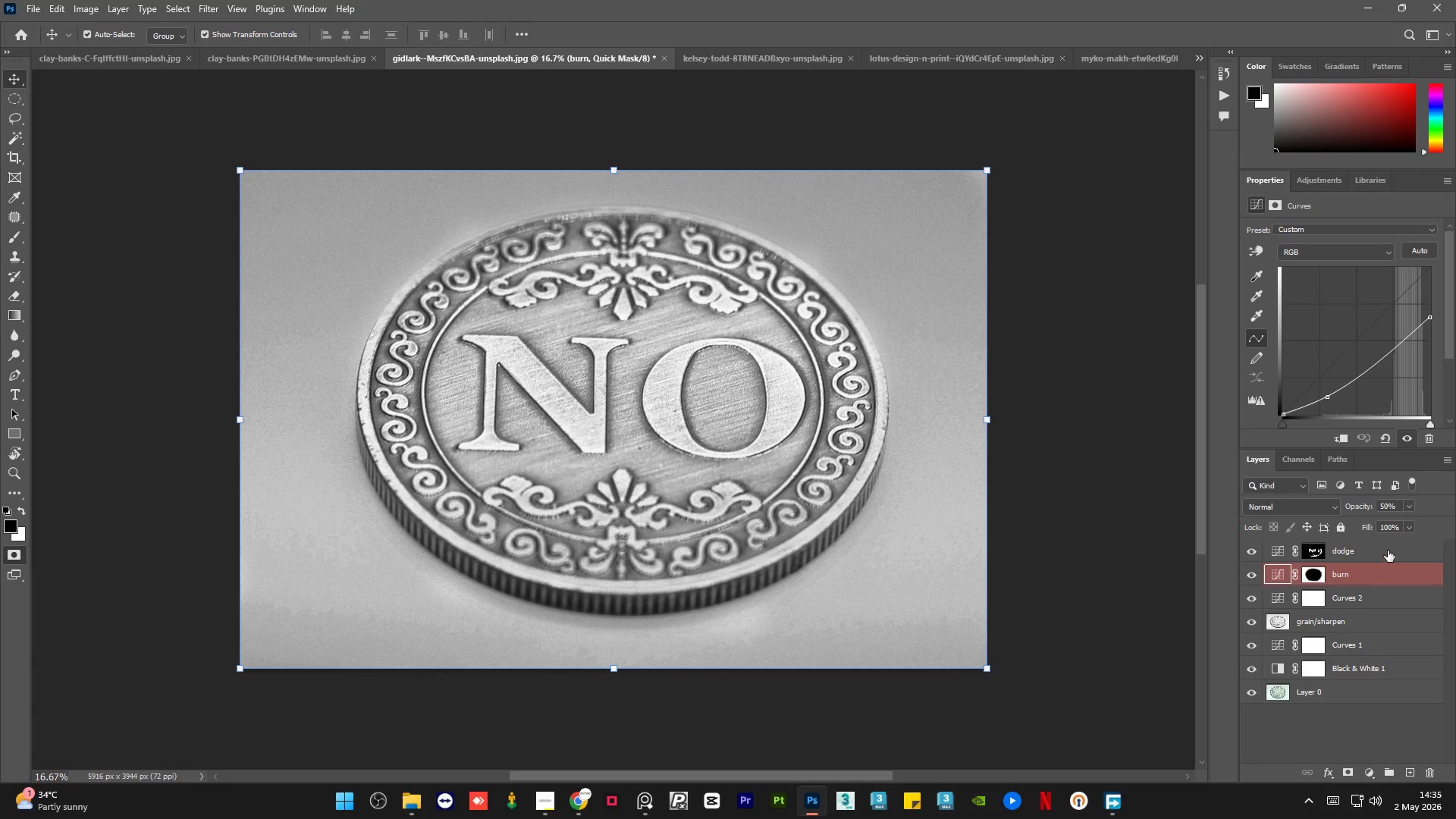 
left_click([1388, 551])
 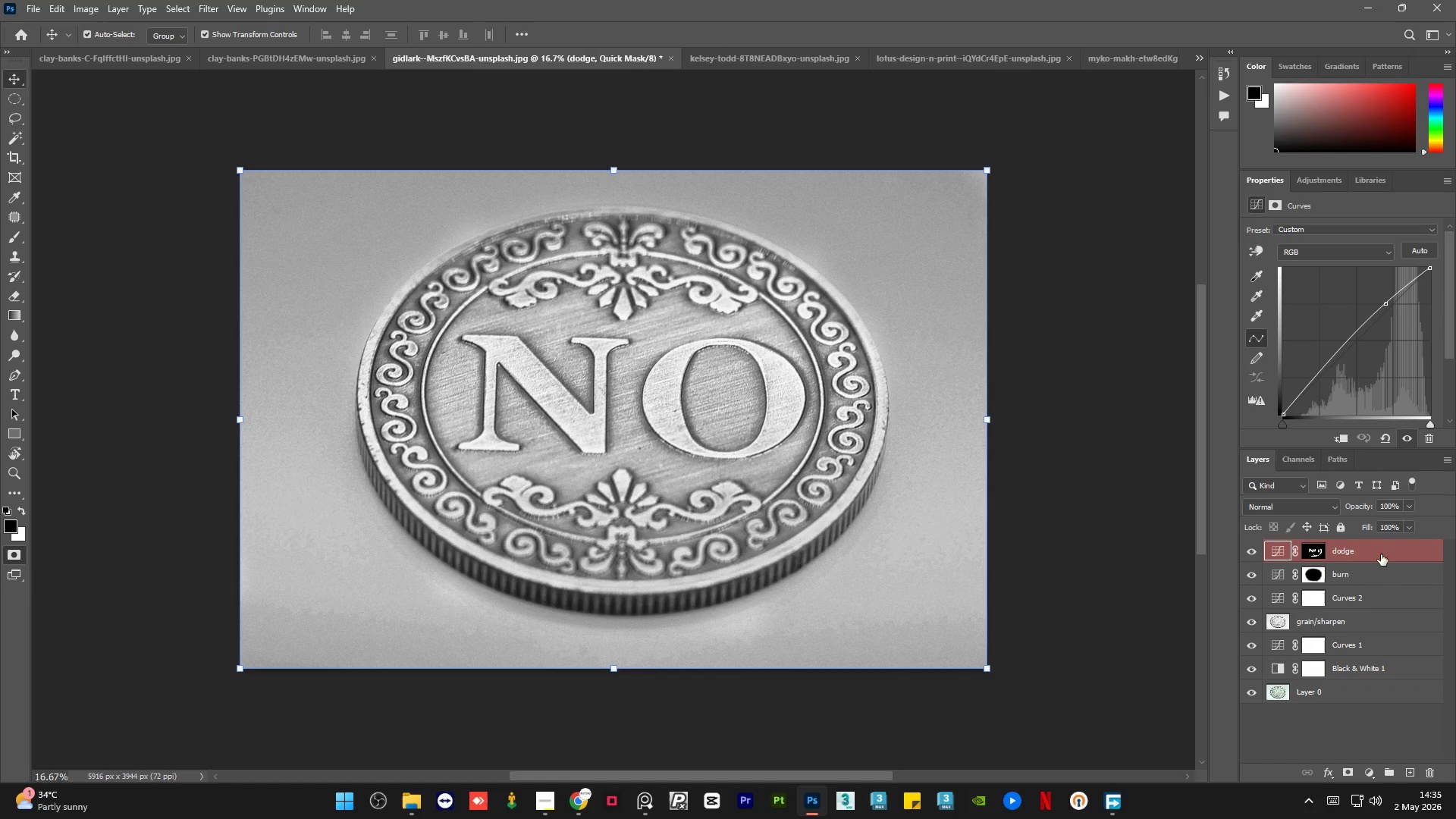 
hold_key(key=ControlLeft, duration=0.48)
 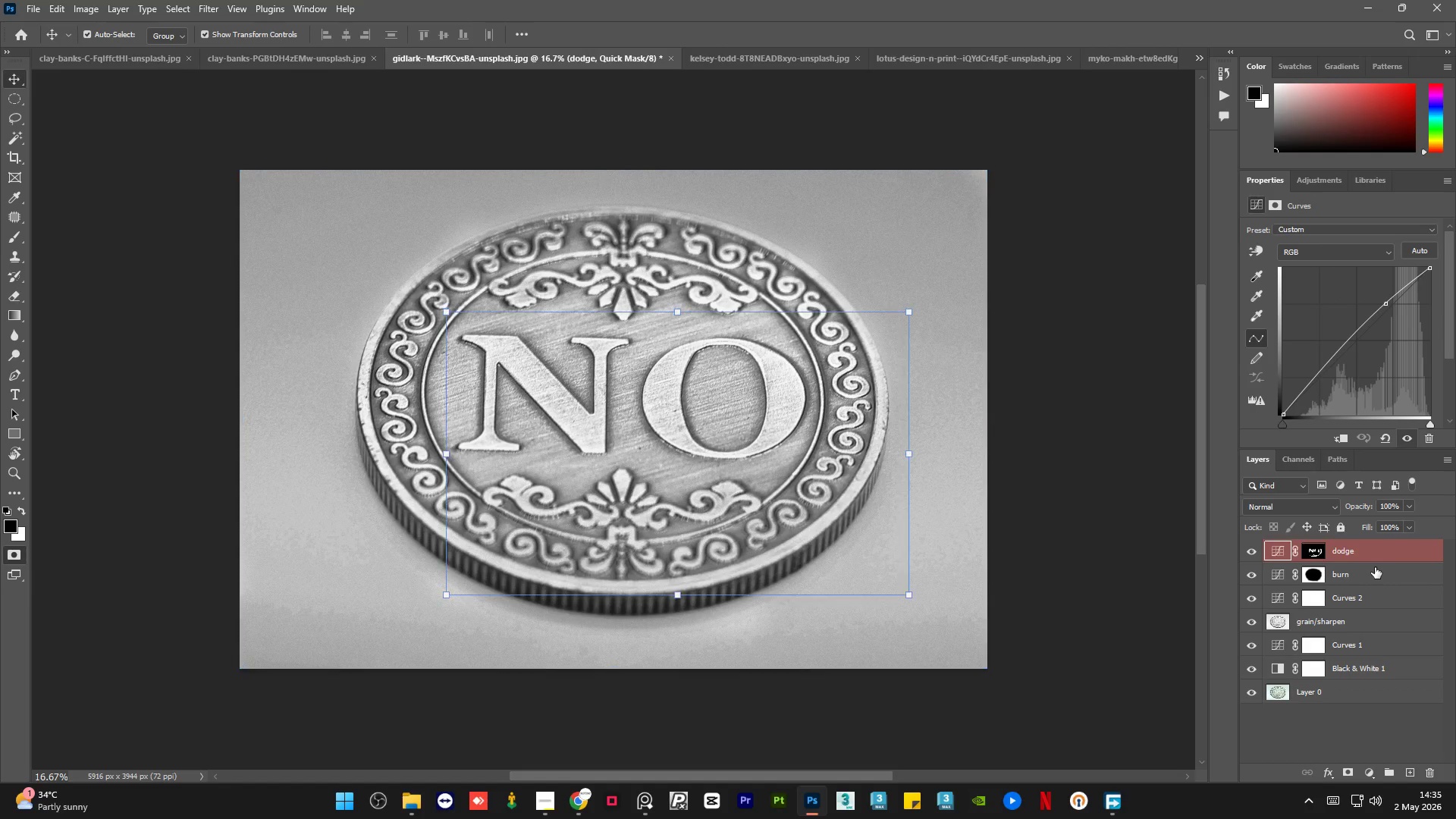 
key(Q)
 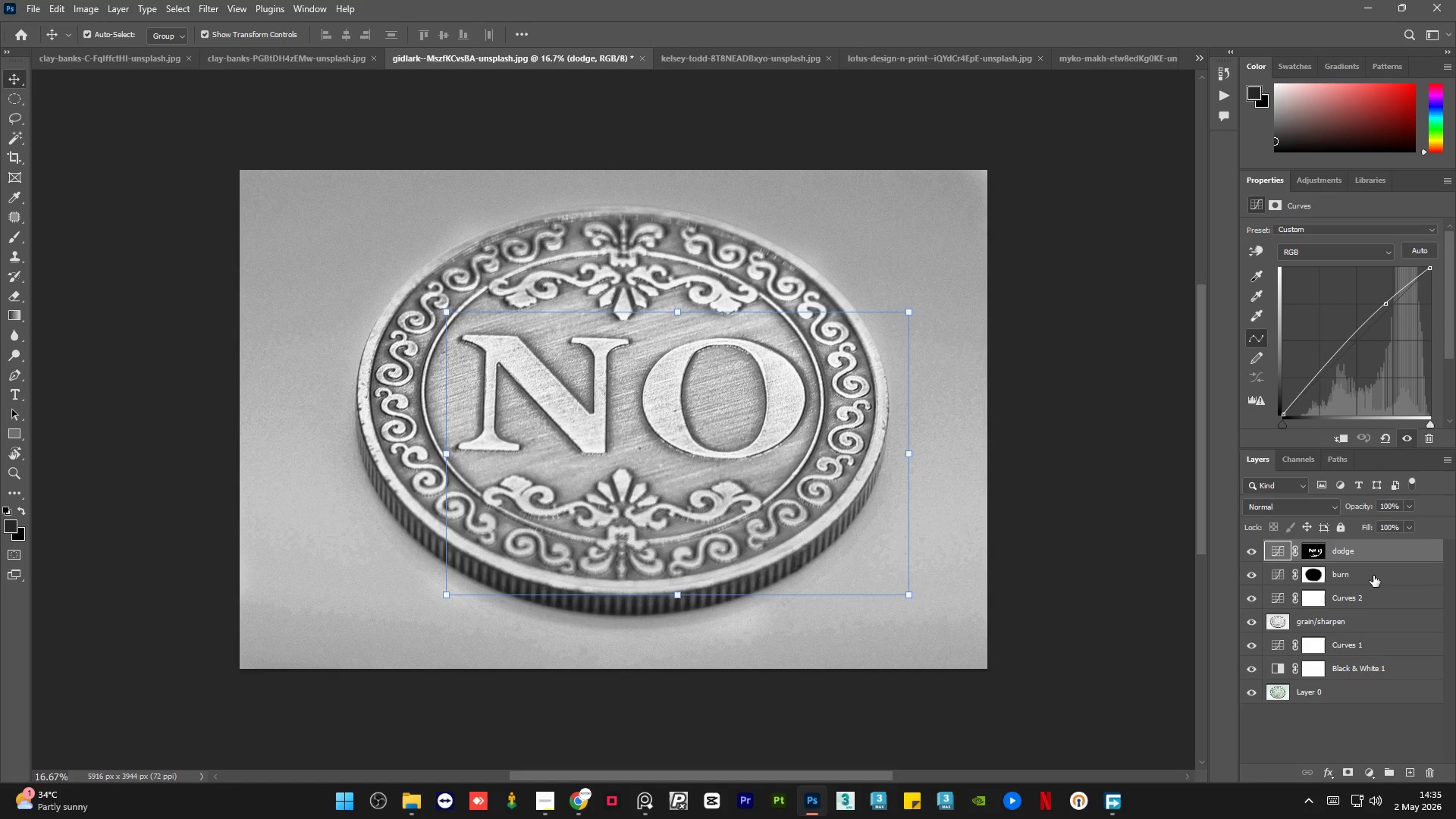 
left_click([1373, 576])
 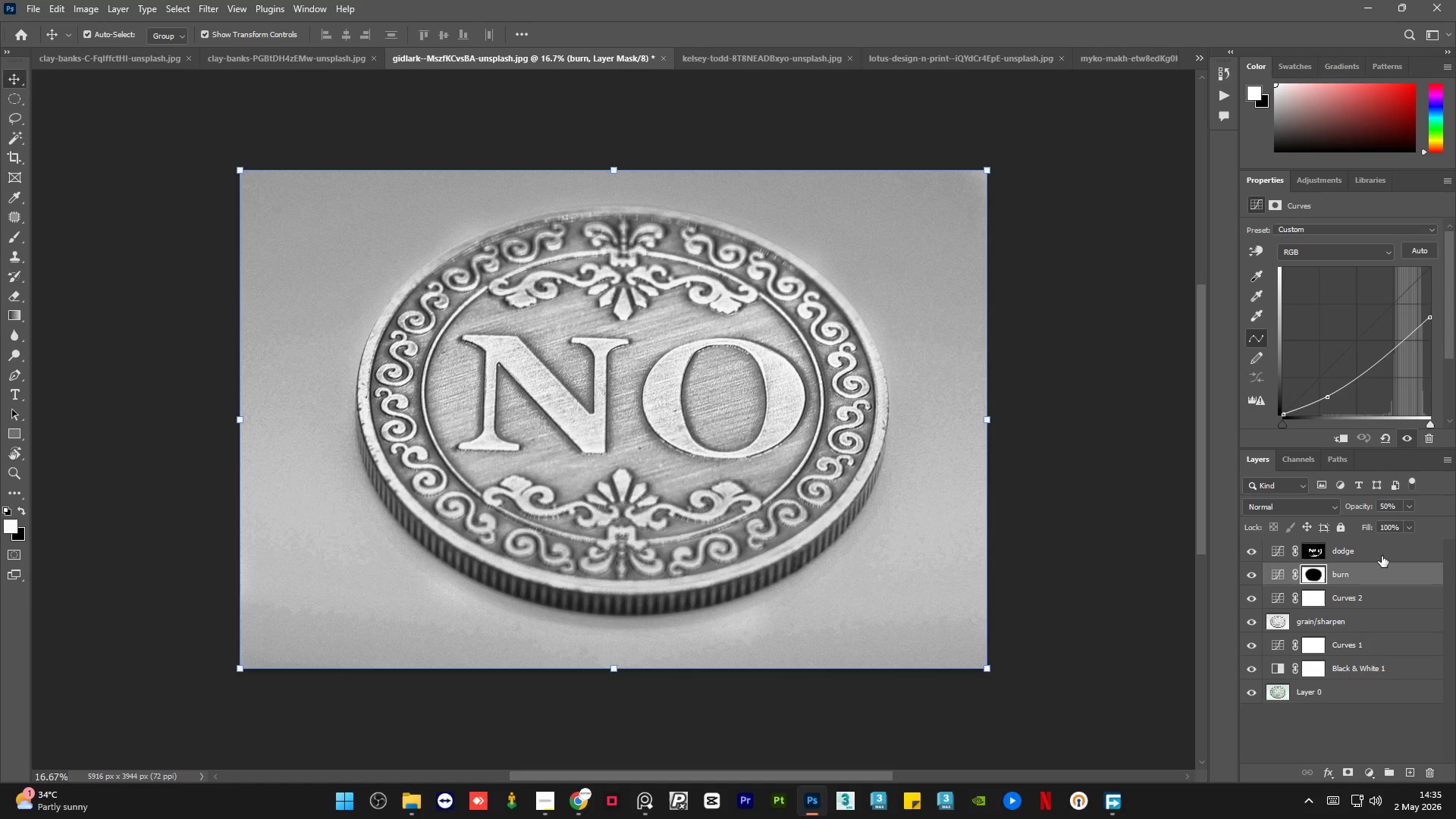 
left_click([1382, 556])
 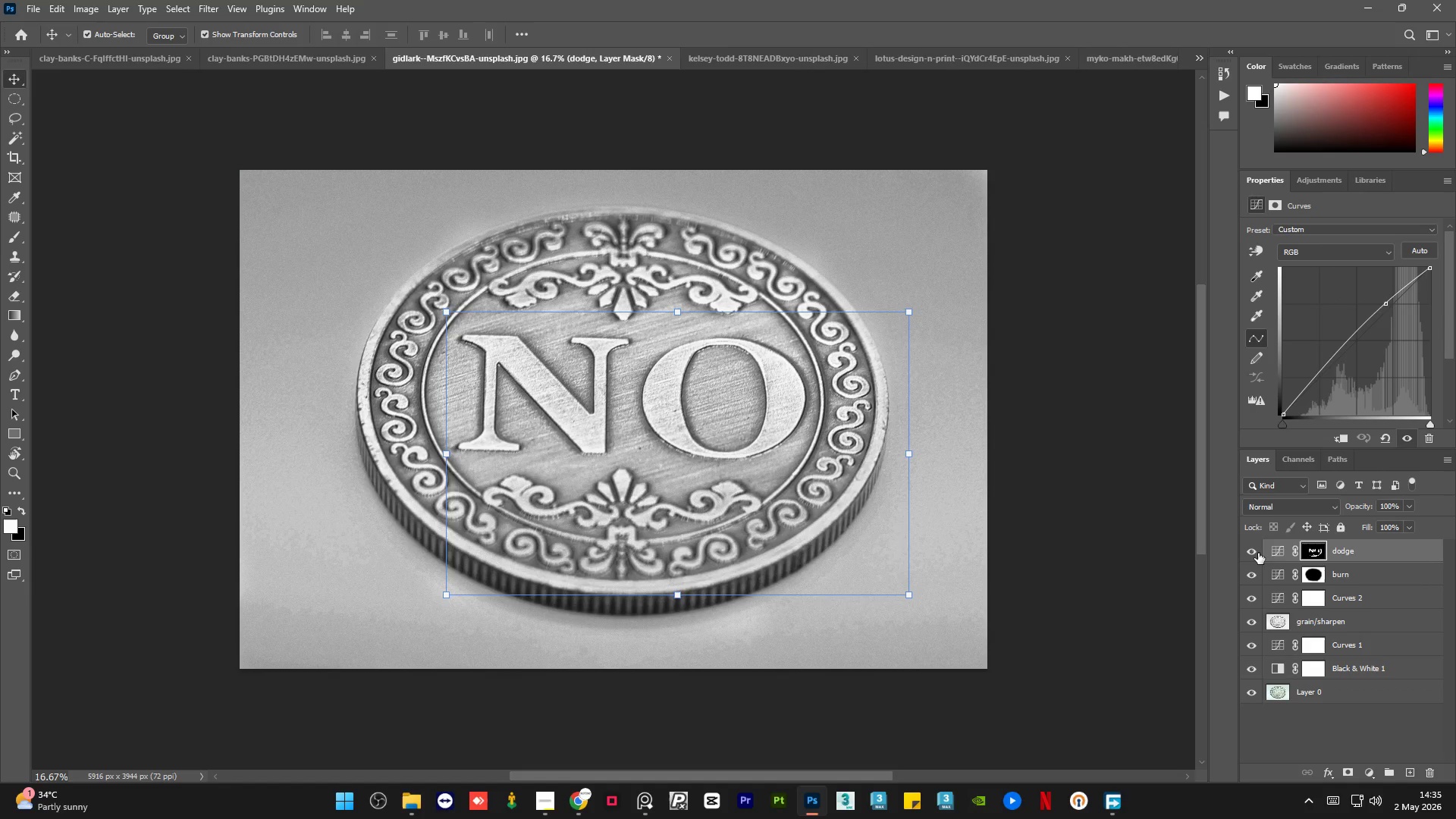 
left_click([1256, 553])
 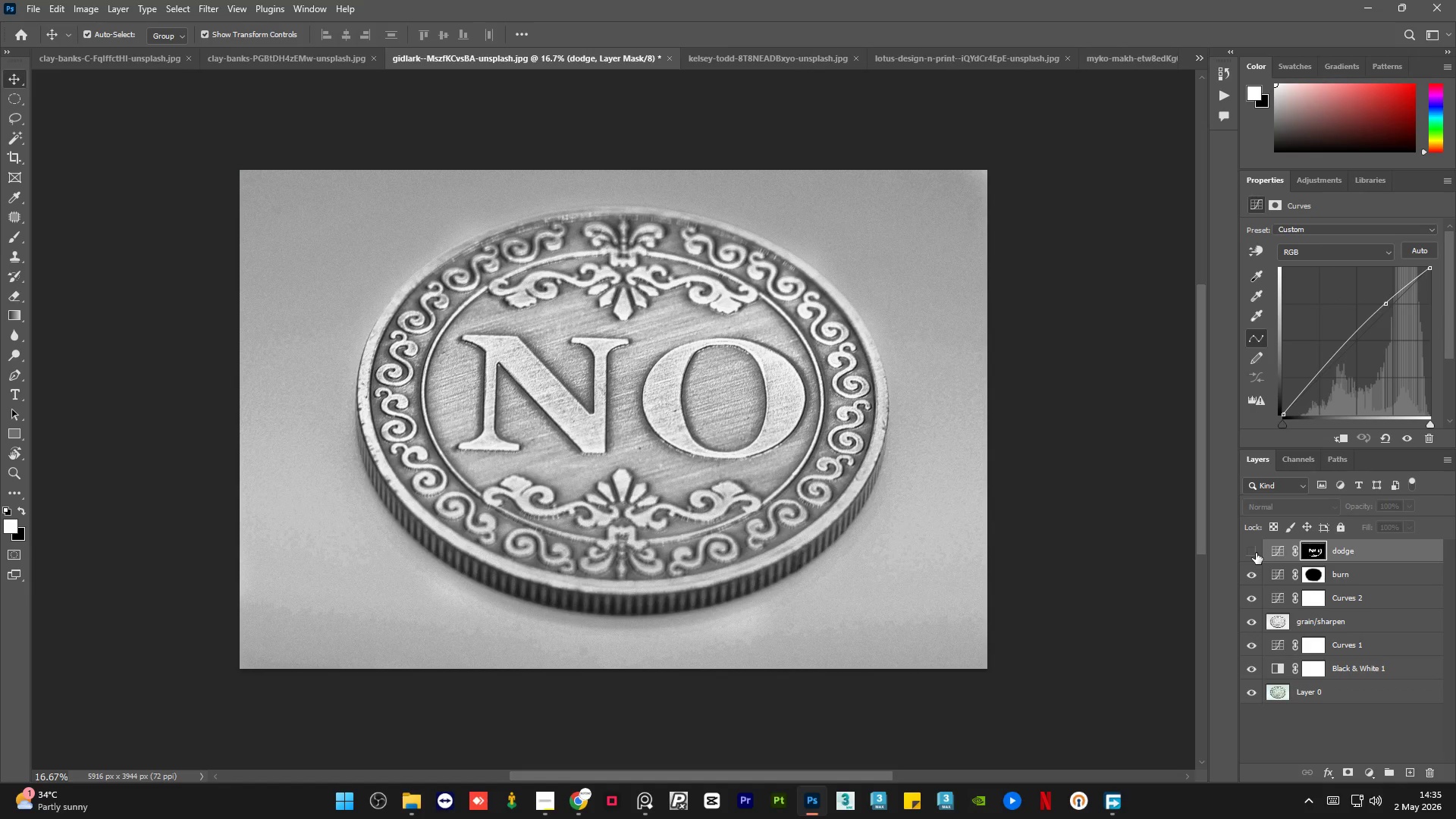 
left_click([1256, 553])
 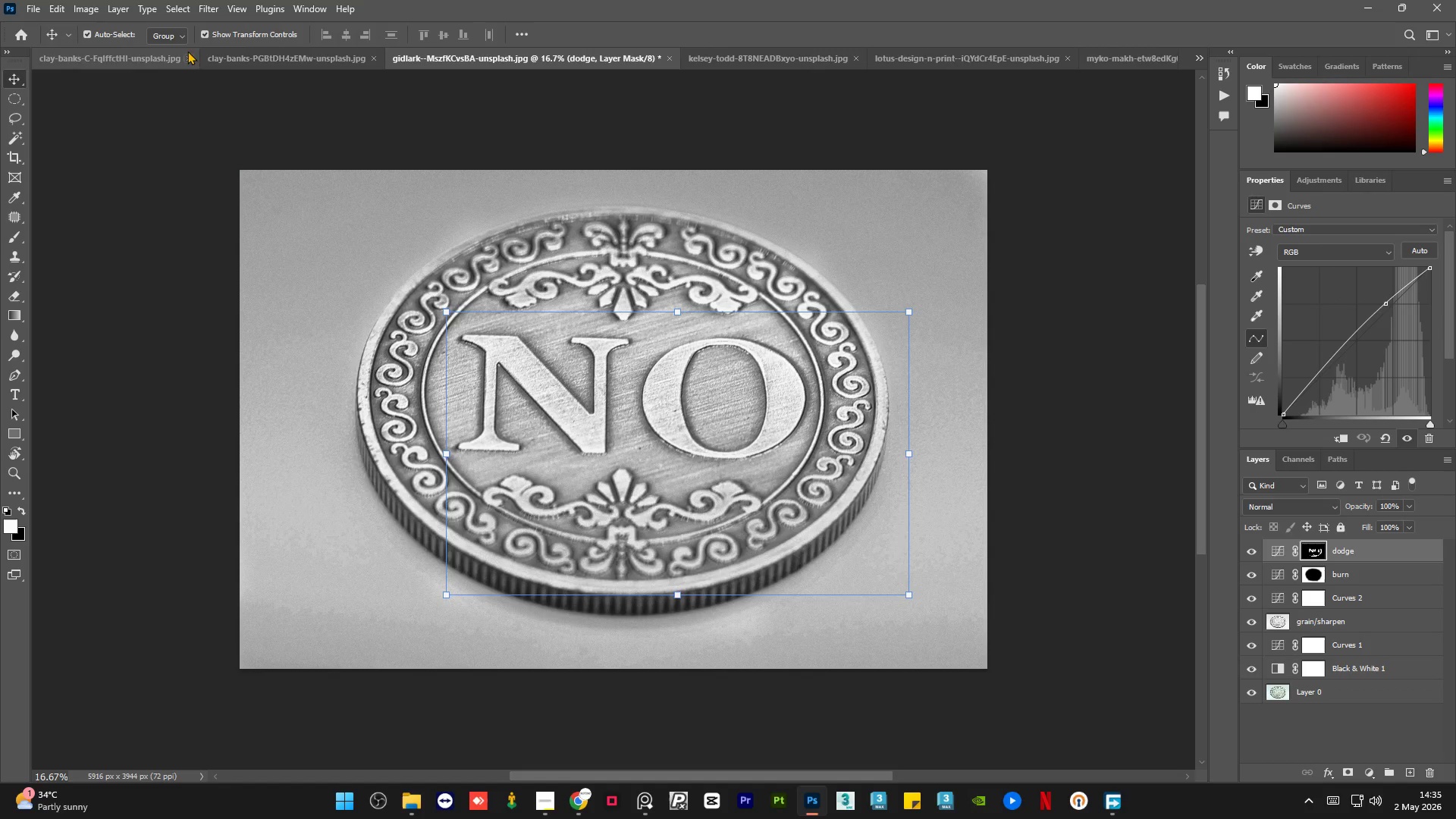 
left_click([199, 31])
 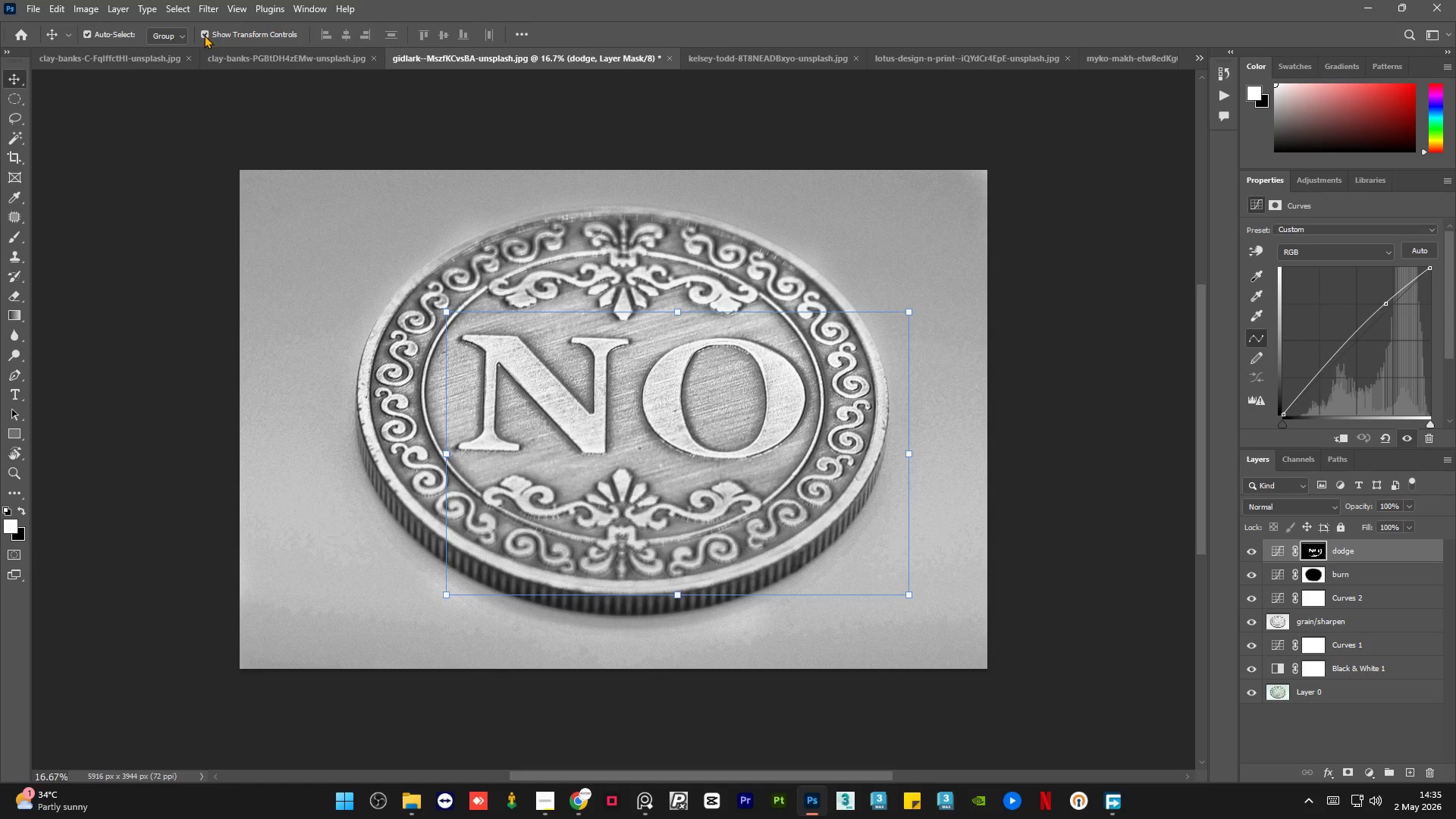 
left_click([204, 35])
 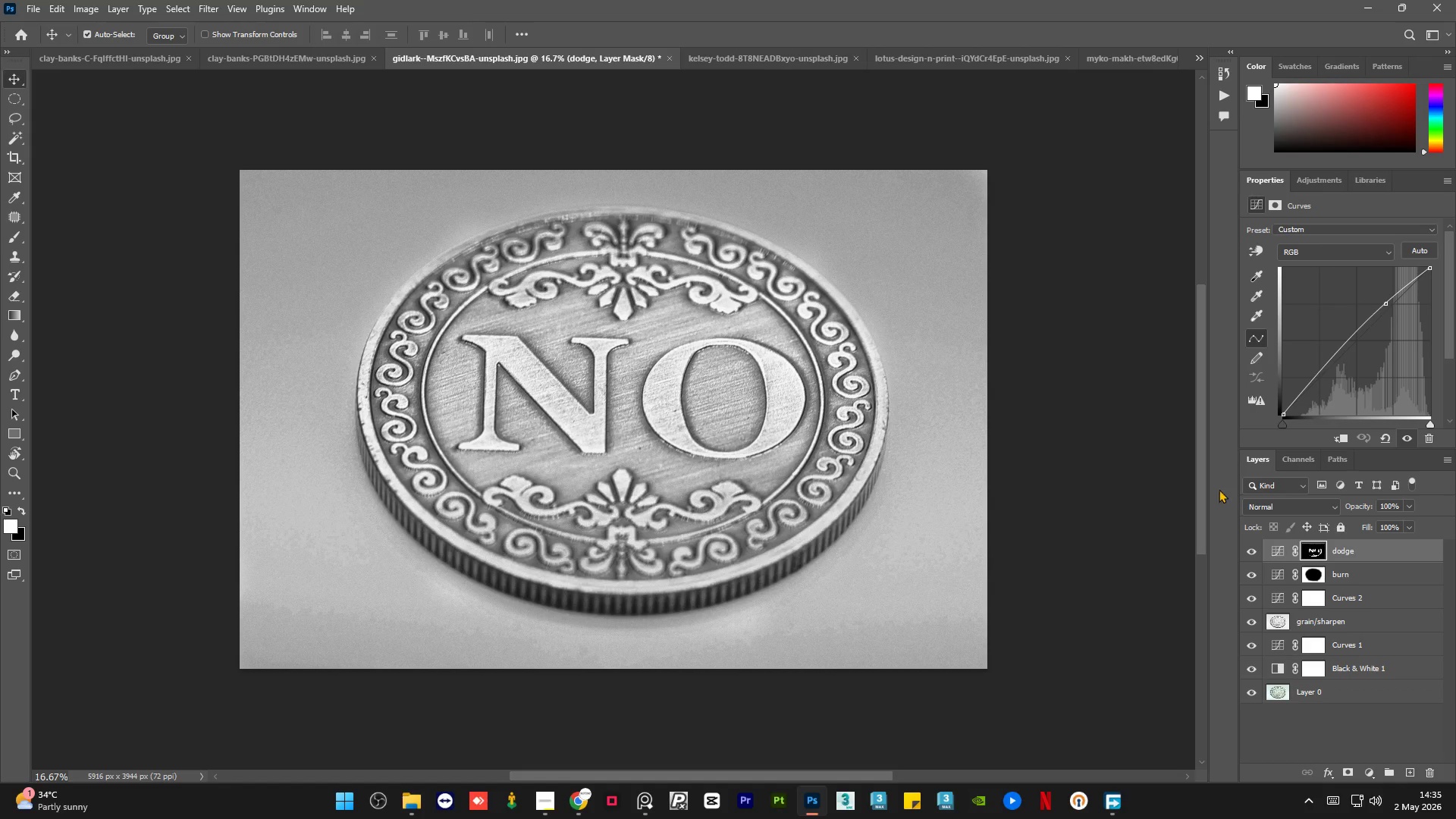 
wait(5.53)
 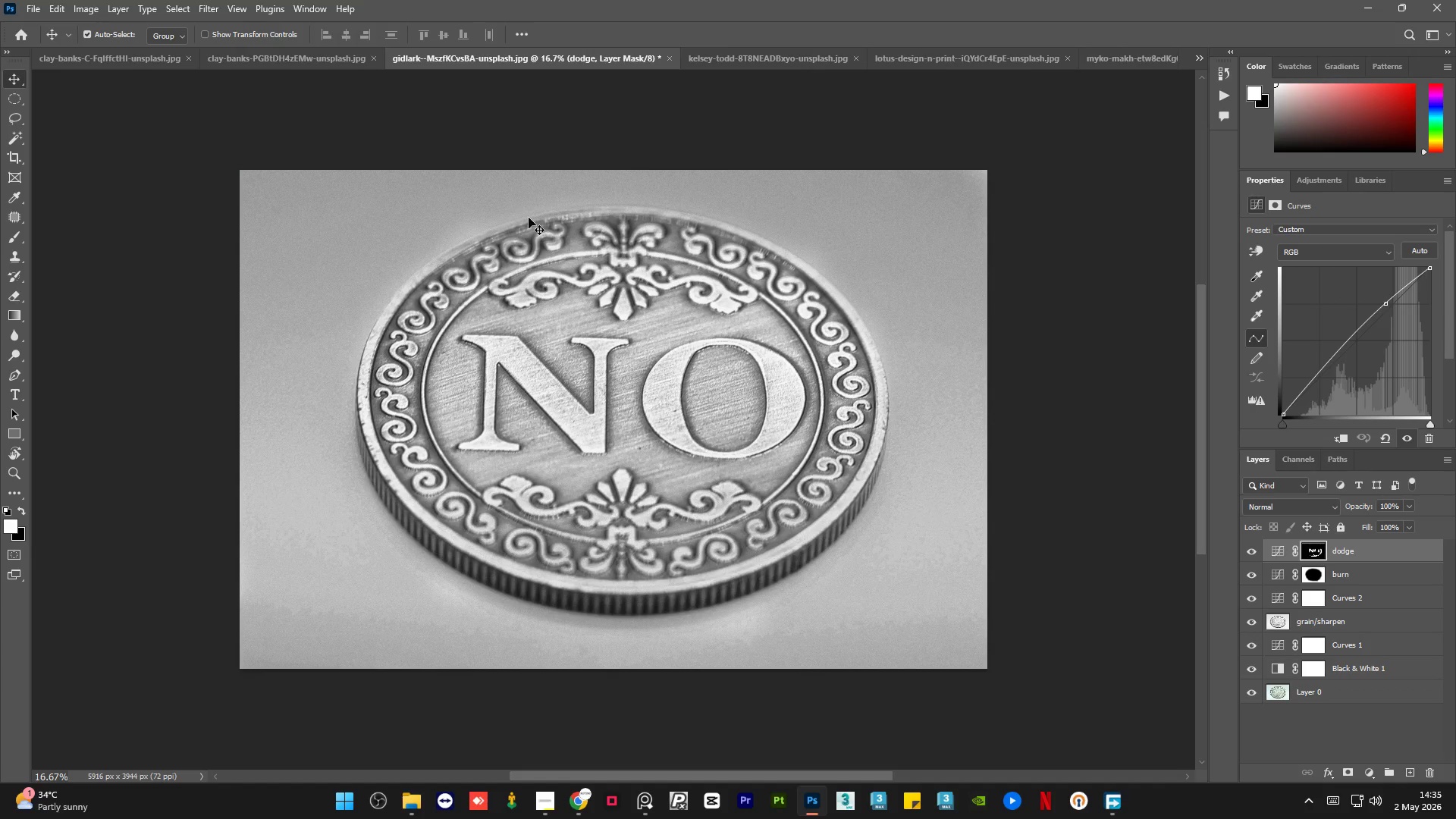 
double_click([1253, 549])
 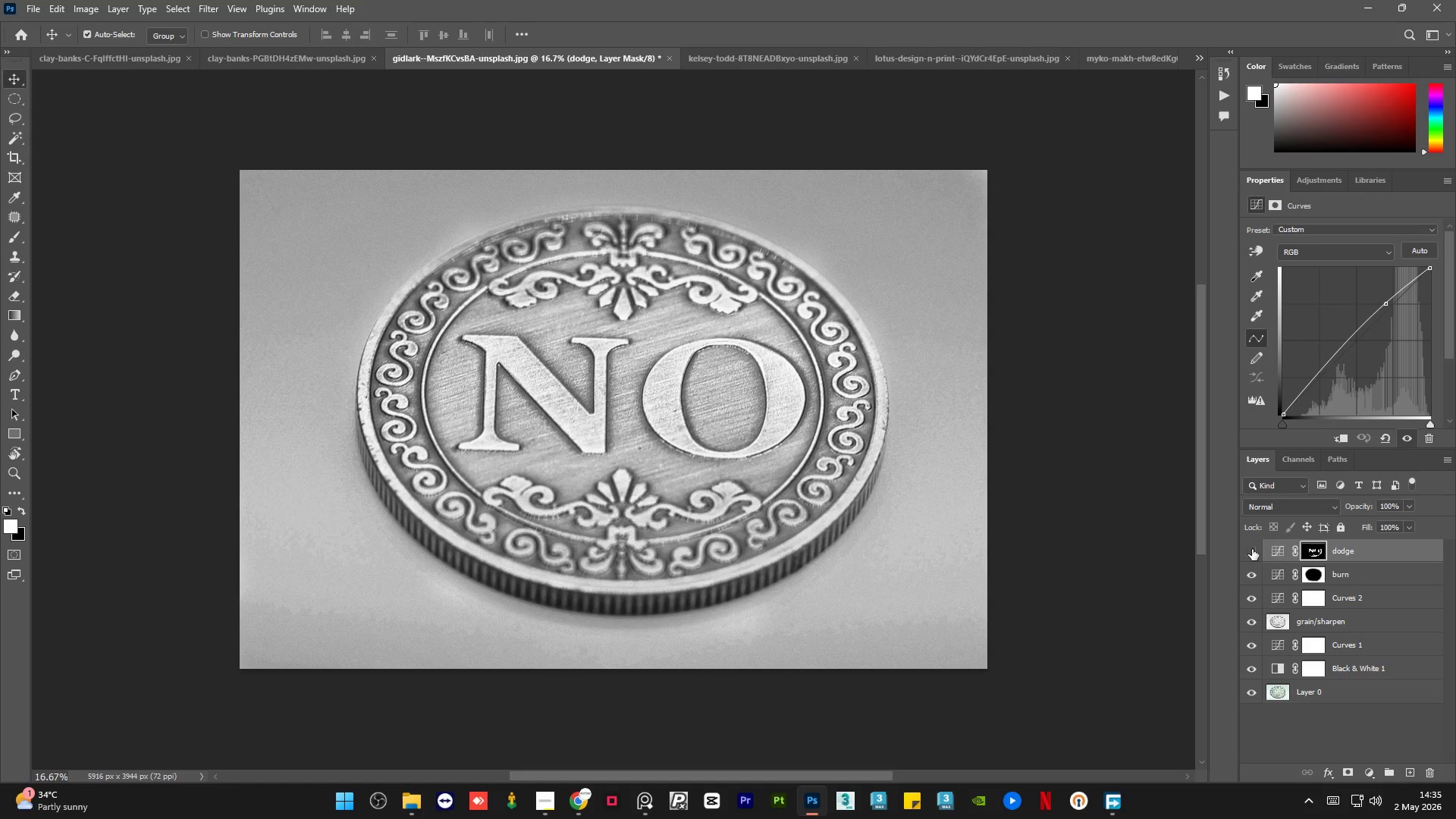 
double_click([1252, 549])
 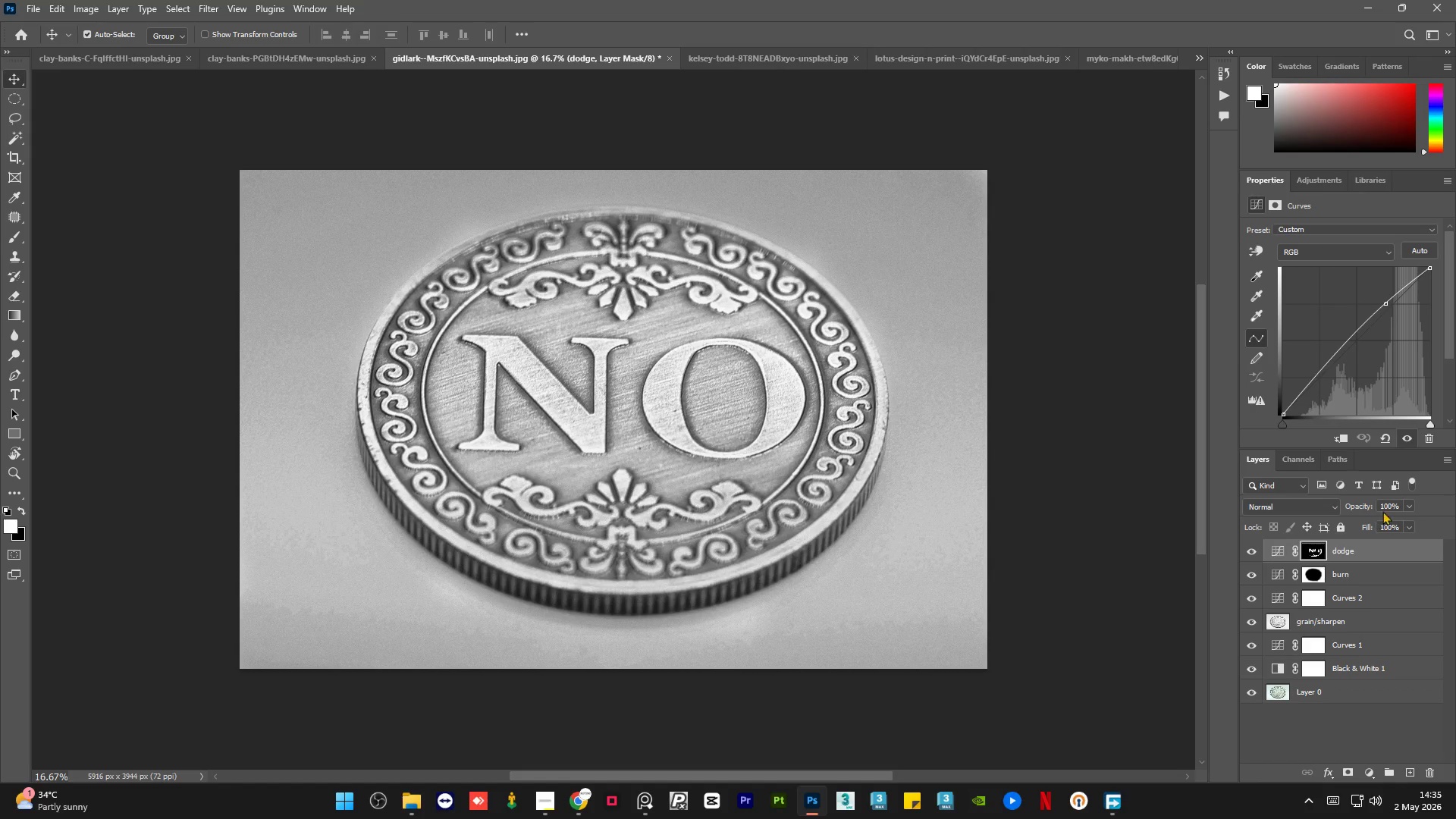 
left_click([1408, 507])
 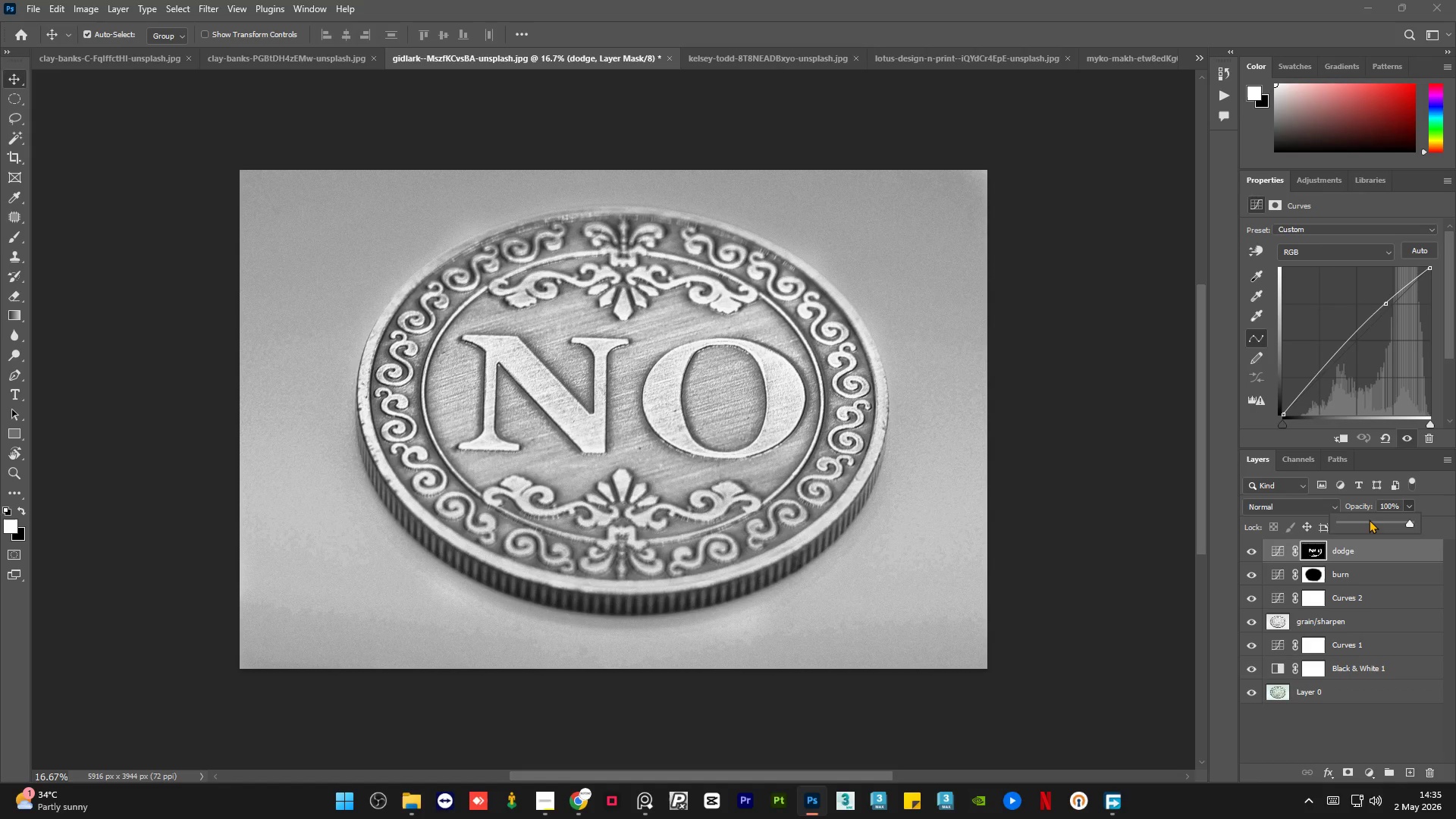 
left_click([1369, 519])
 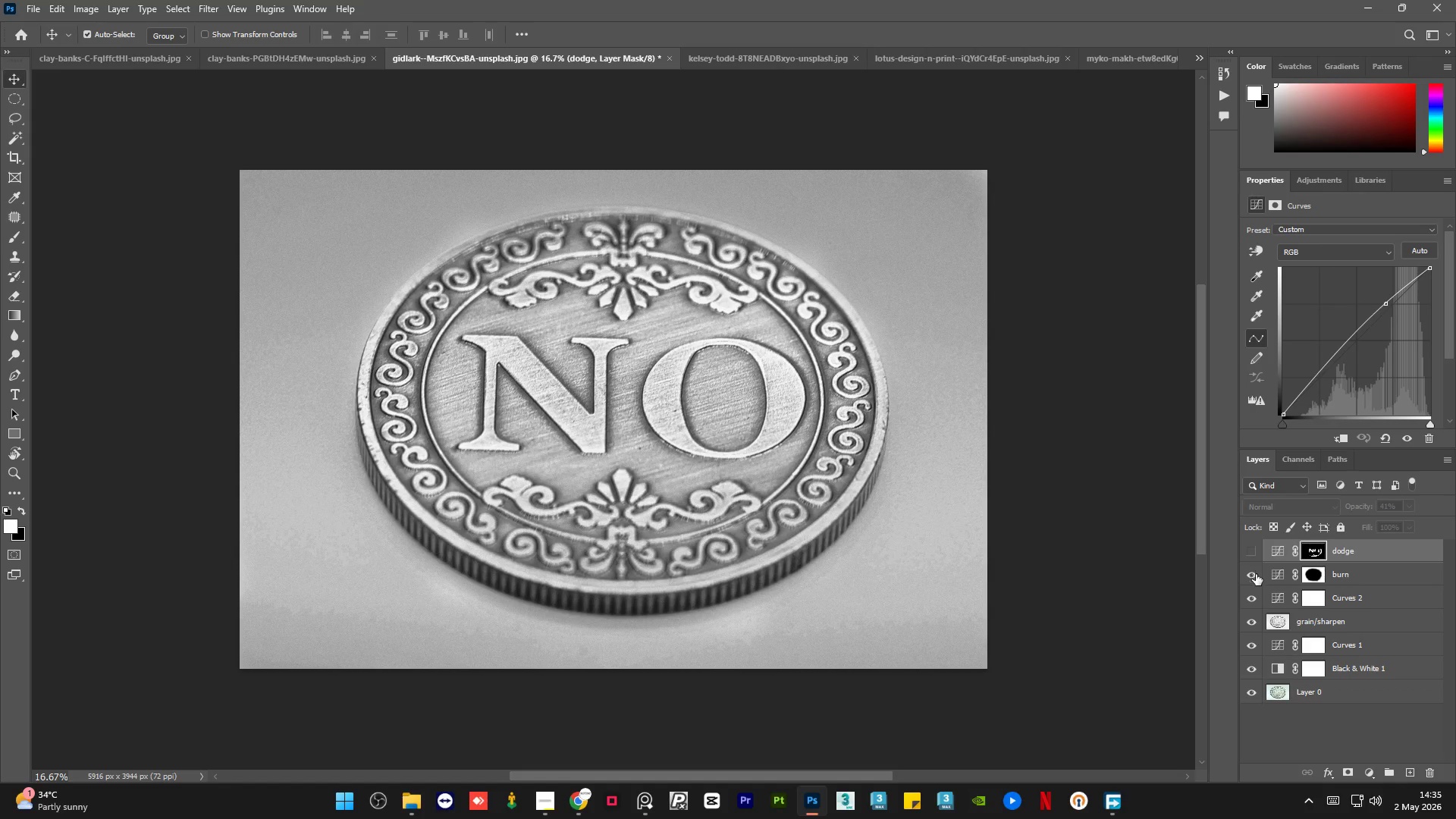 
left_click([1252, 581])
 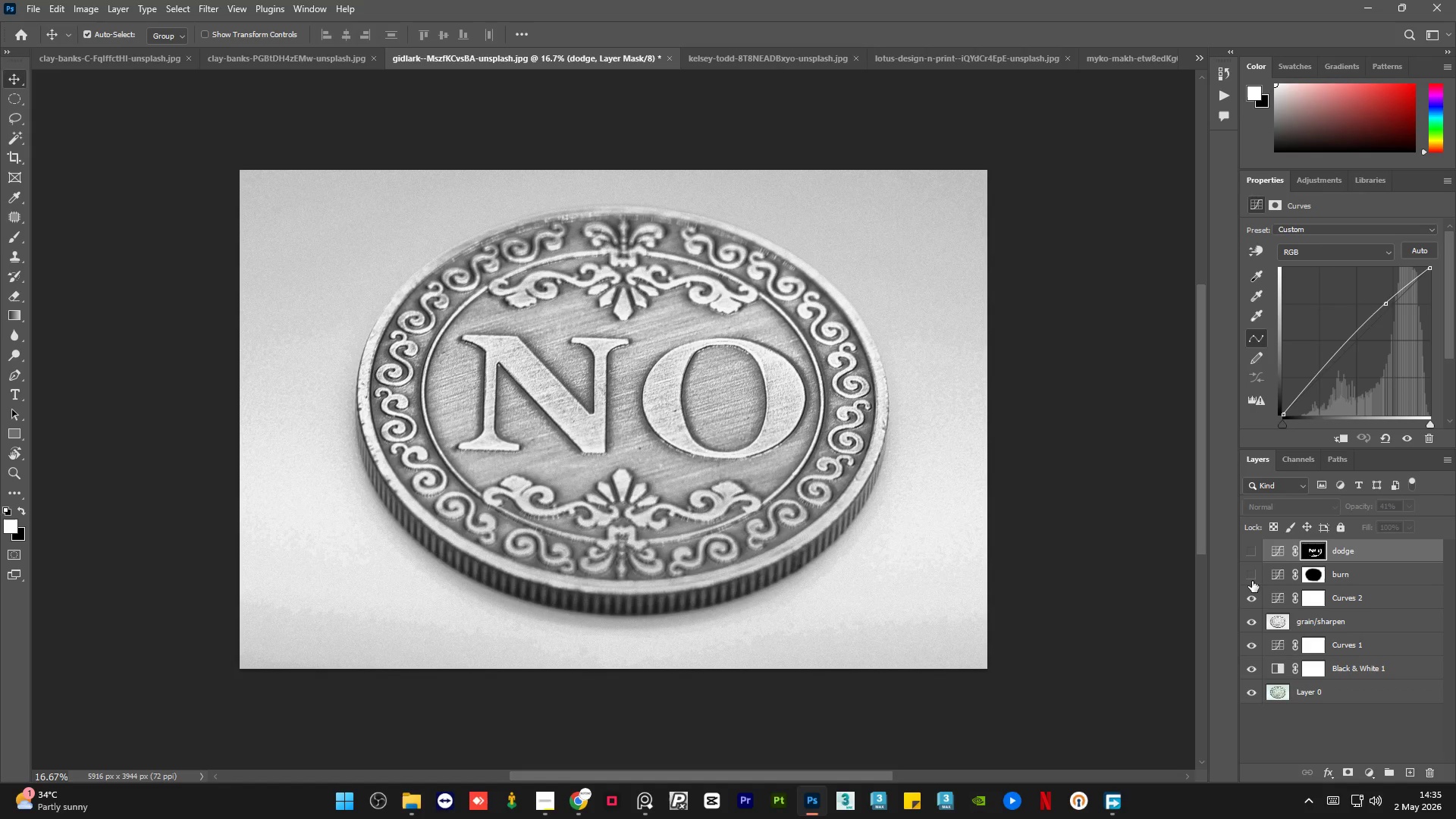 
left_click([1252, 581])
 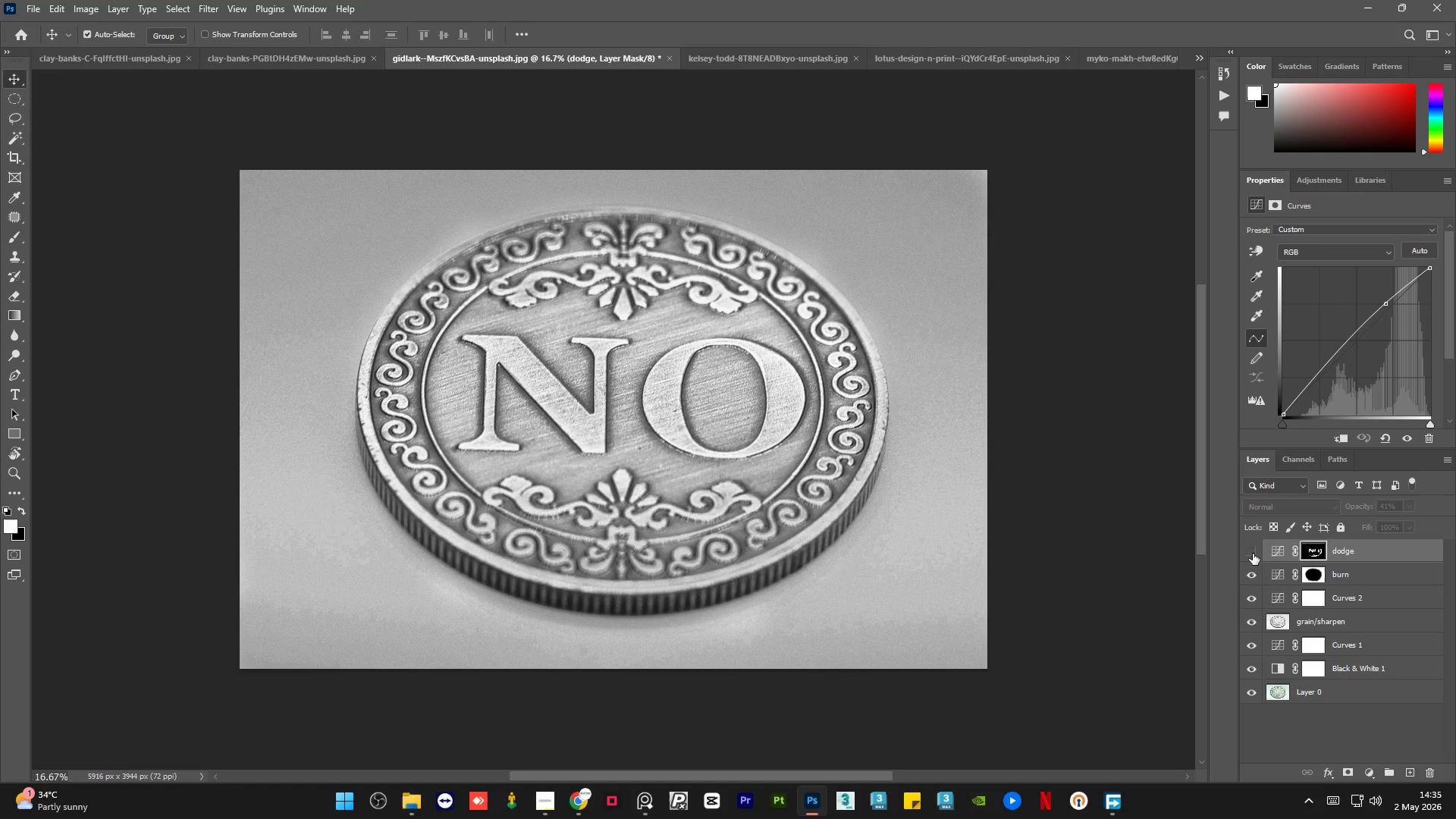 
left_click([1253, 554])
 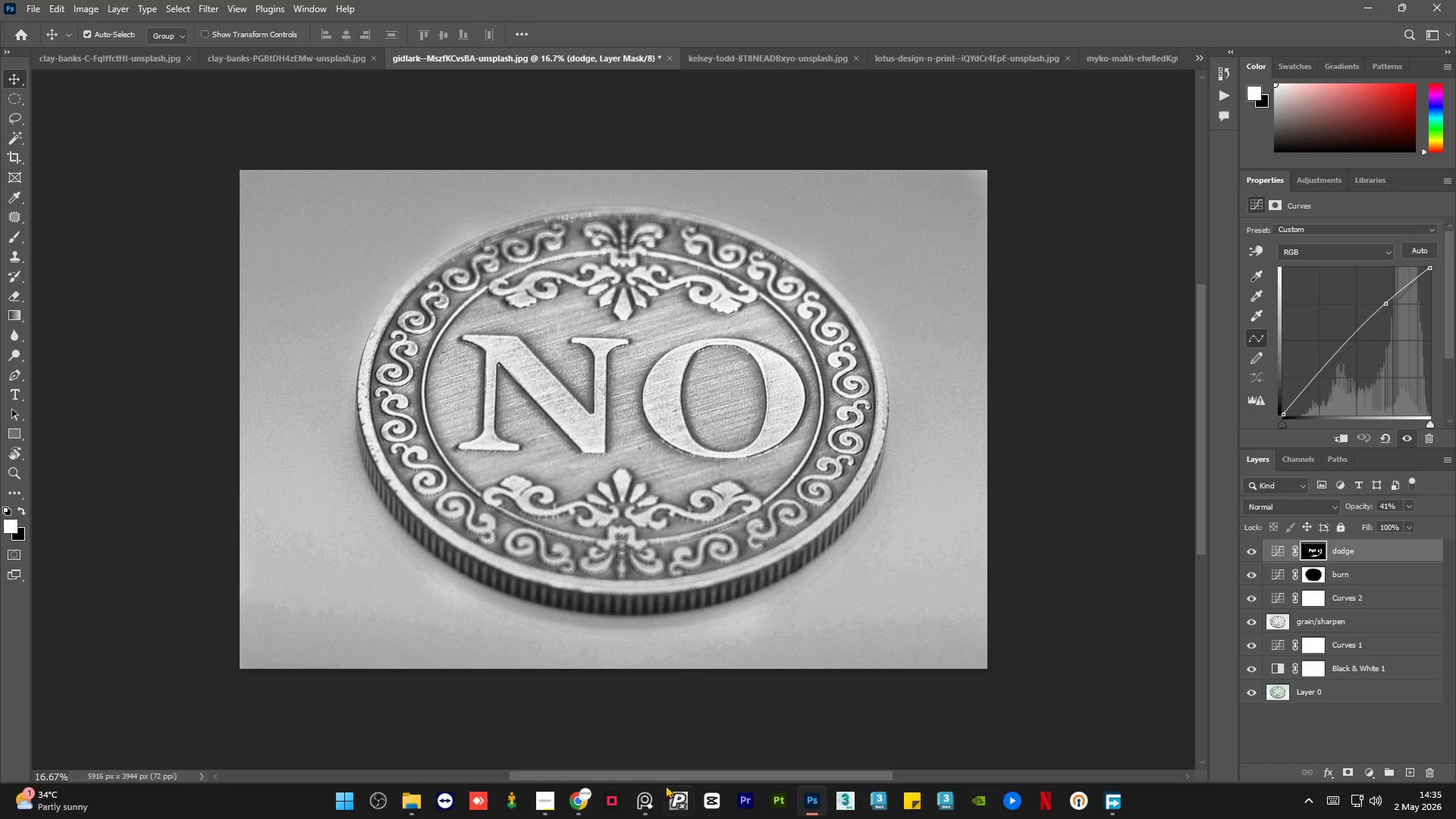 
left_click([651, 812])
 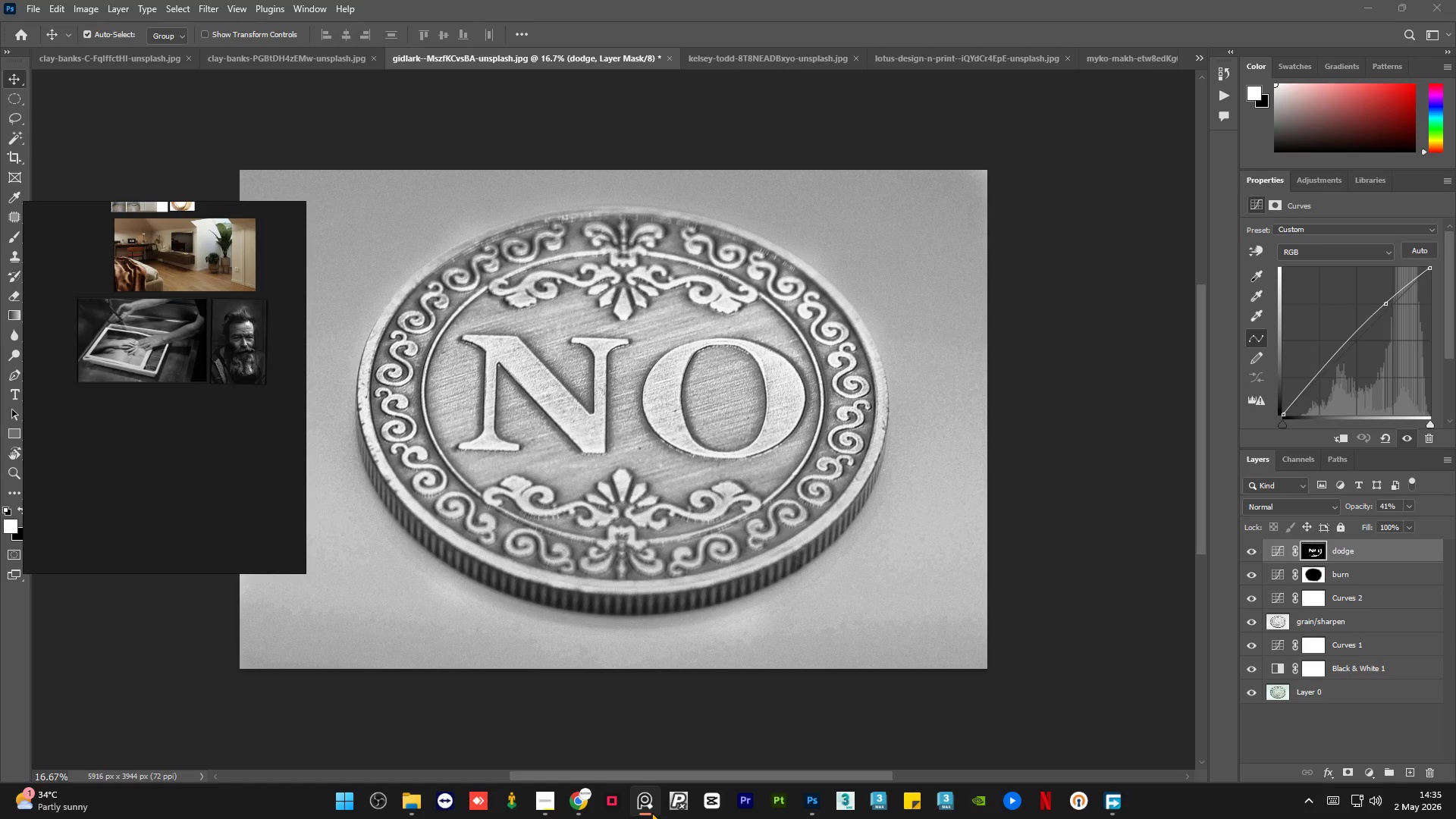 
left_click([651, 812])
 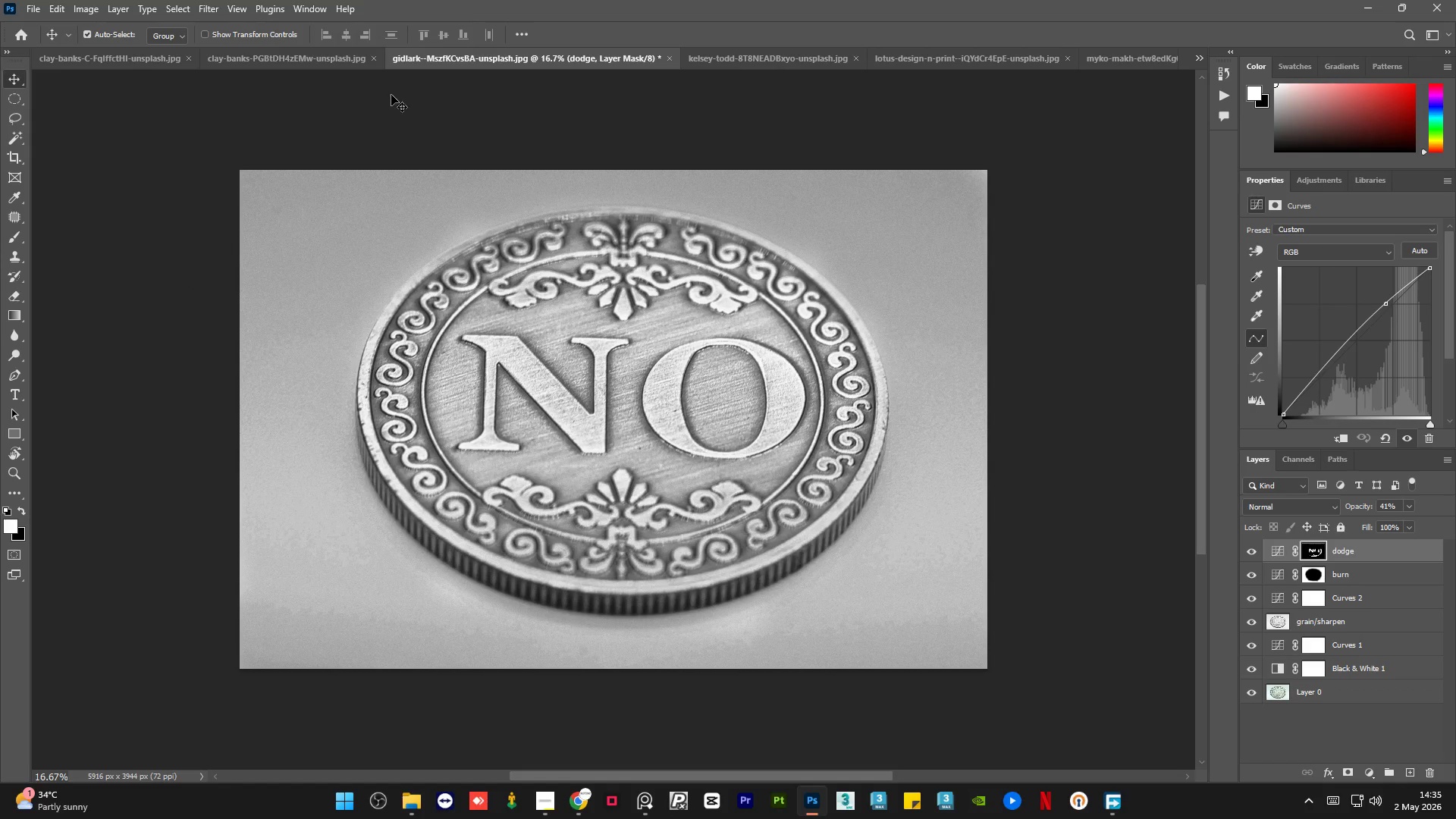 
left_click([31, 0])
 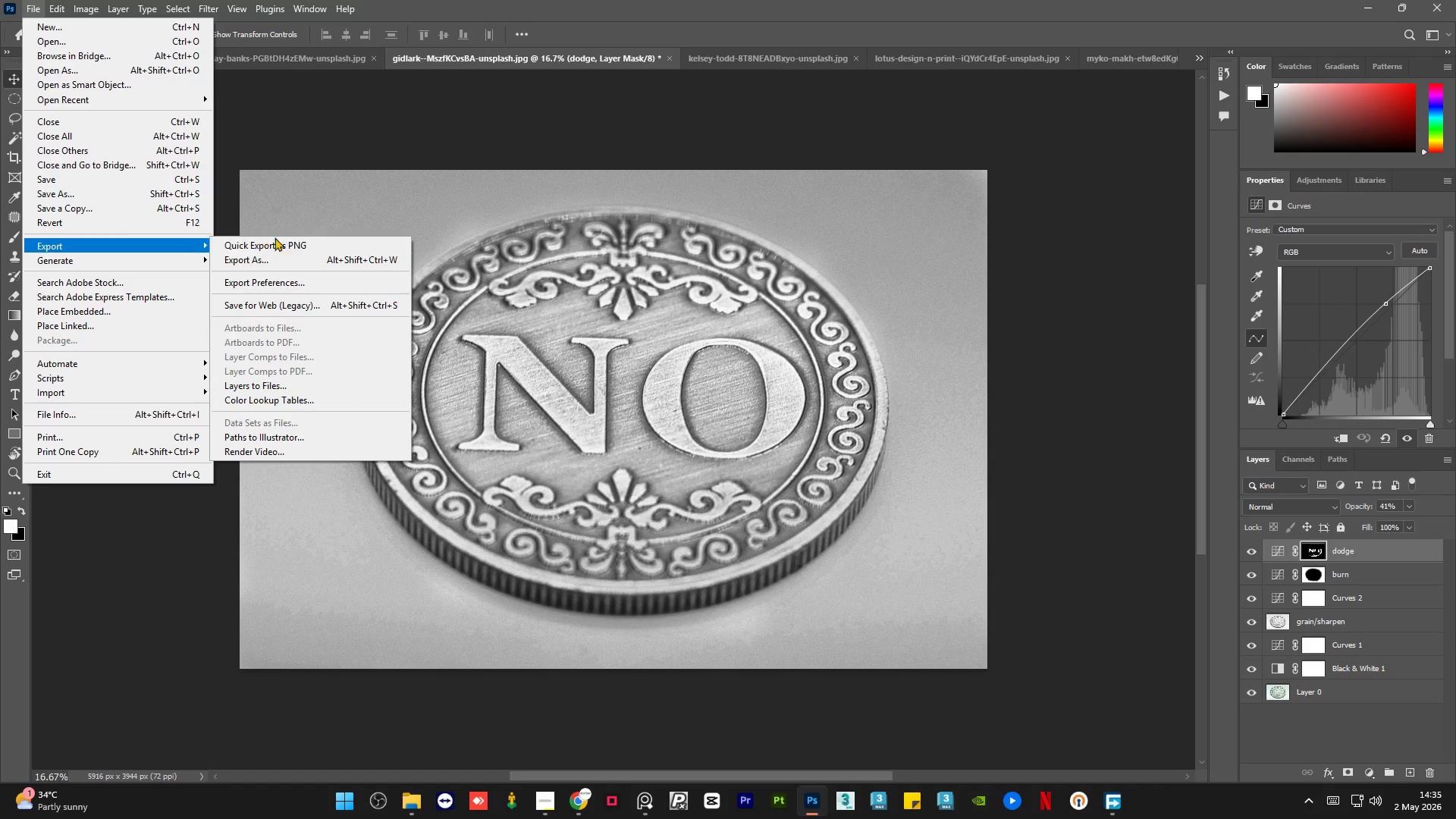 
left_click([316, 256])
 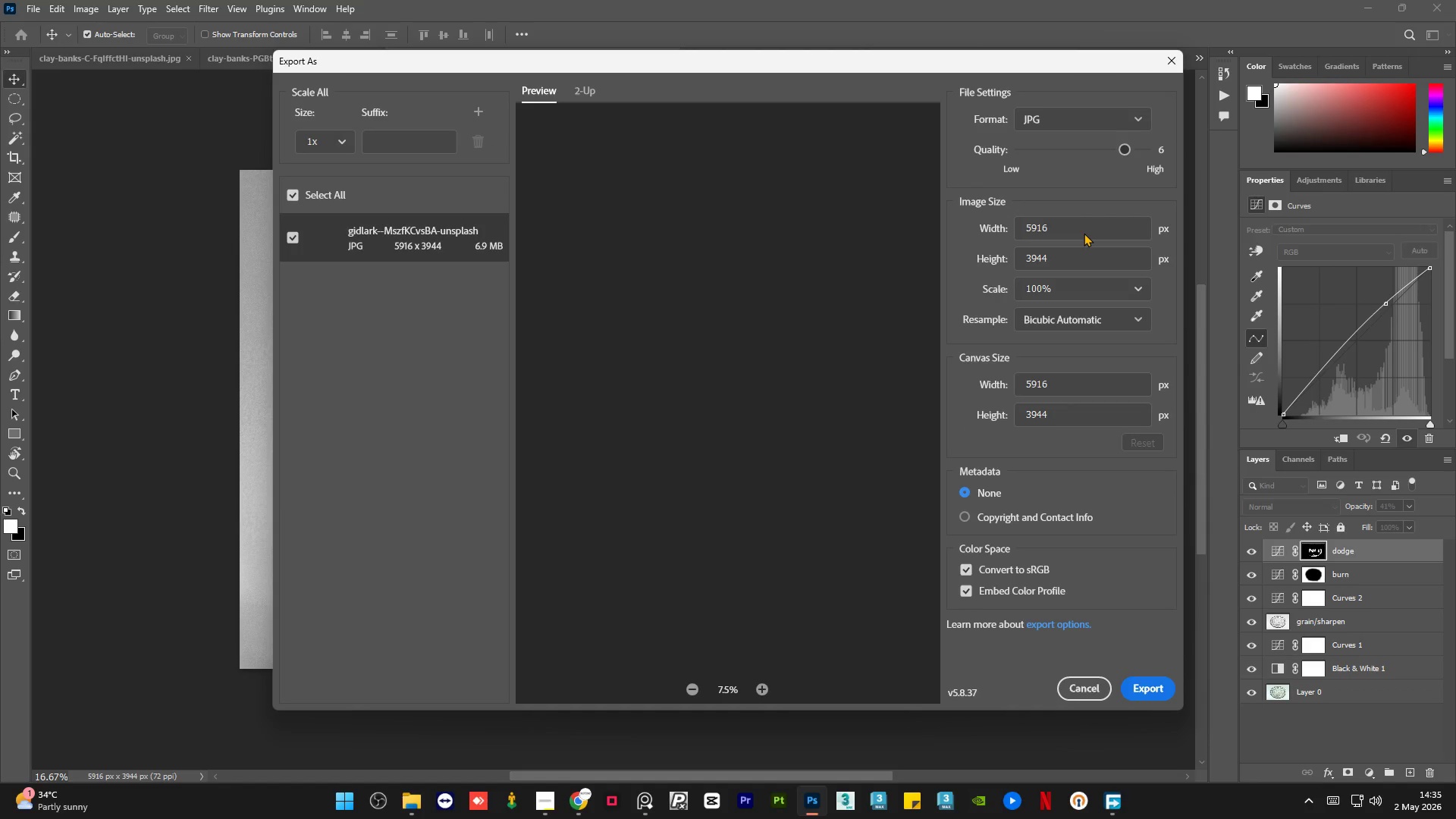 
left_click([1081, 232])
 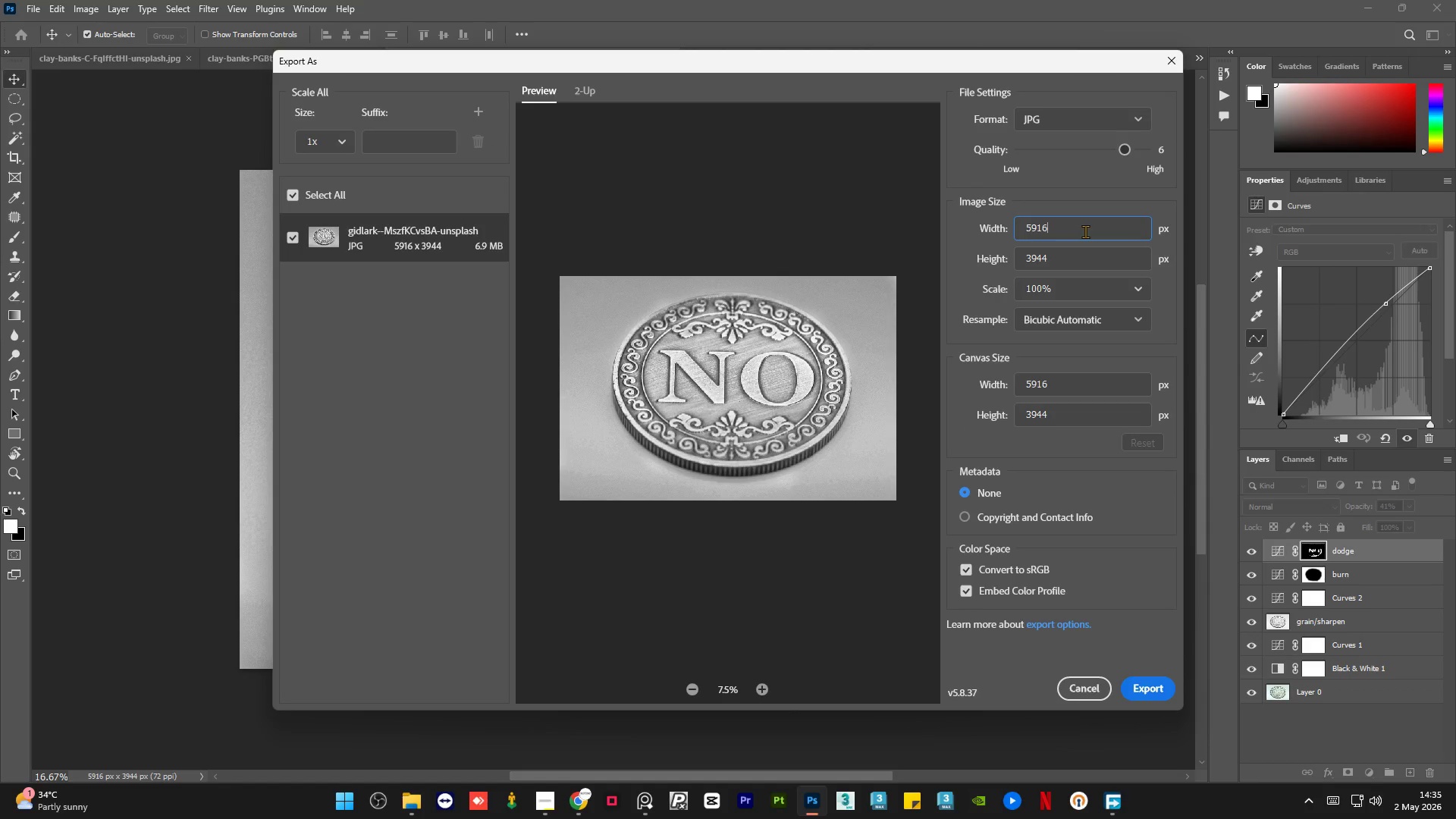 
left_click([1085, 231])
 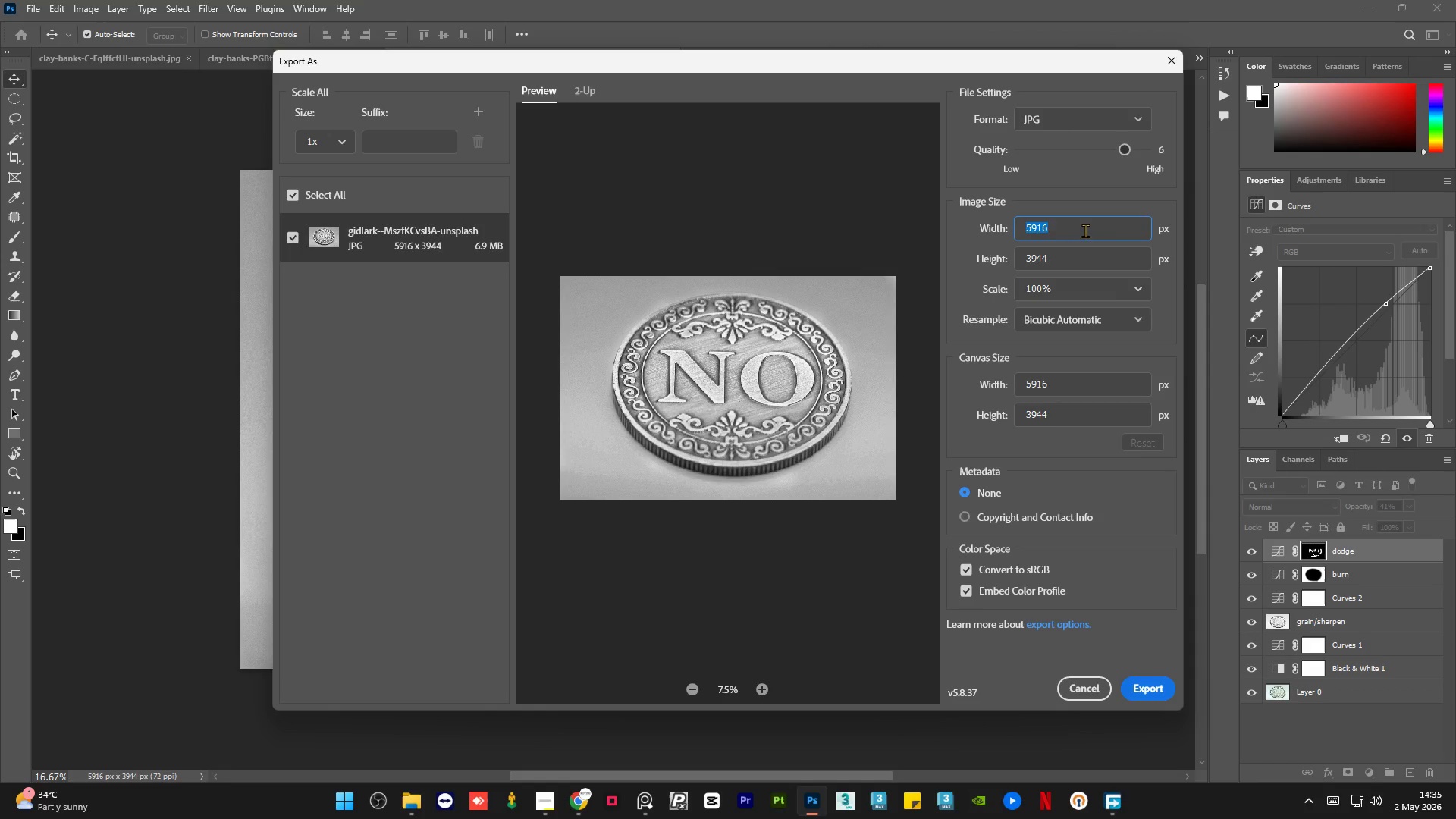 
key(Numpad2)
 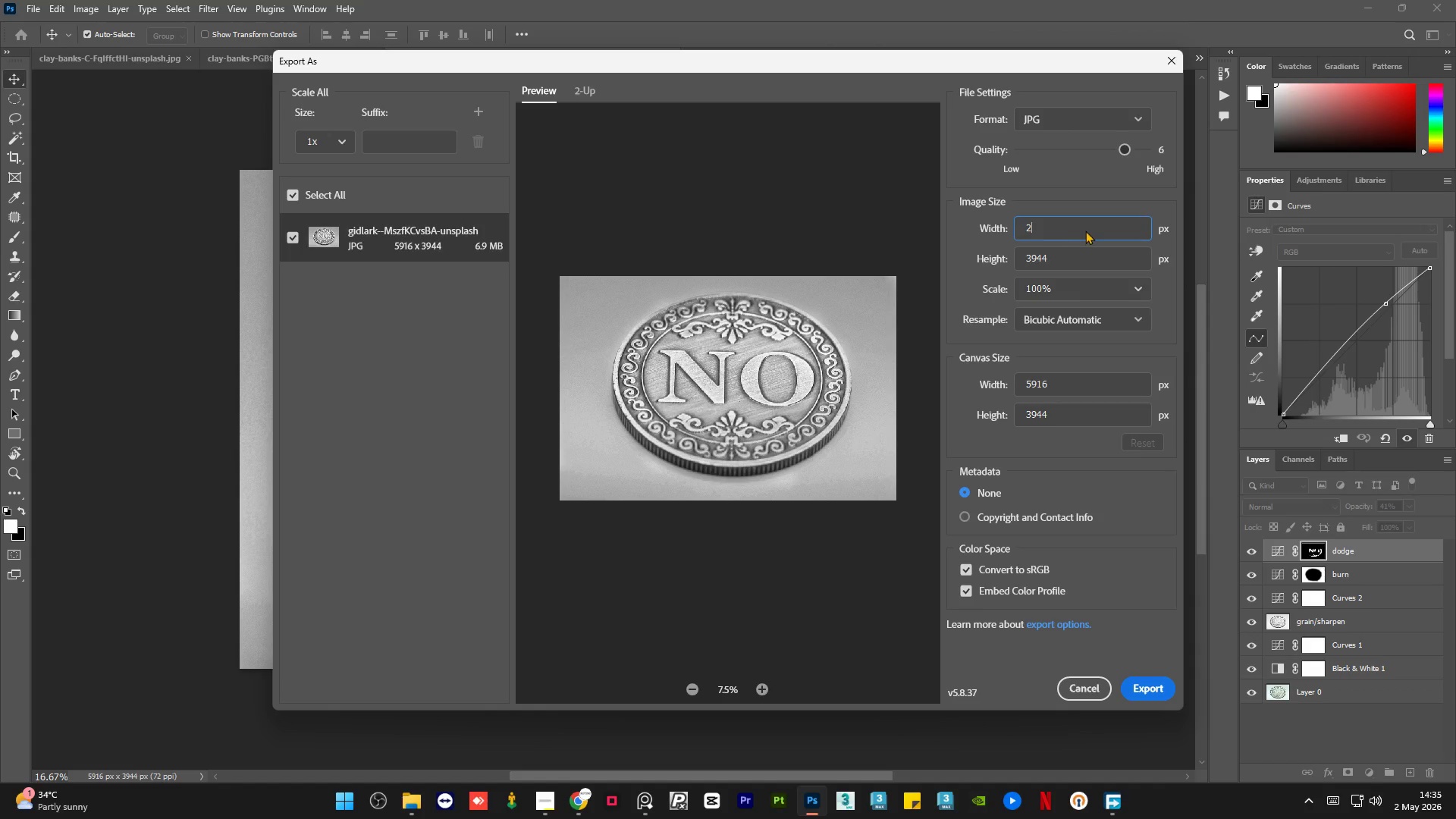 
key(Numpad5)
 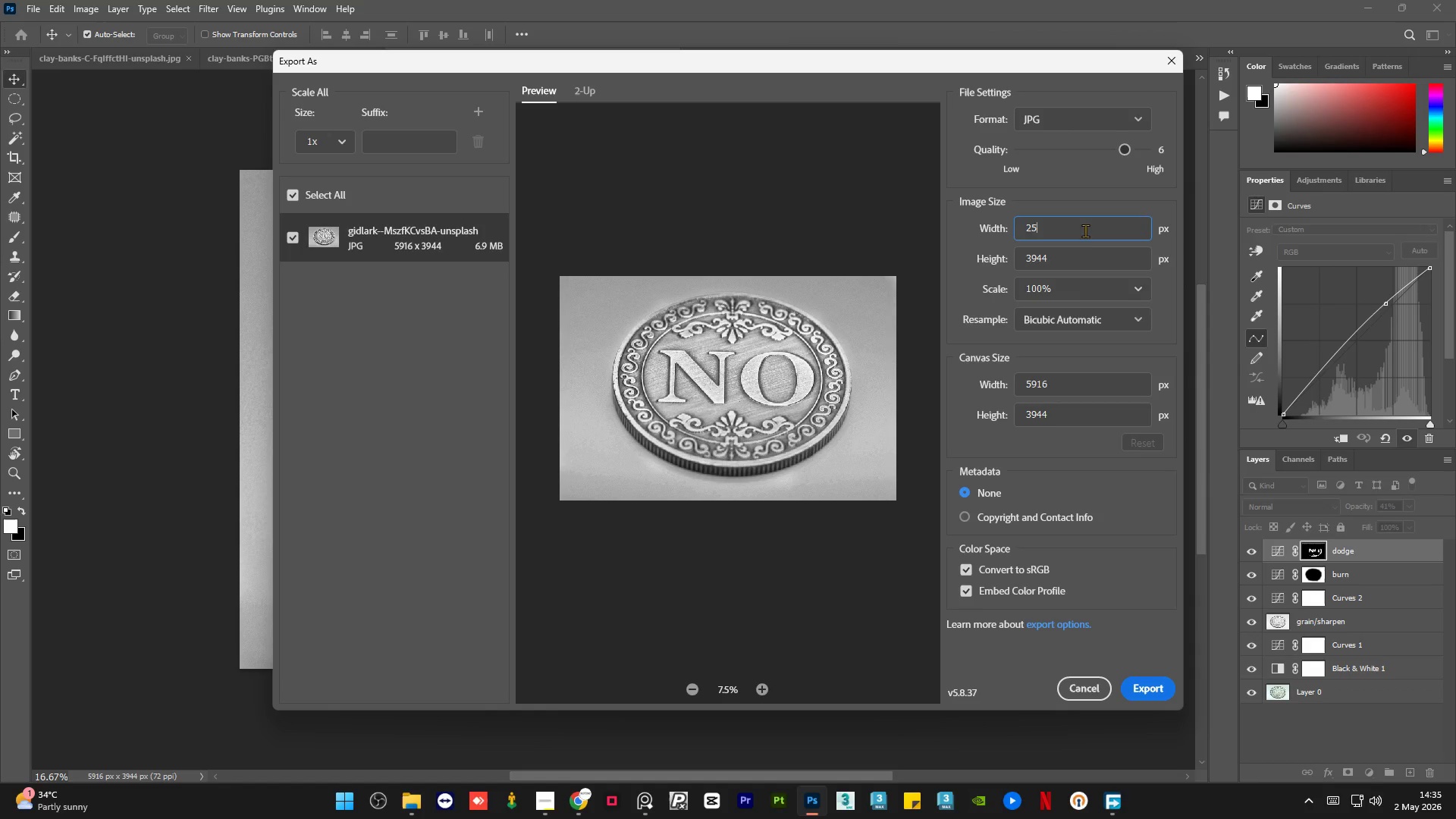 
key(Numpad0)
 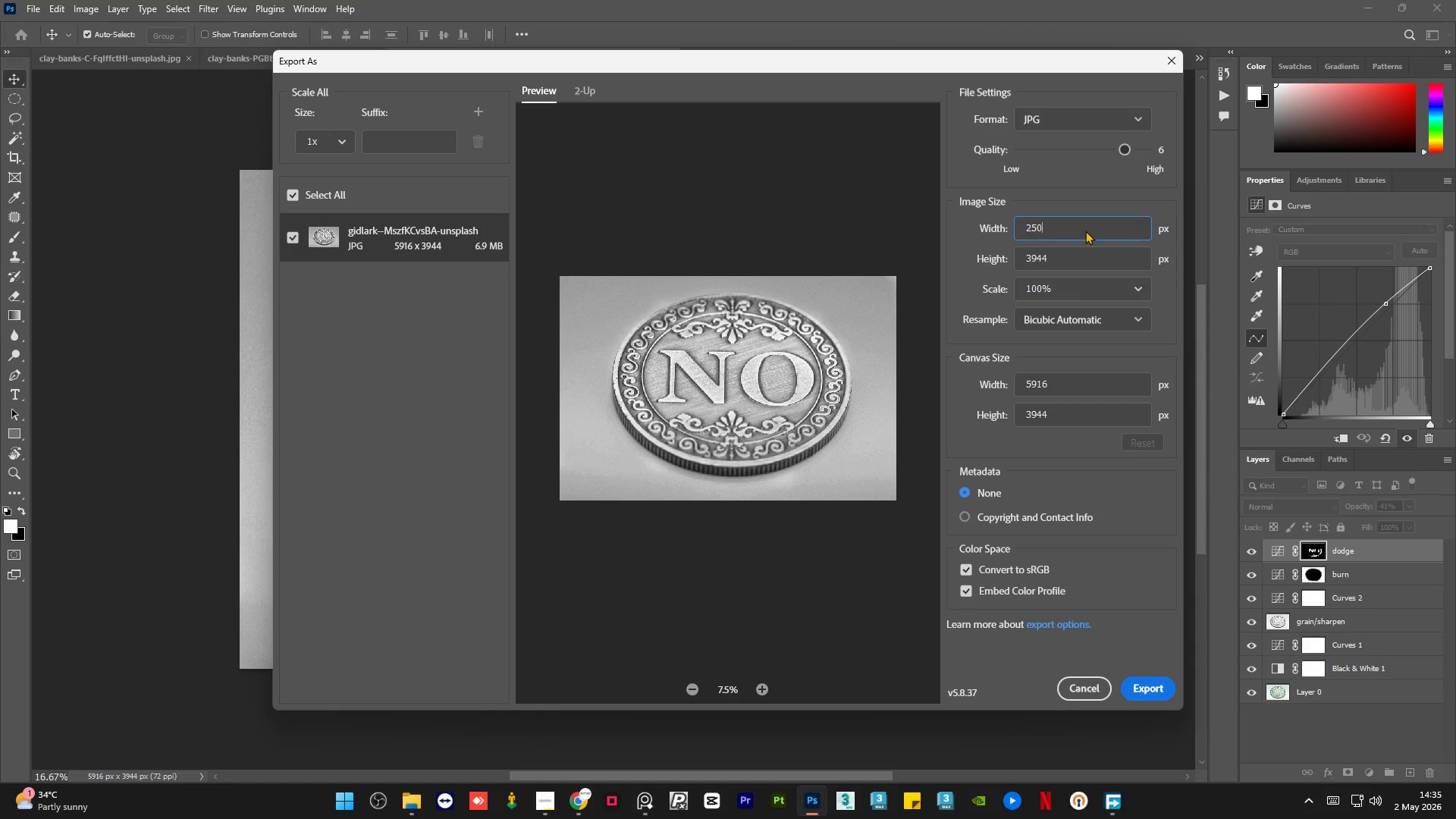 
key(Numpad0)
 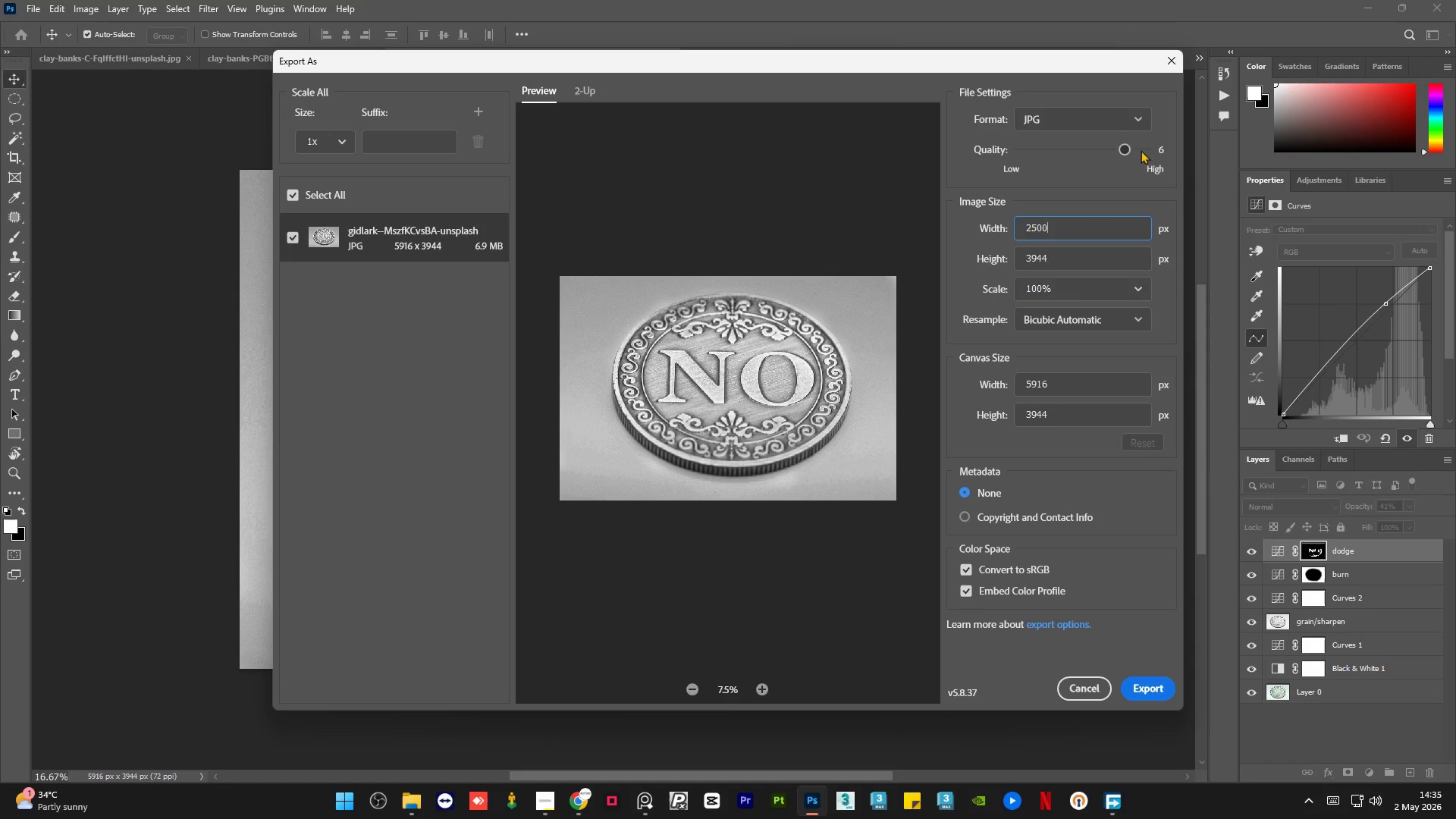 
left_click_drag(start_coordinate=[1126, 146], to_coordinate=[1196, 153])
 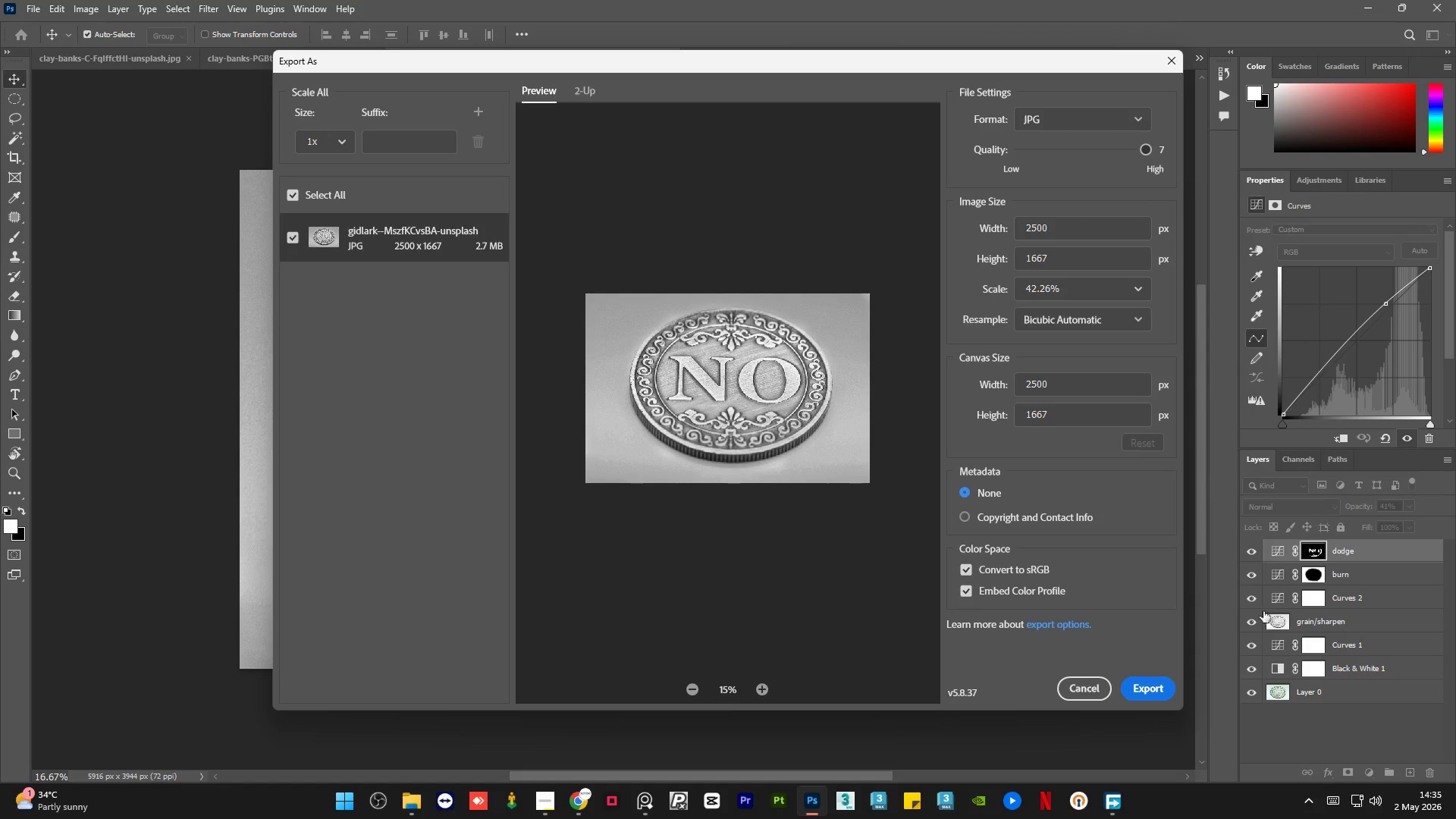 
wait(5.03)
 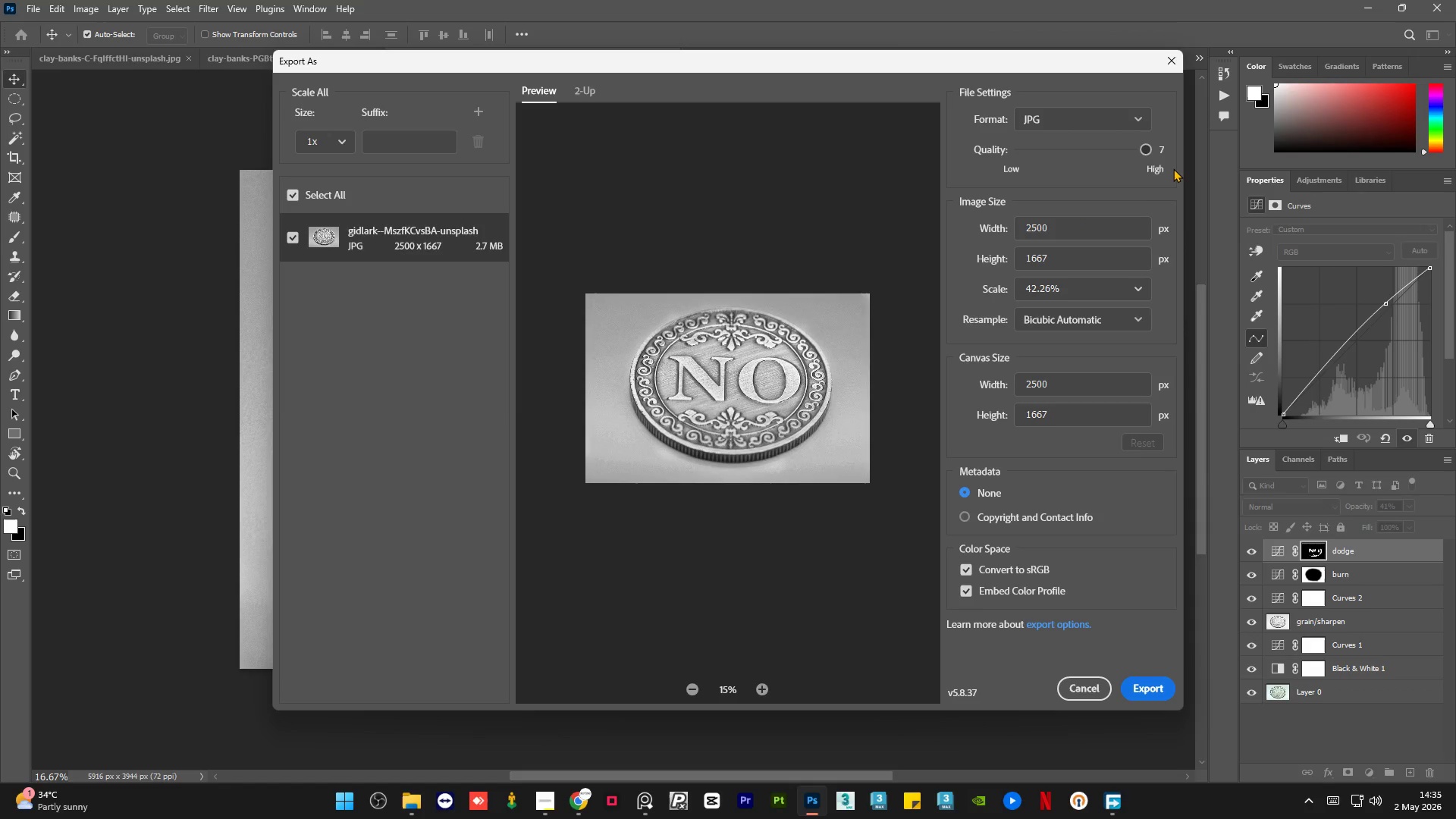 
left_click([1147, 689])
 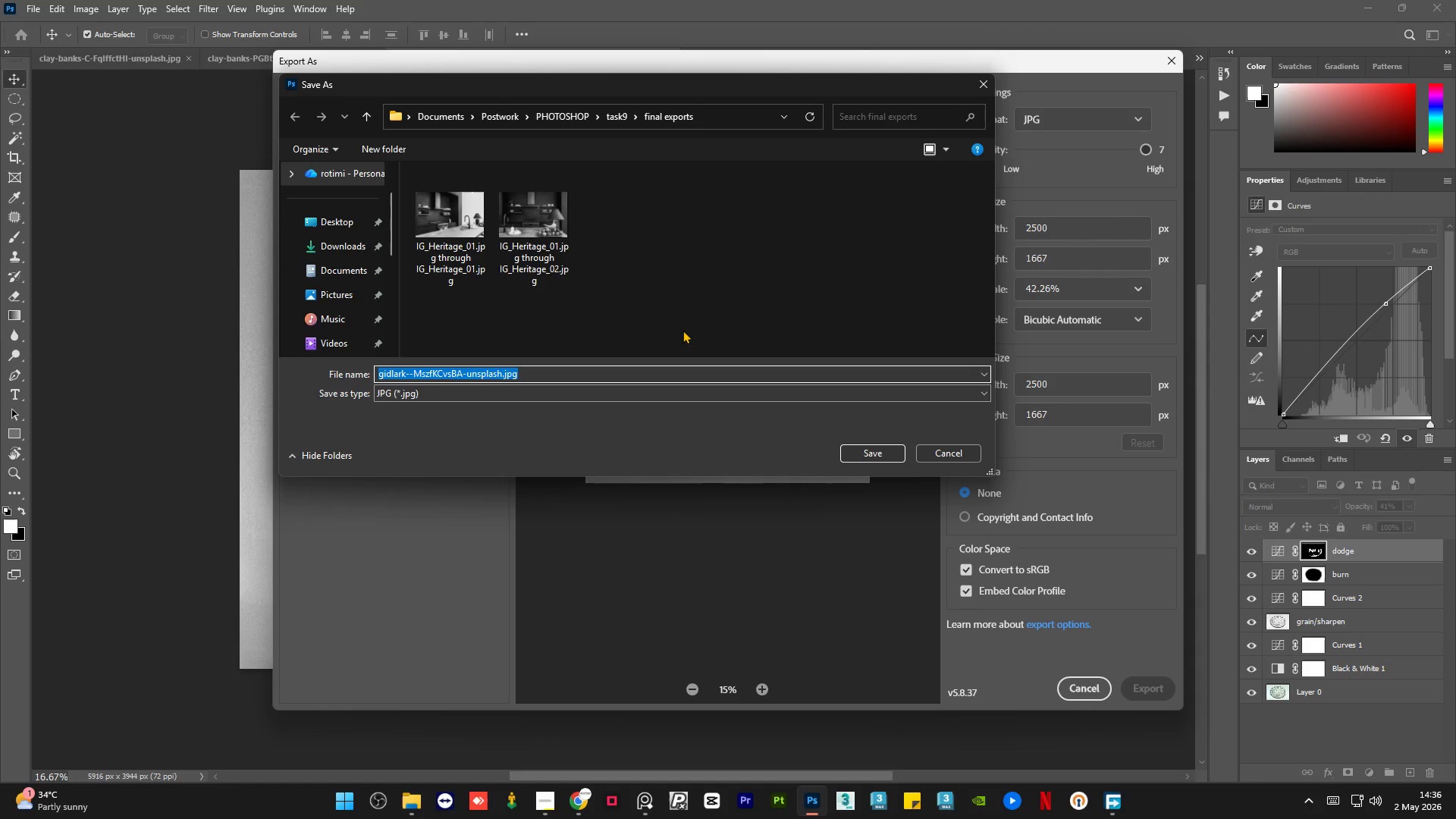 
left_click([531, 244])
 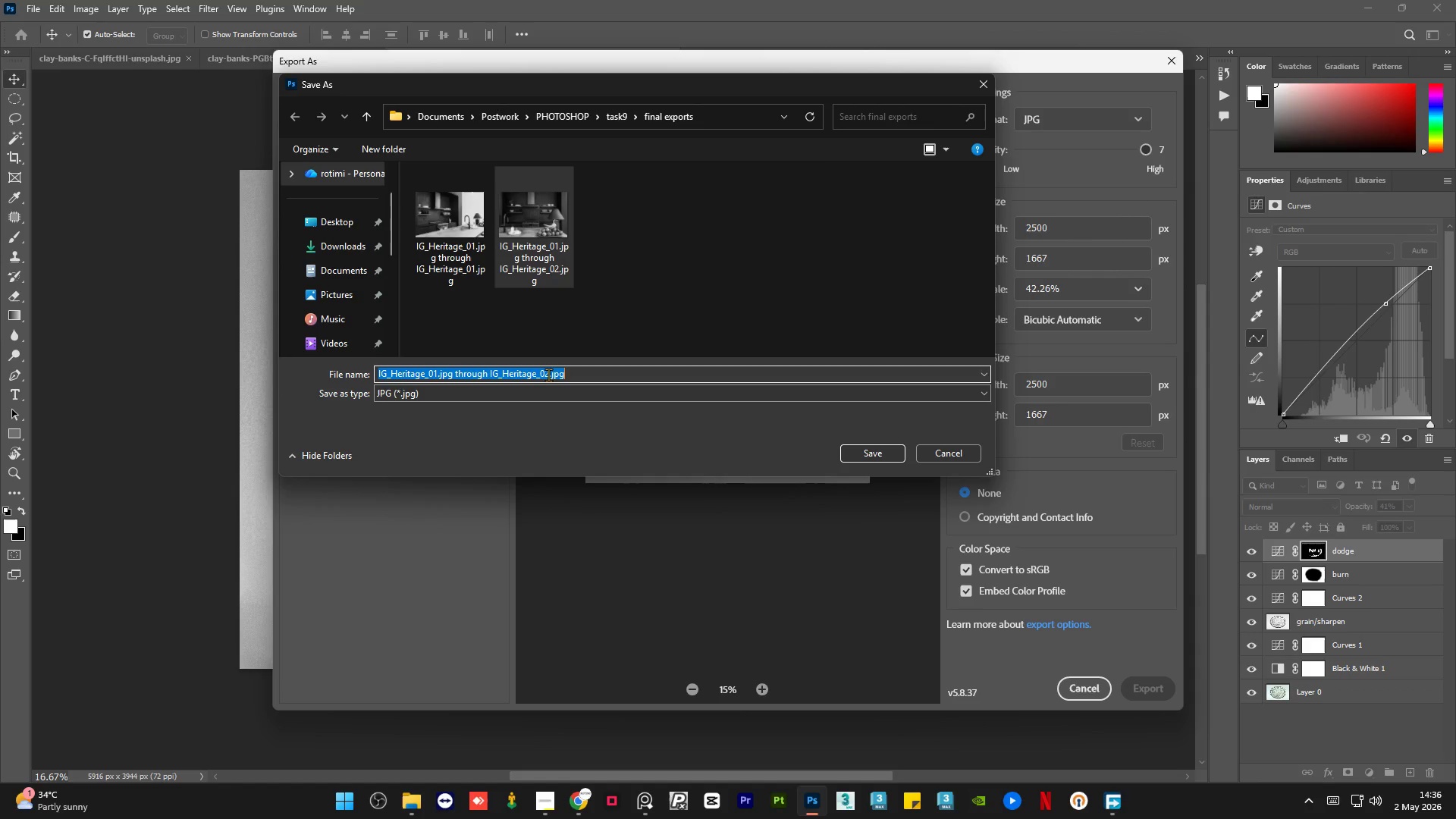 
left_click([548, 375])
 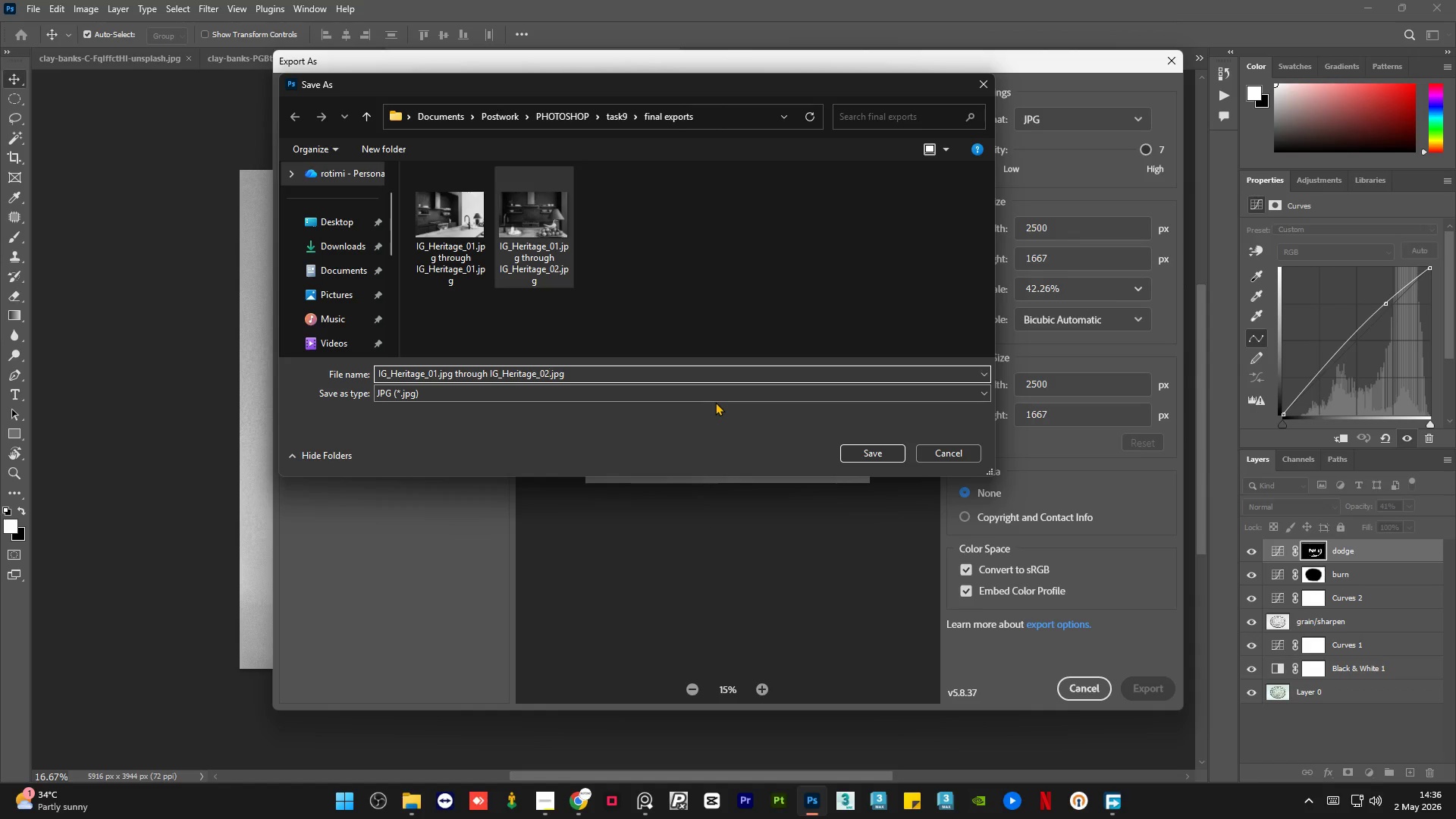 
key(Backspace)
 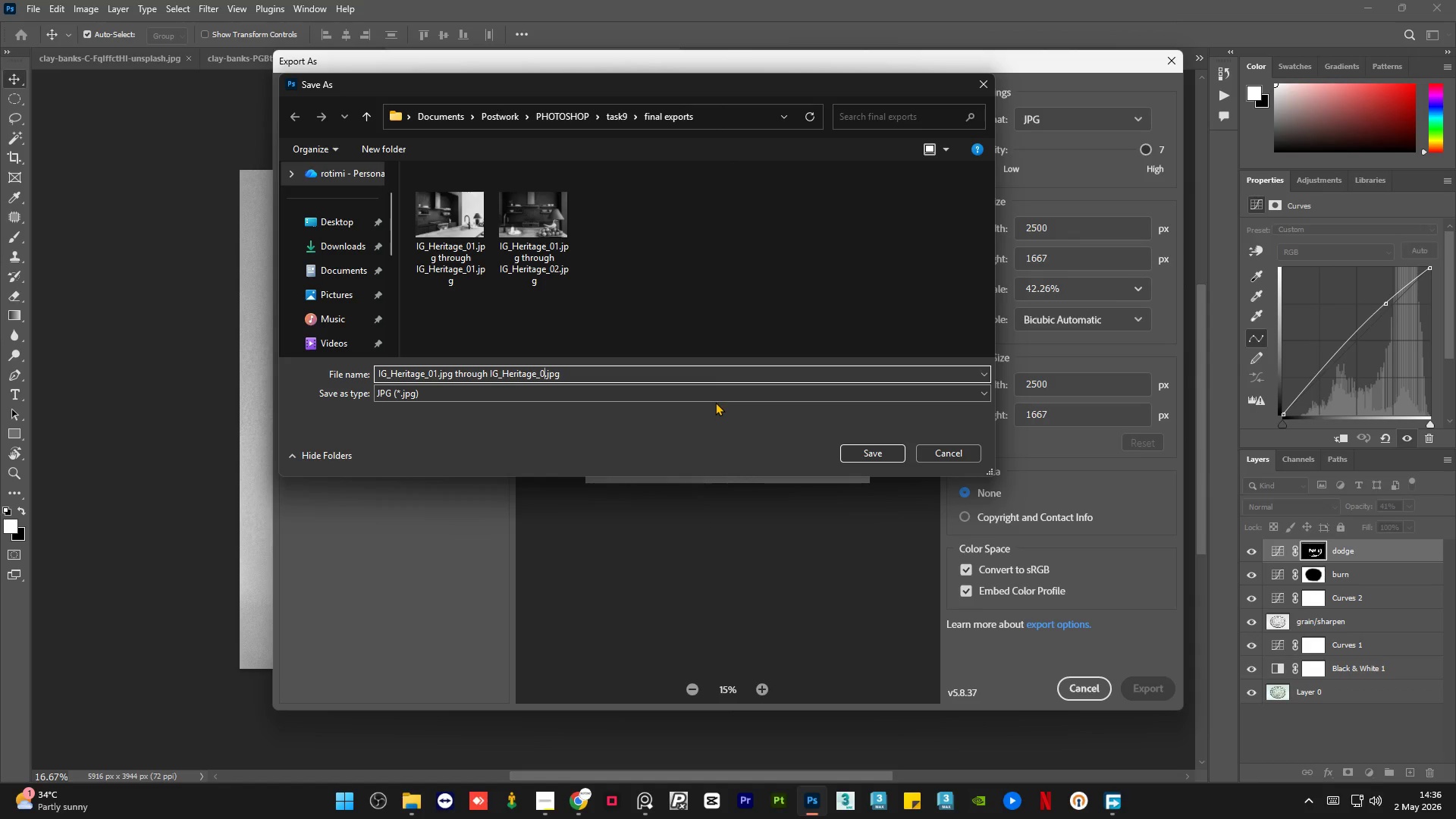 
key(Numpad3)
 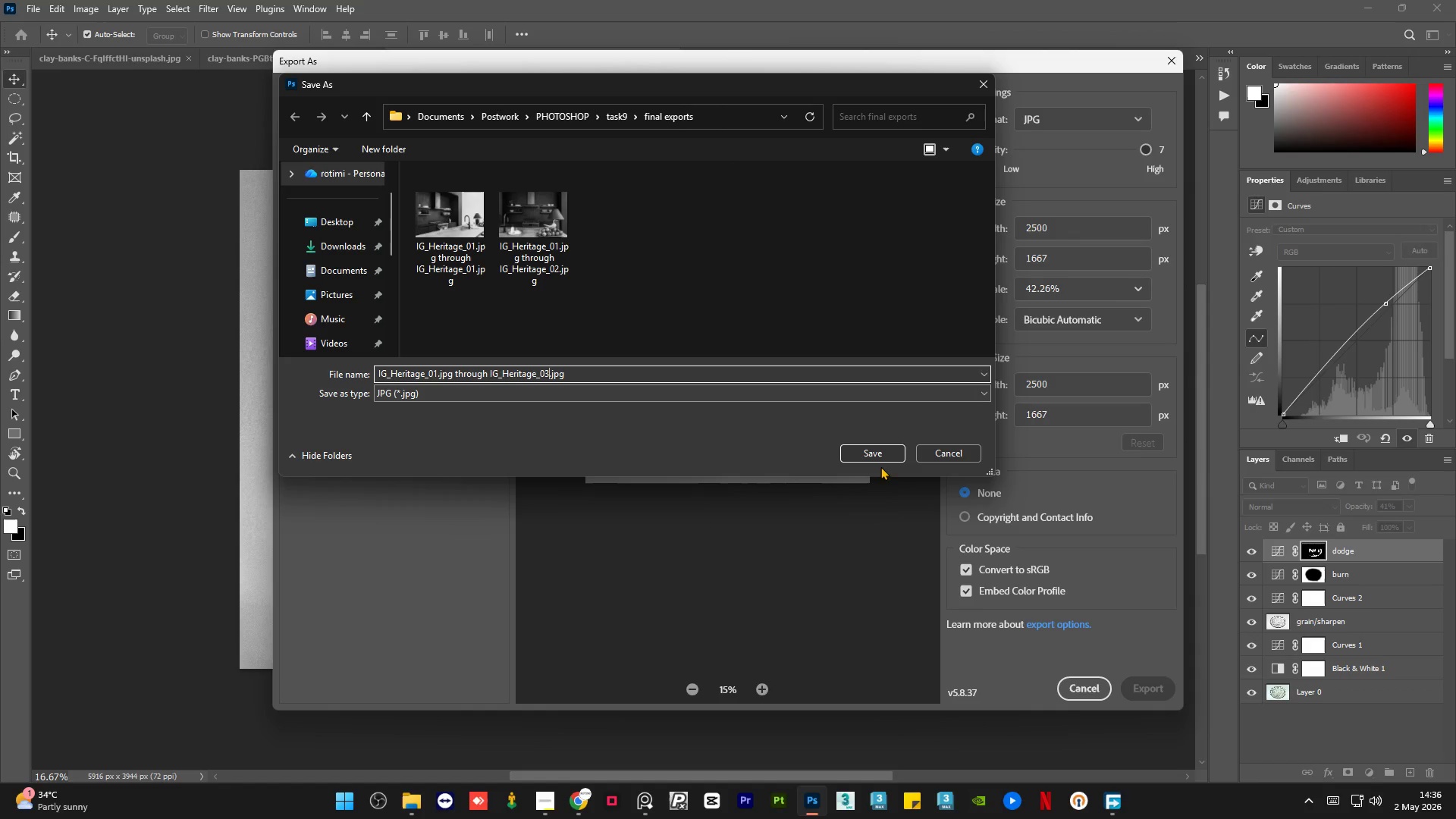 
left_click([875, 457])
 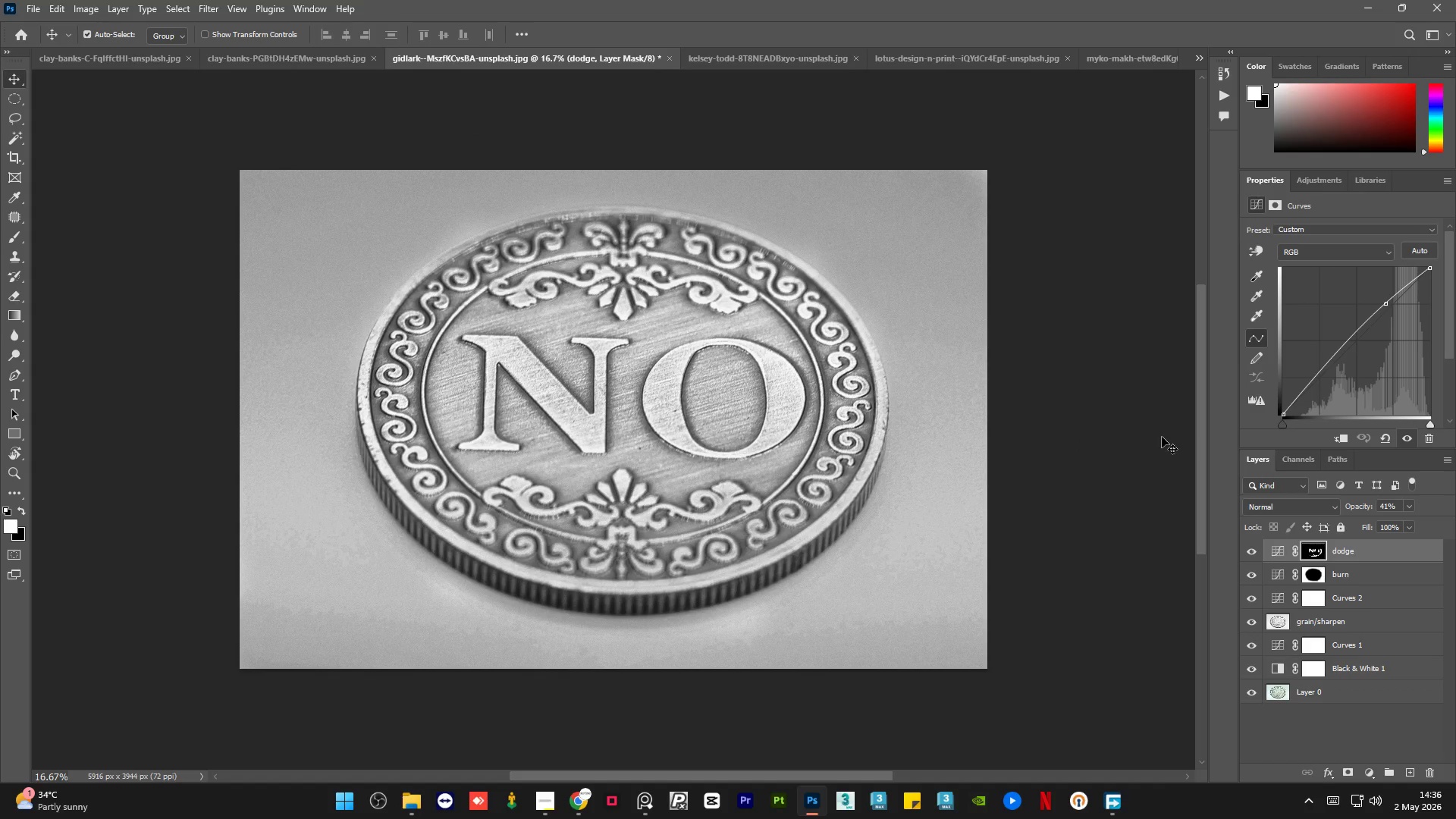 
wait(6.14)
 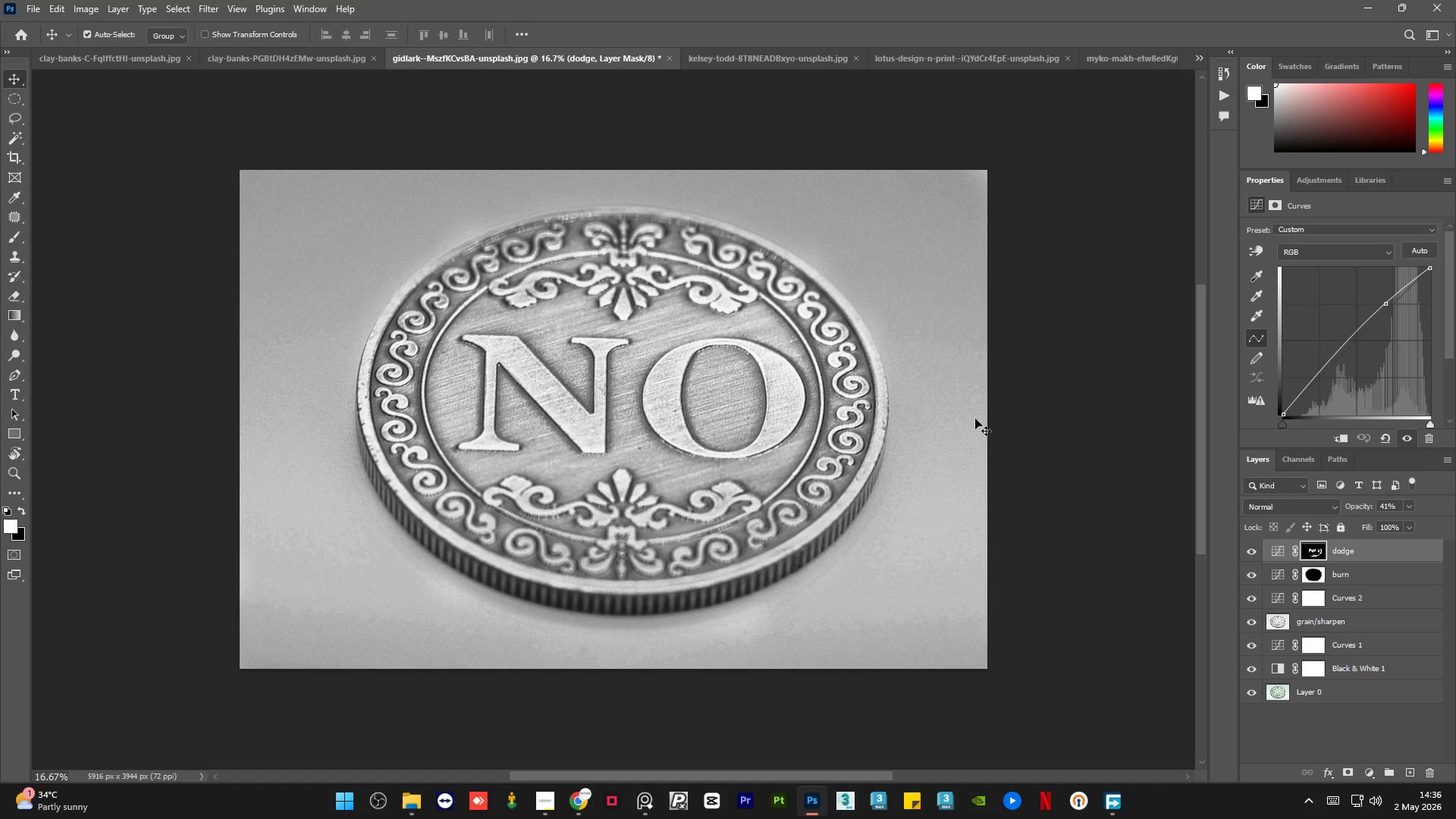 
left_click([751, 64])
 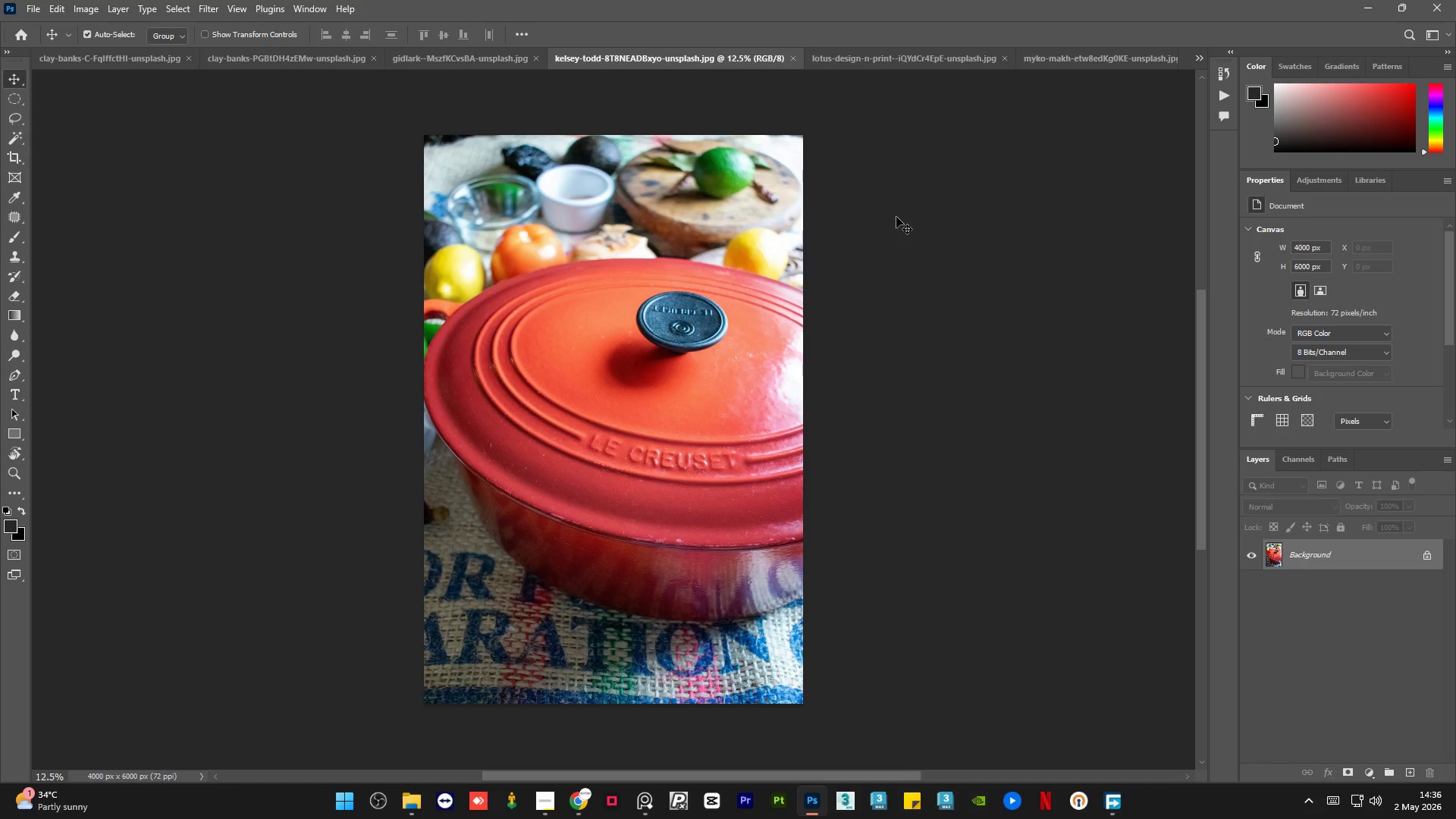 
left_click([1428, 560])
 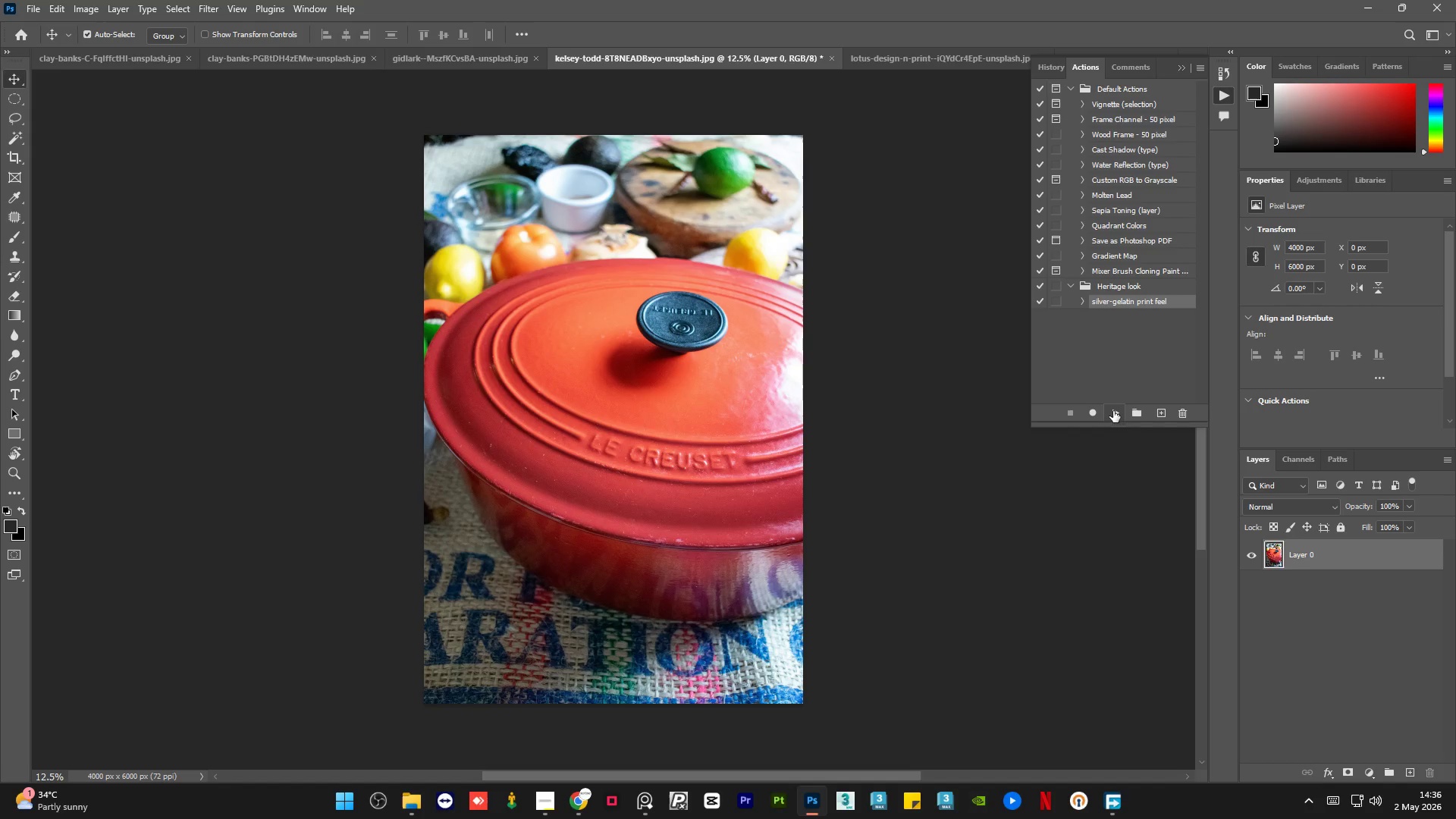 
wait(19.36)
 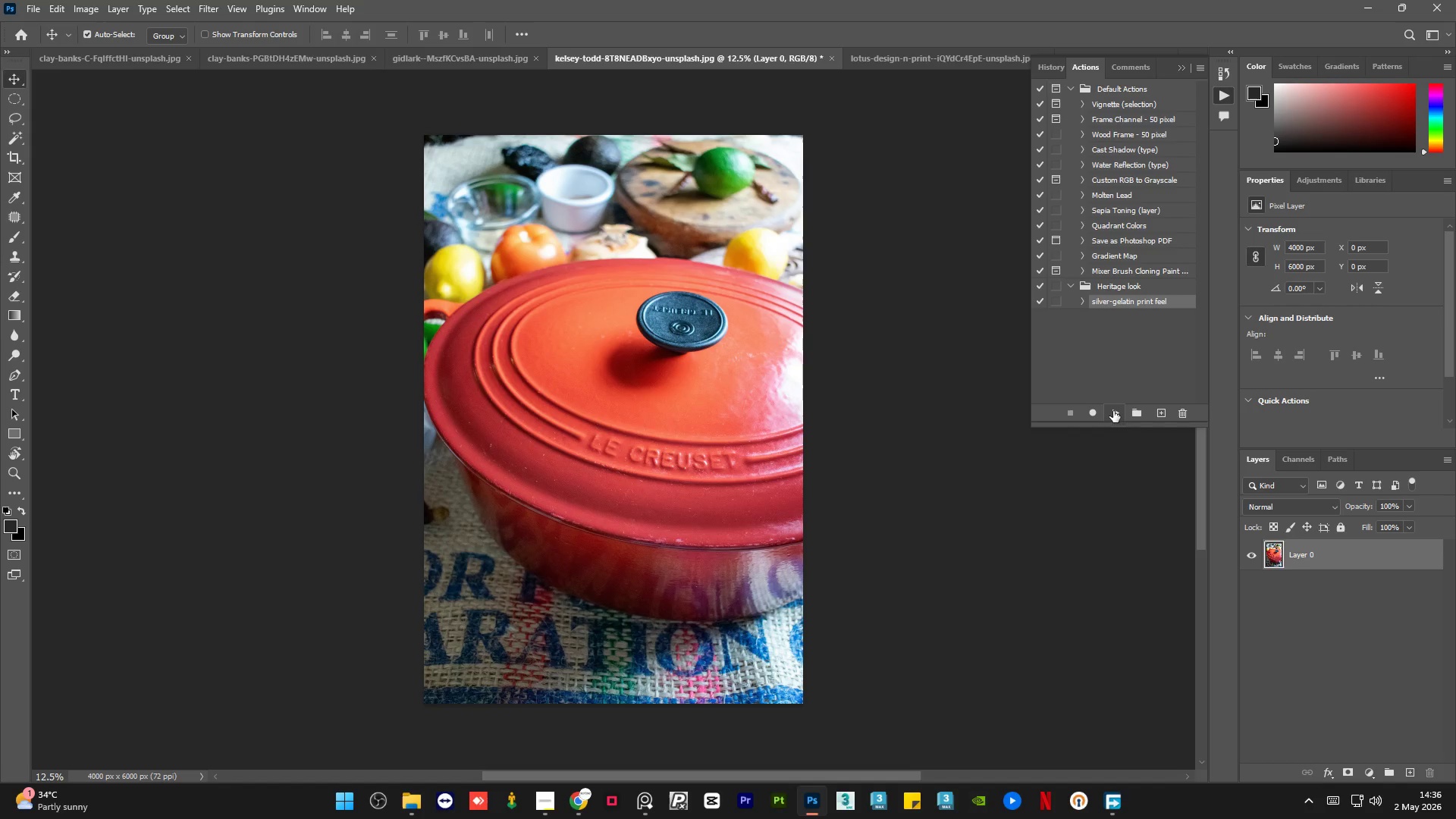 
left_click([1113, 411])
 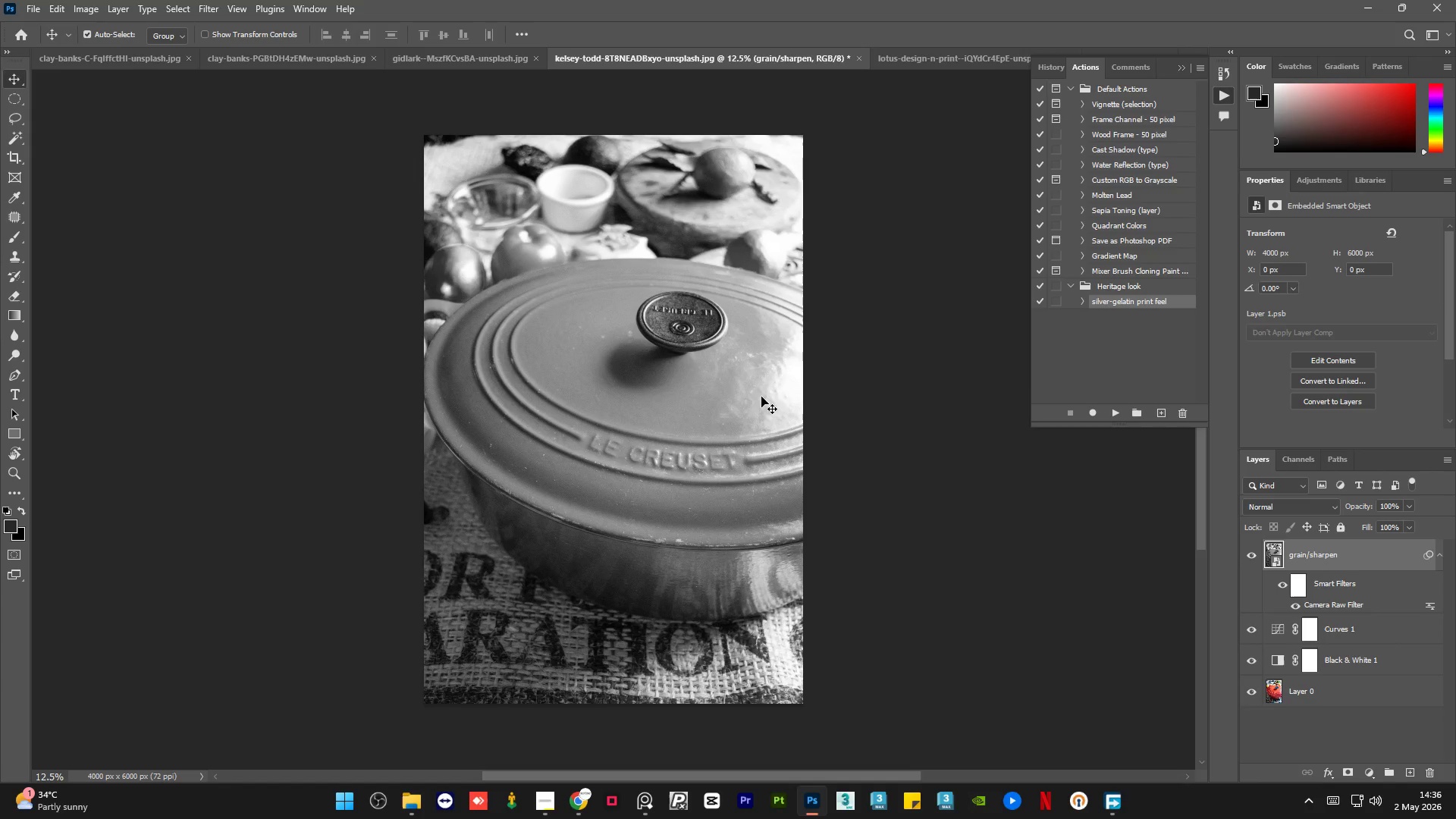 
left_click([962, 413])
 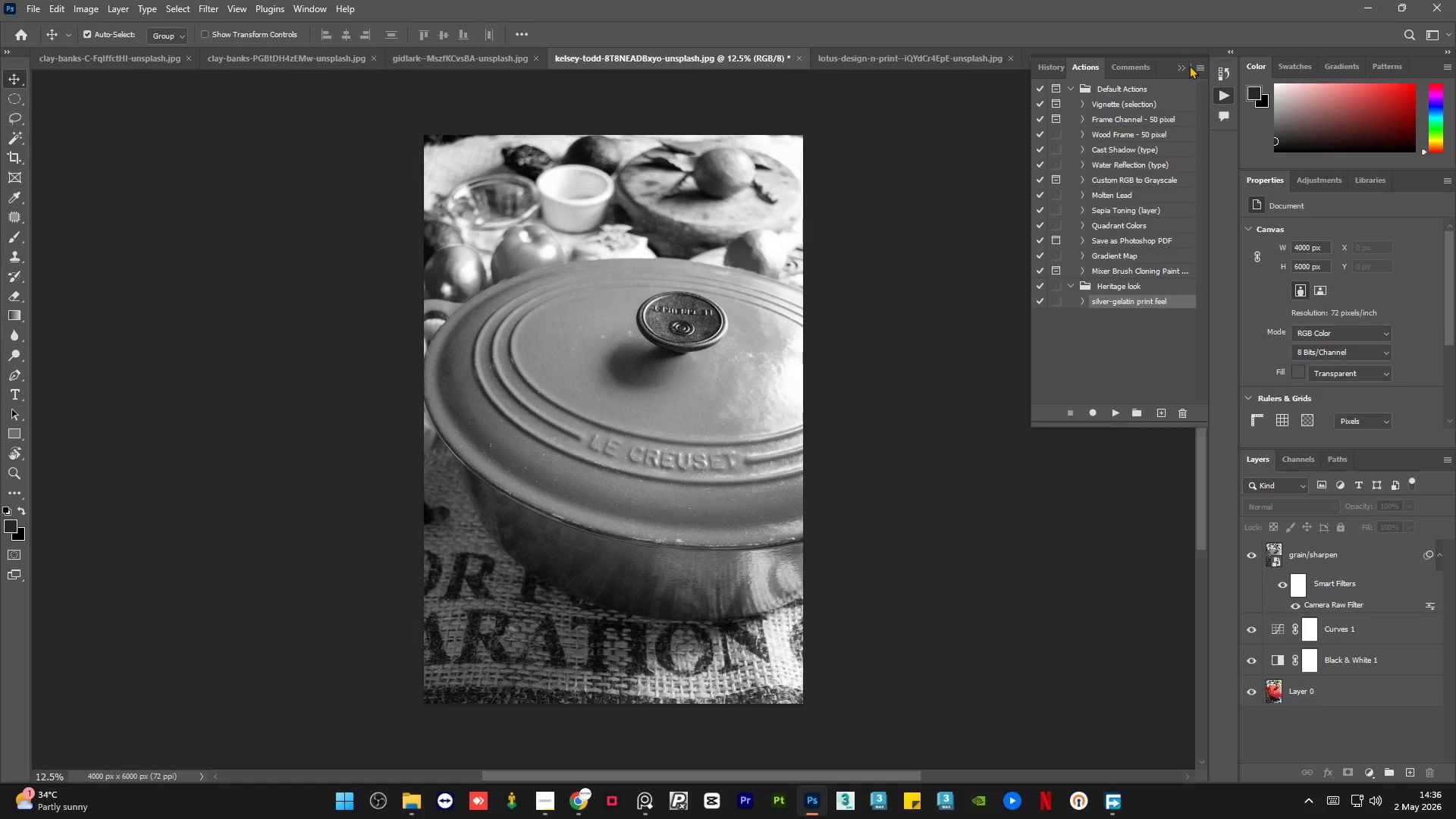 
left_click([1182, 67])
 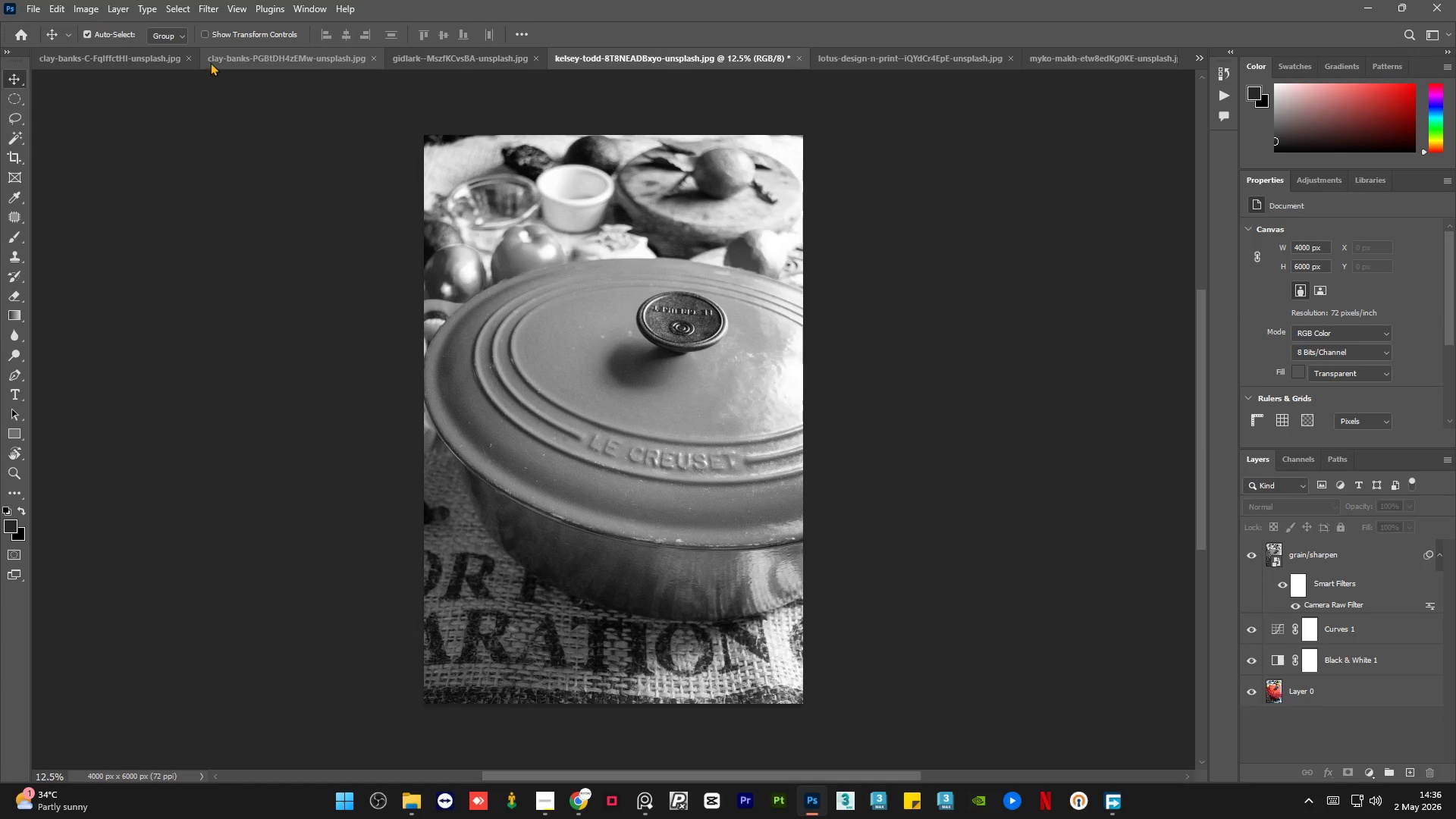 
left_click([219, 57])
 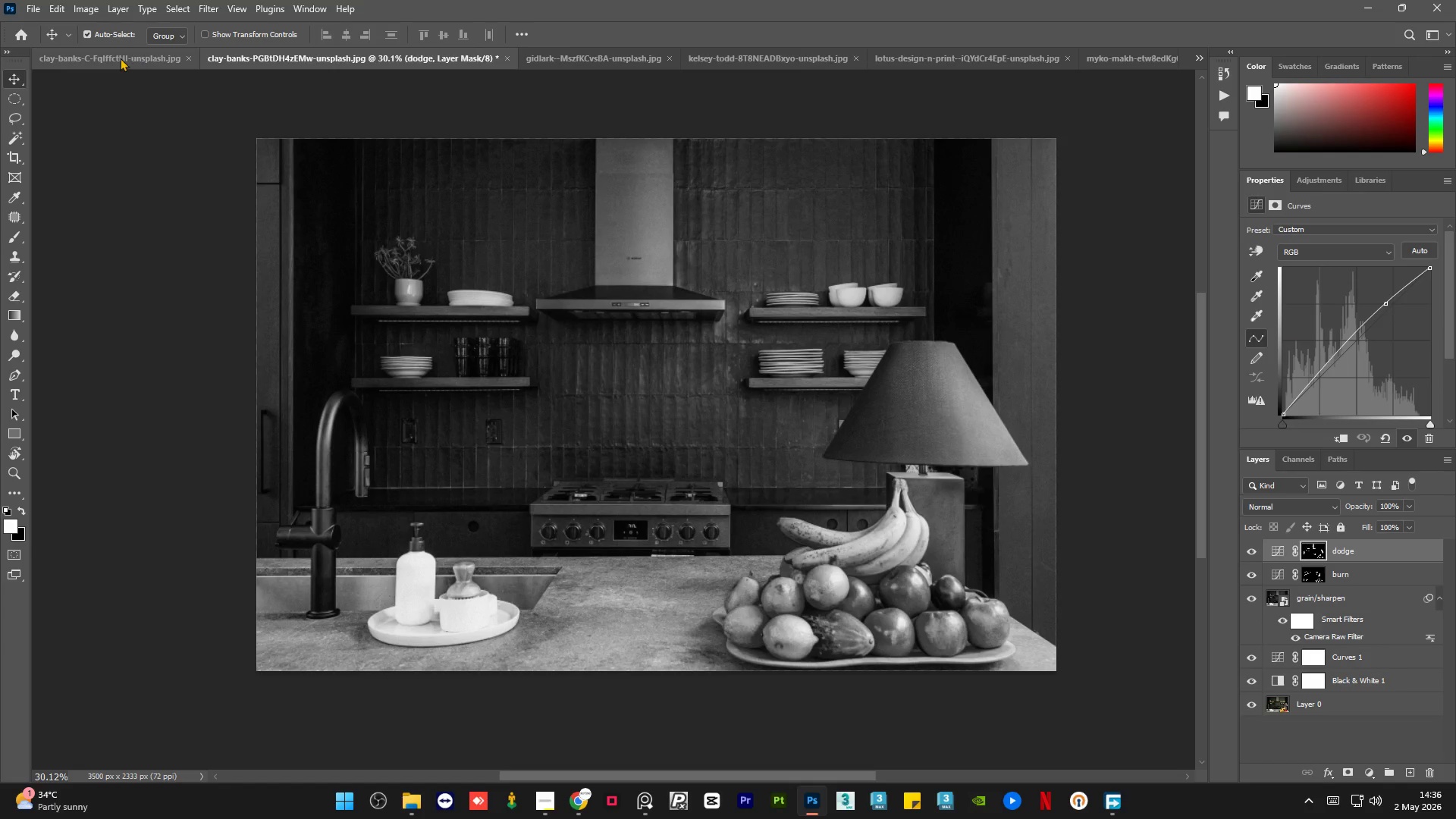 
left_click([120, 57])
 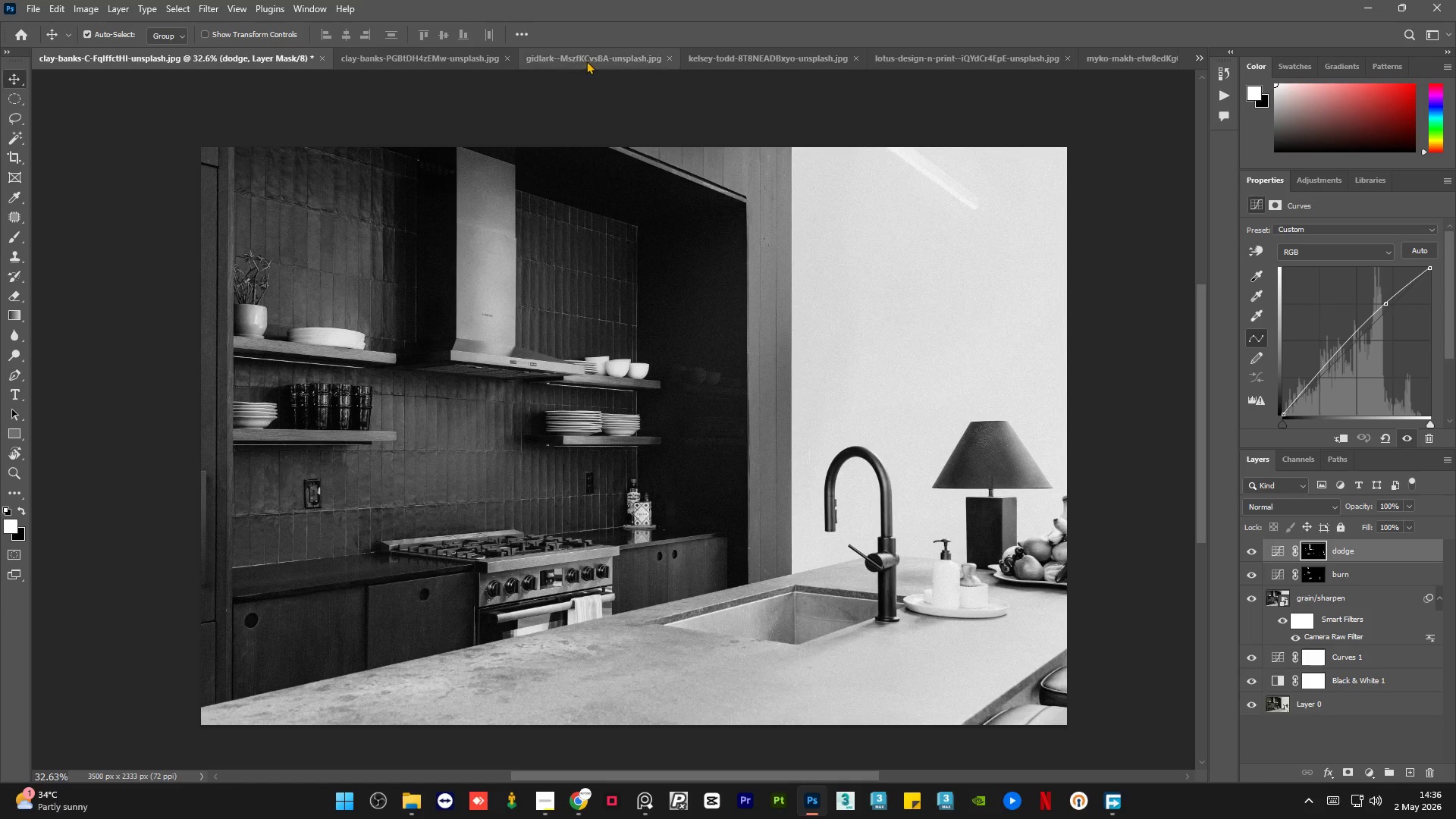 
left_click([597, 57])
 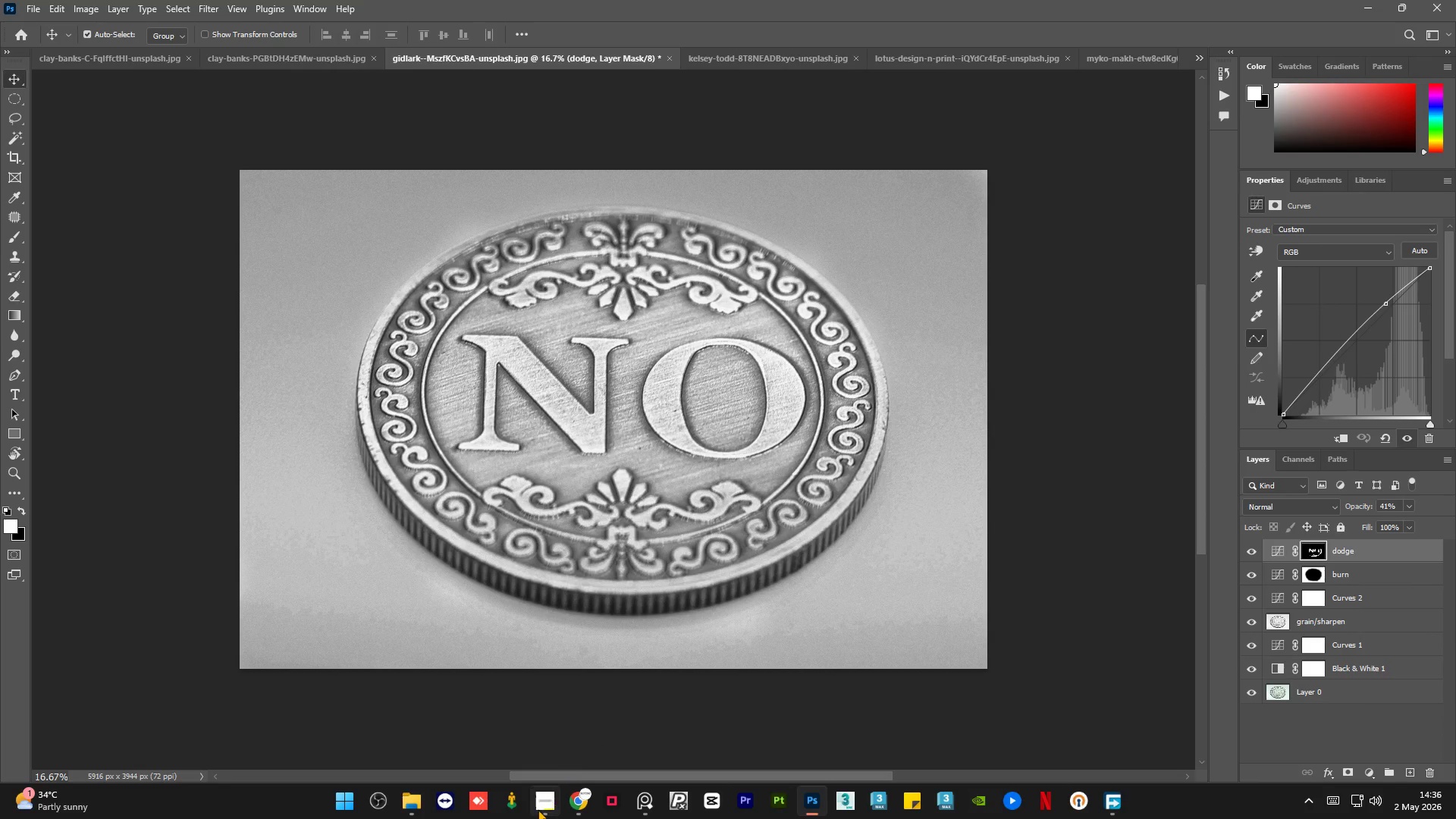 
left_click([537, 810])